 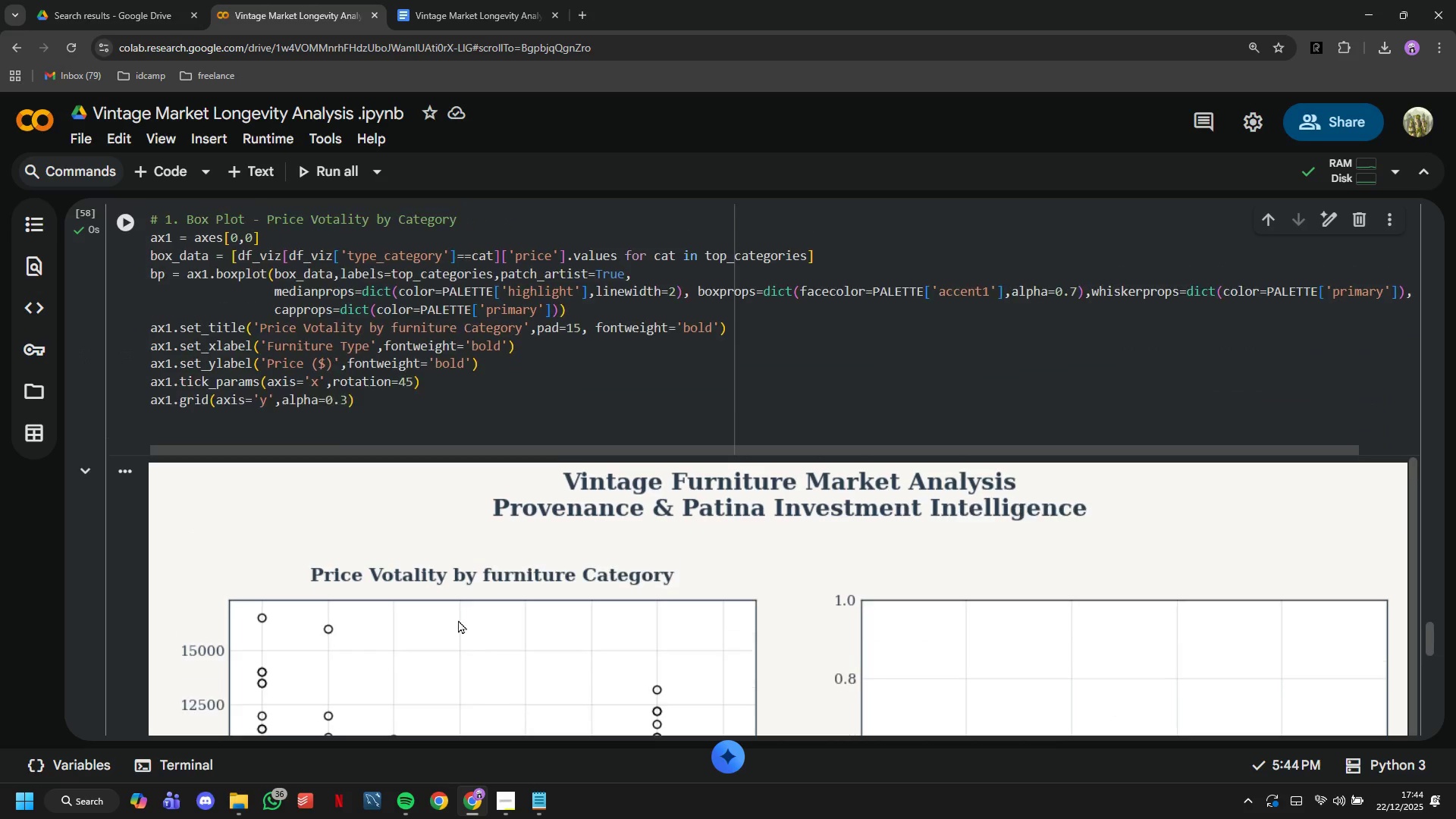 
left_click([328, 429])
 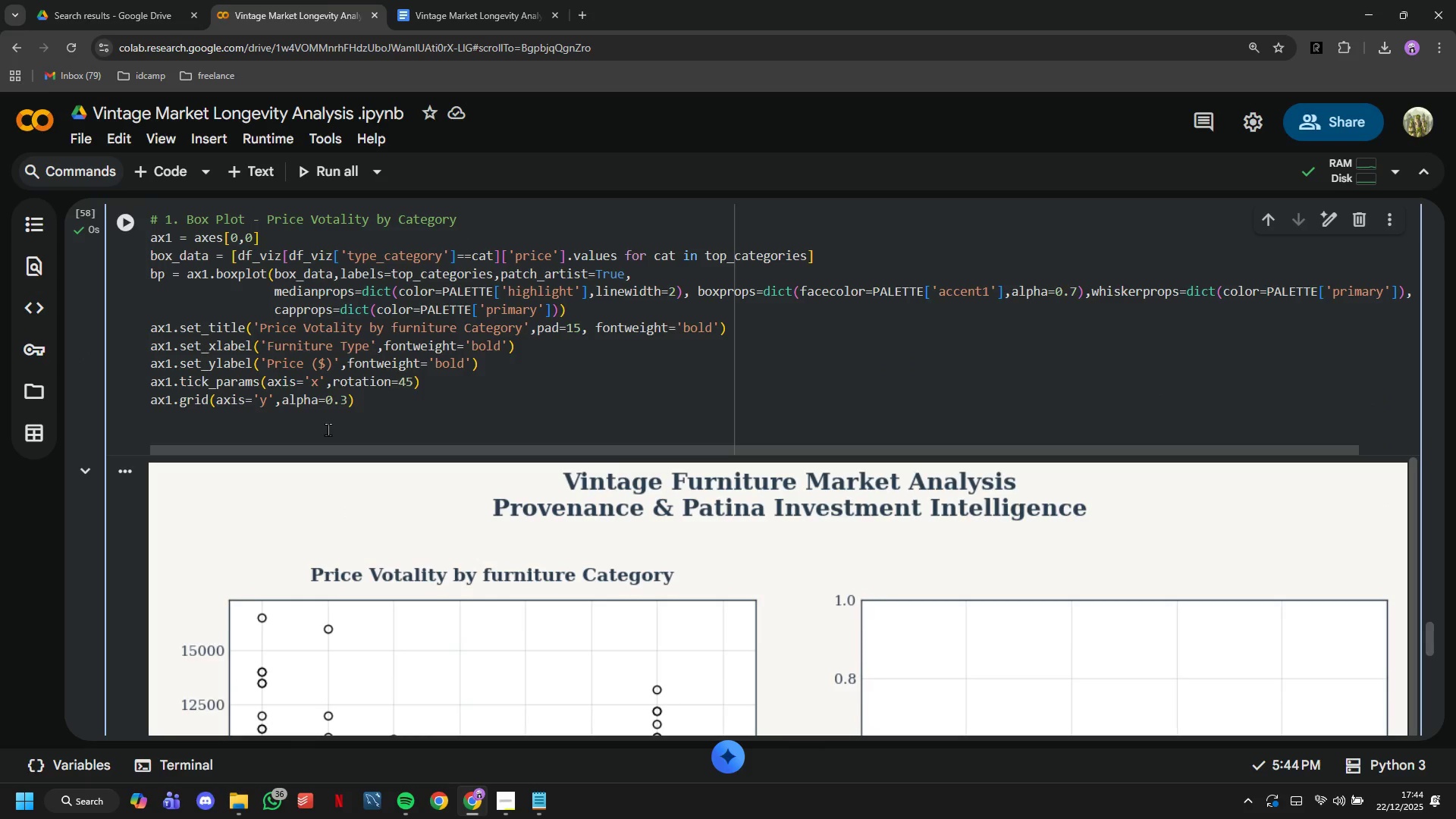 
scroll: coordinate [328, 429], scroll_direction: up, amount: 2.0
 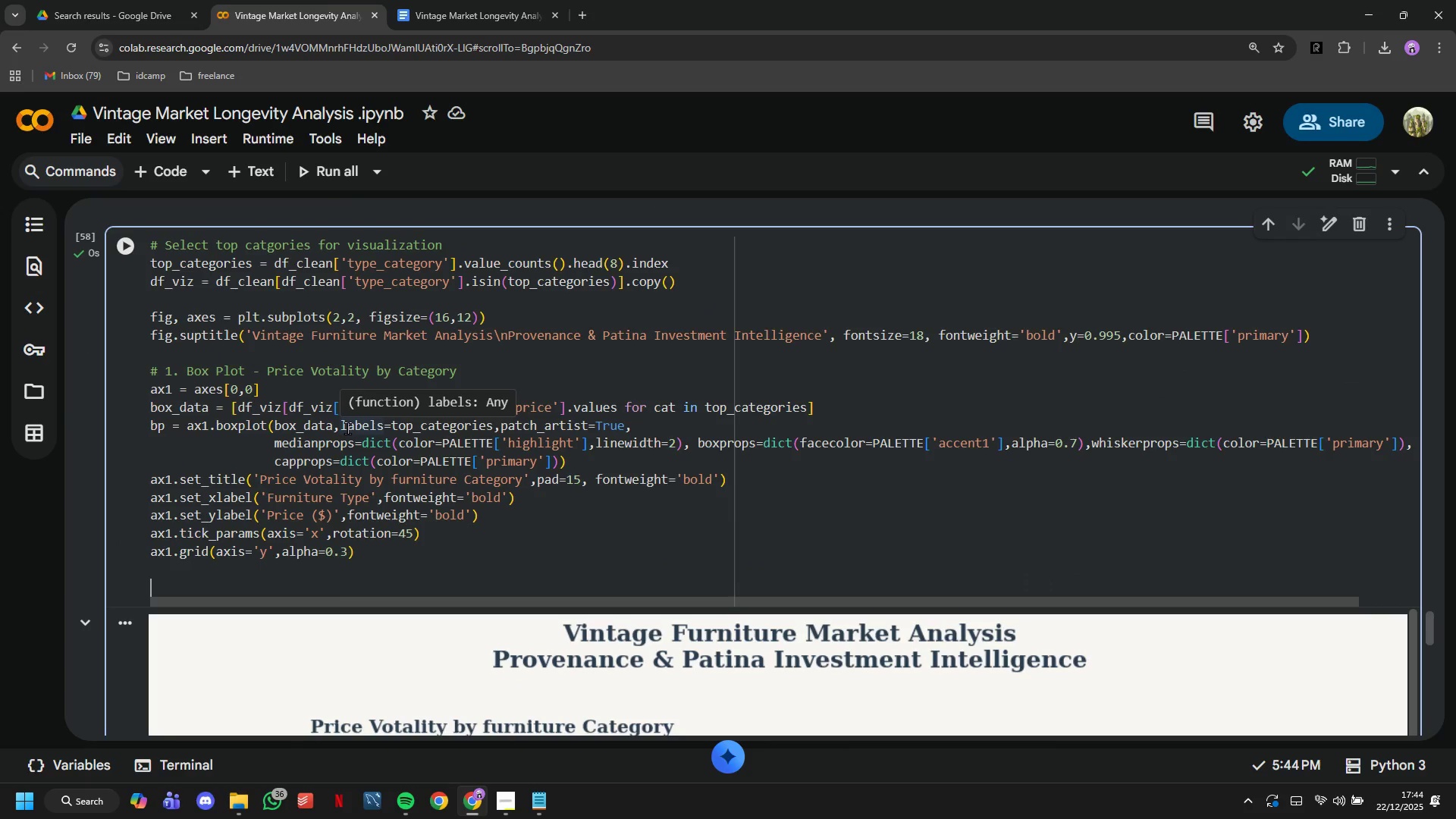 
wait(10.03)
 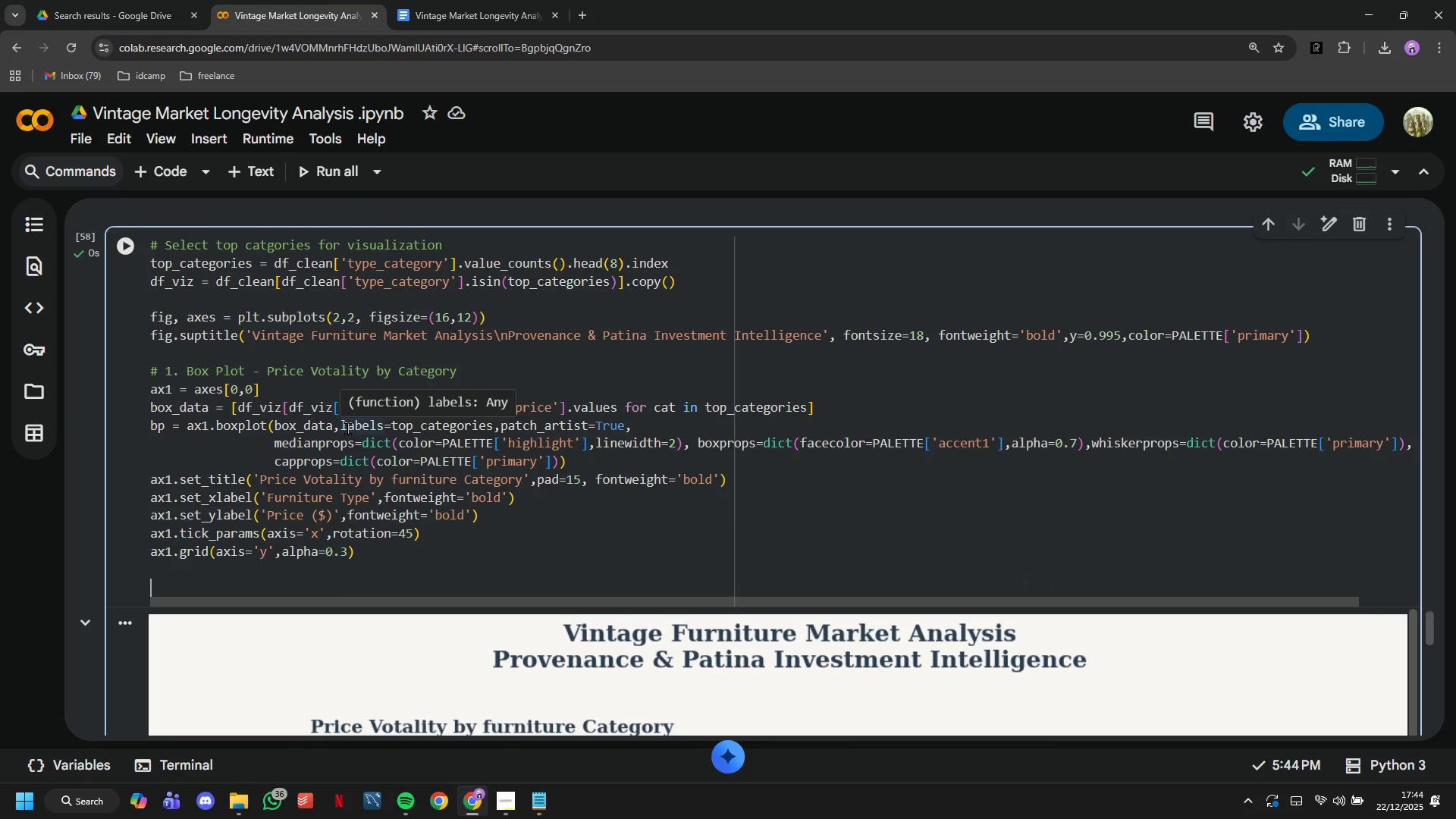 
type(2. 2. Violit Plot = )
key(Backspace)
key(Backspace)
key(Backspace)
type(# 2. Violin Plot - Price Distribution Shape)
 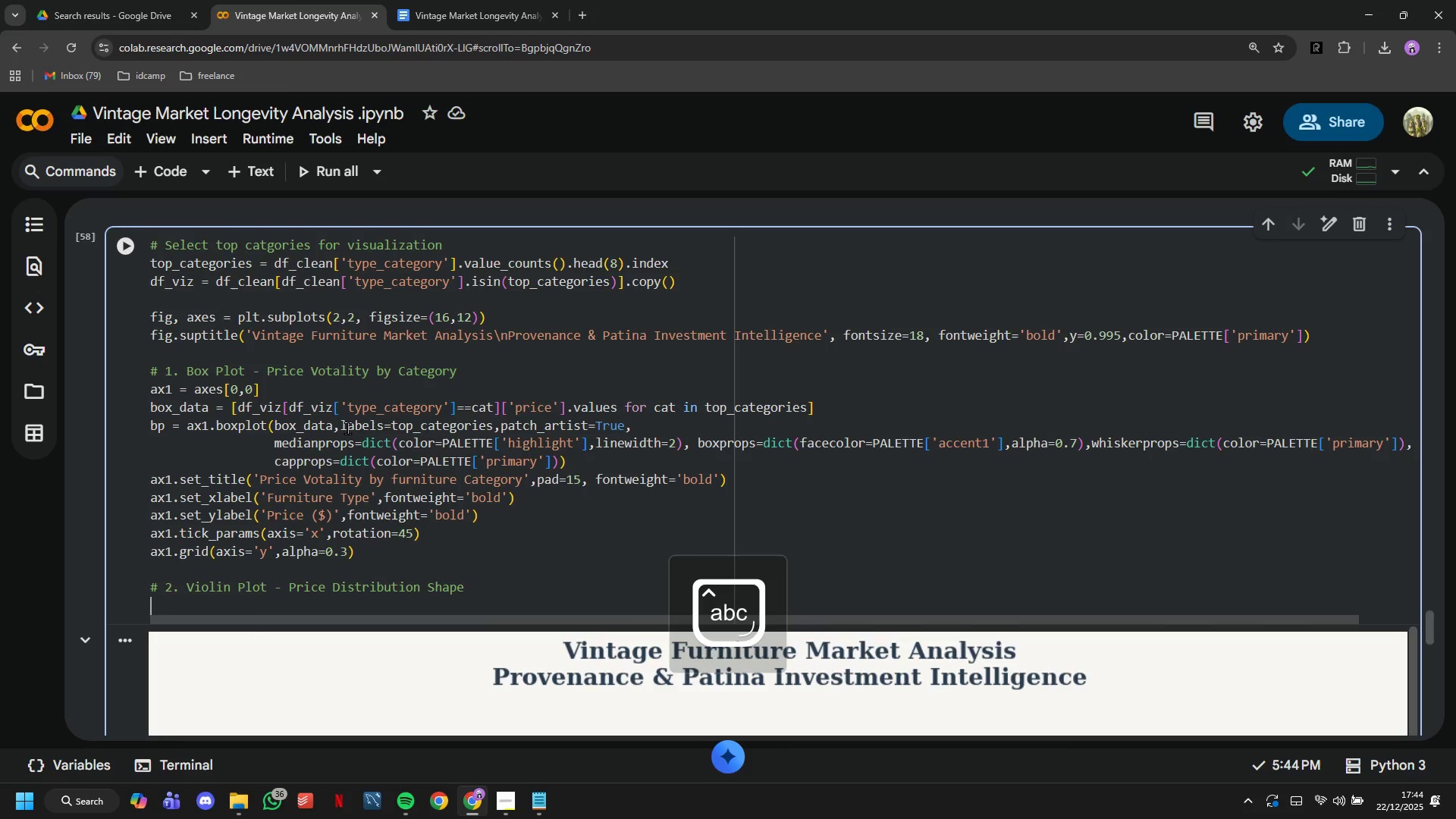 
 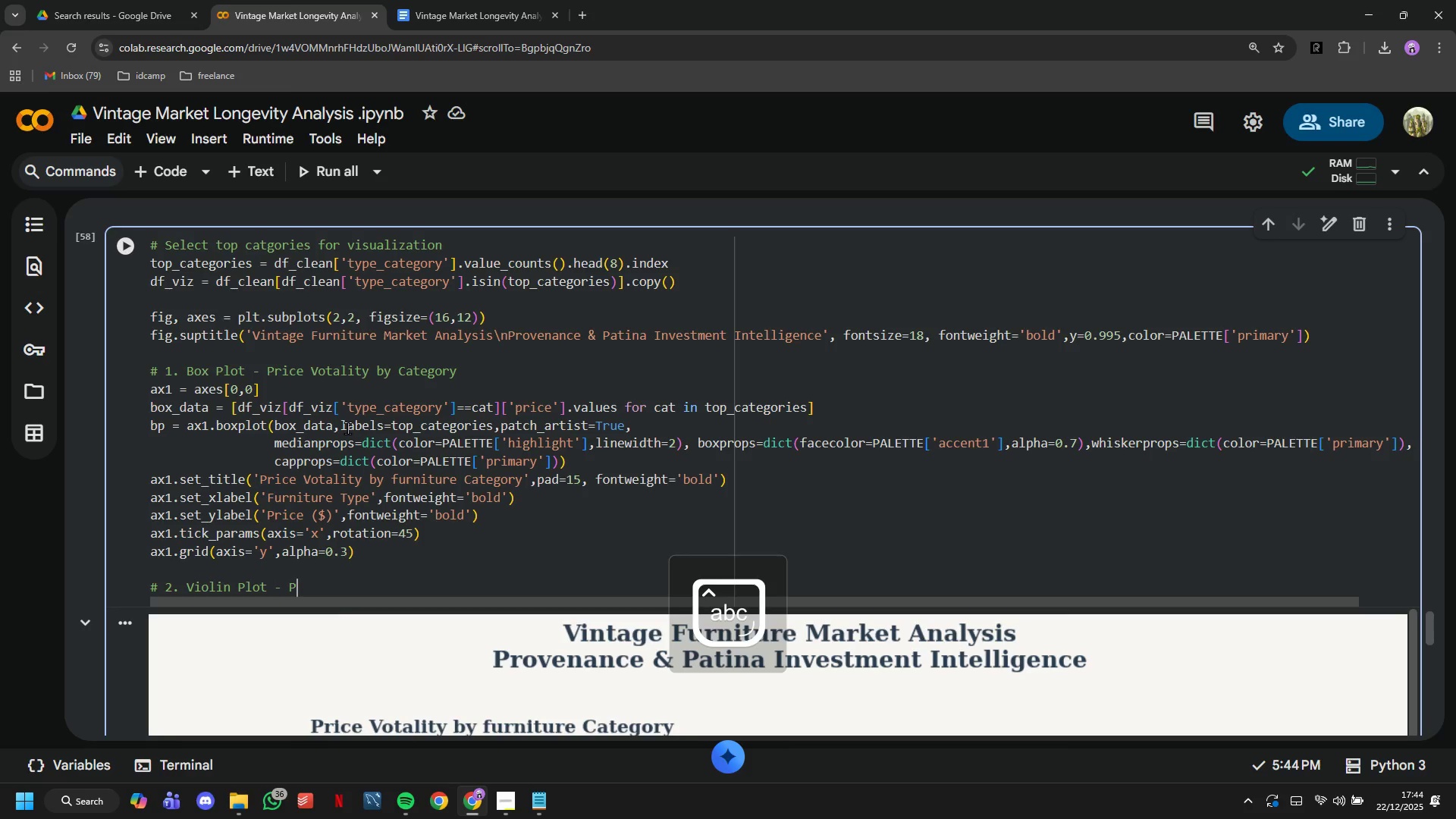 
key(Enter)
 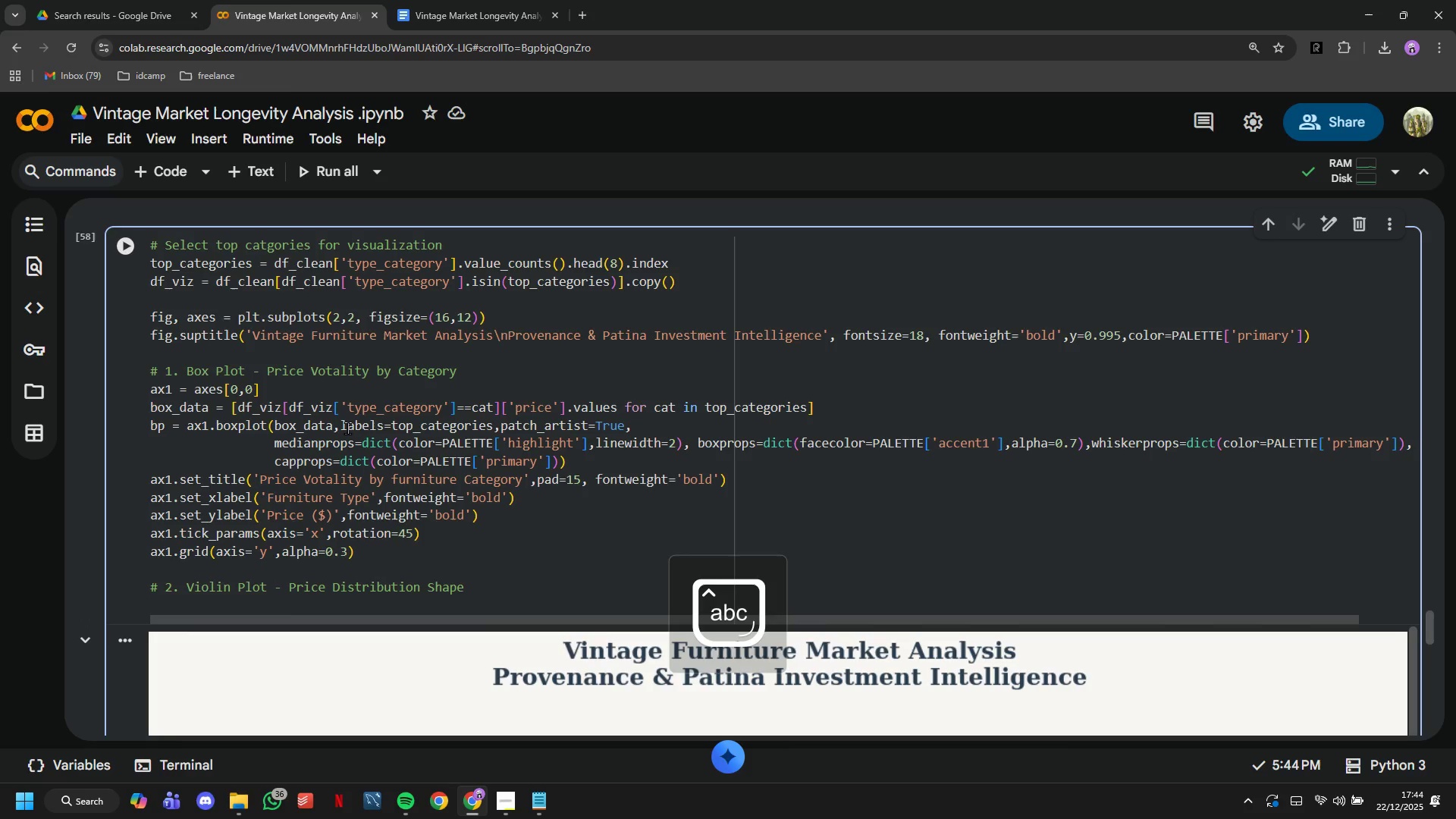 
type(ax2 = axes[0,1)
 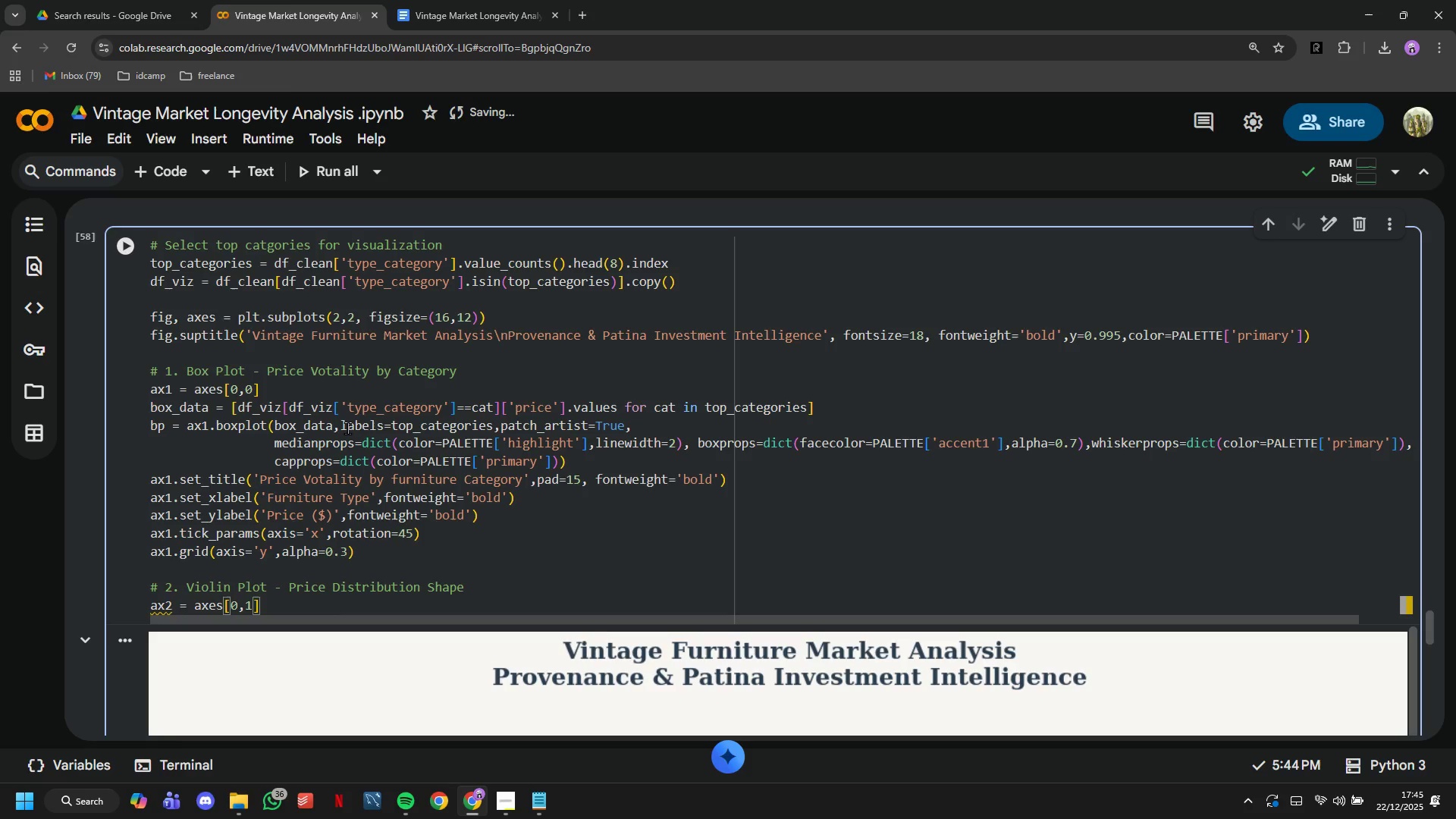 
key(ArrowRight)
 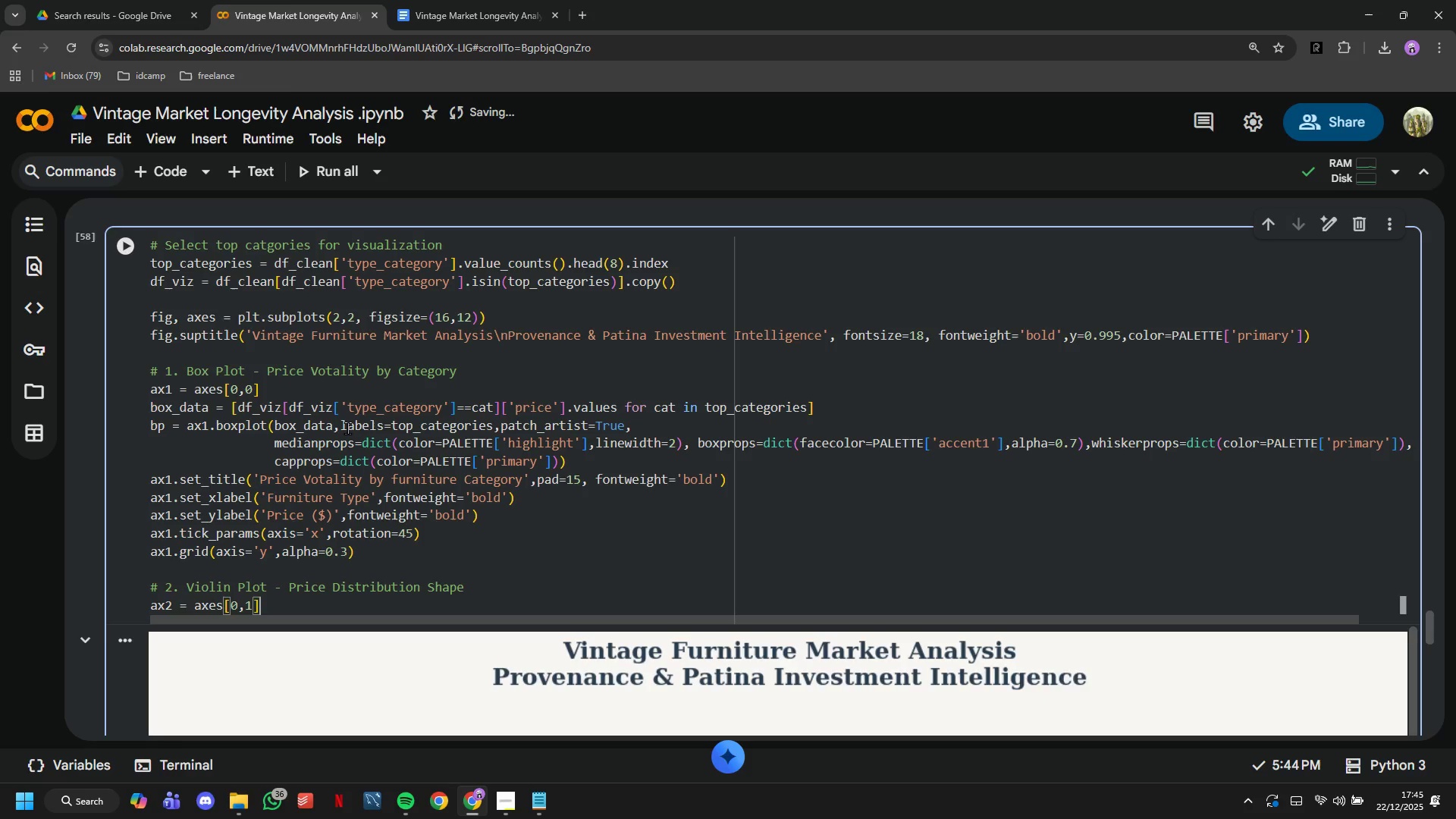 
key(Enter)
 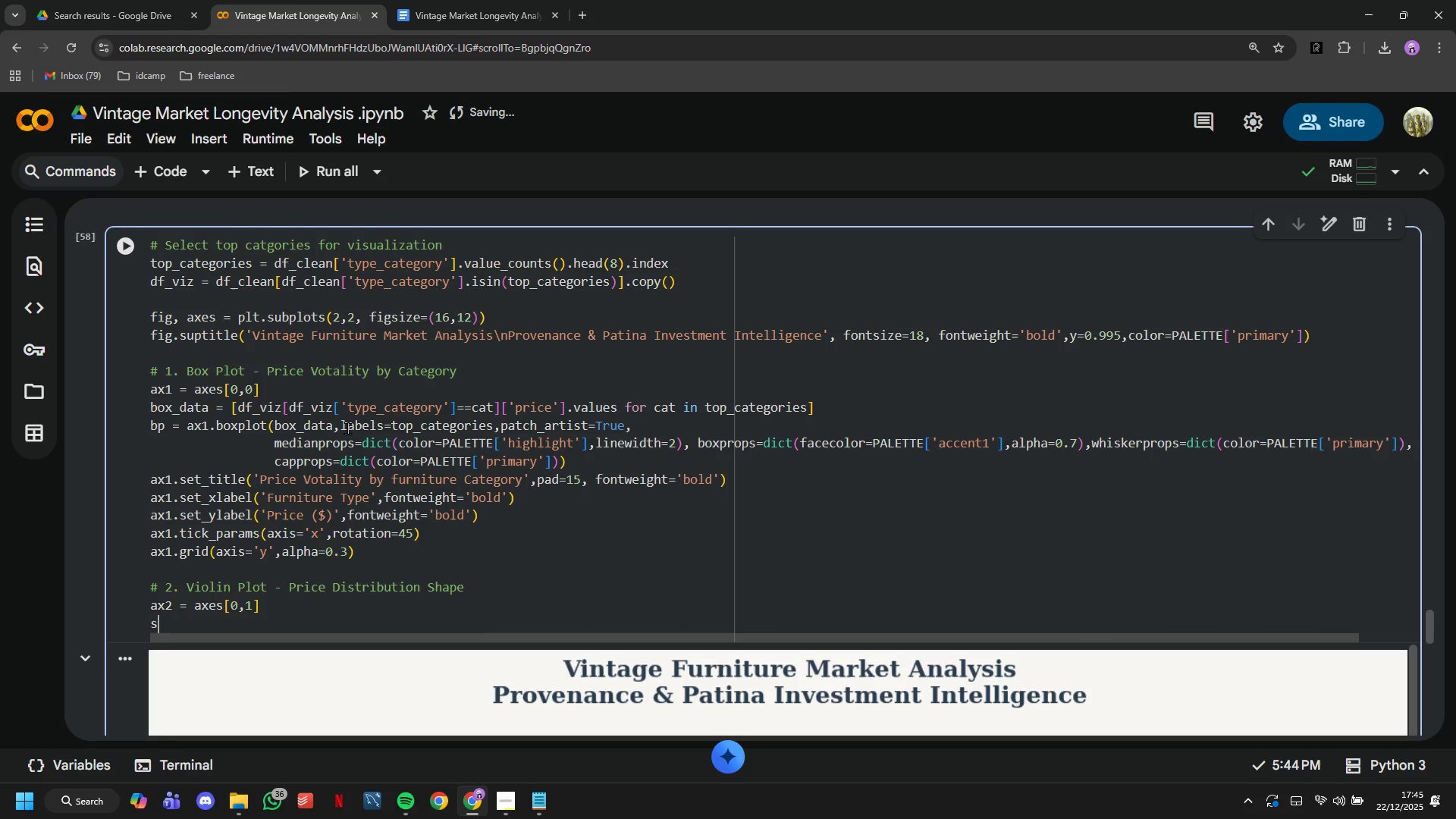 
type(sns.b)
key(Backspace)
type(violinplot(data=df_viz, x='type_category)
 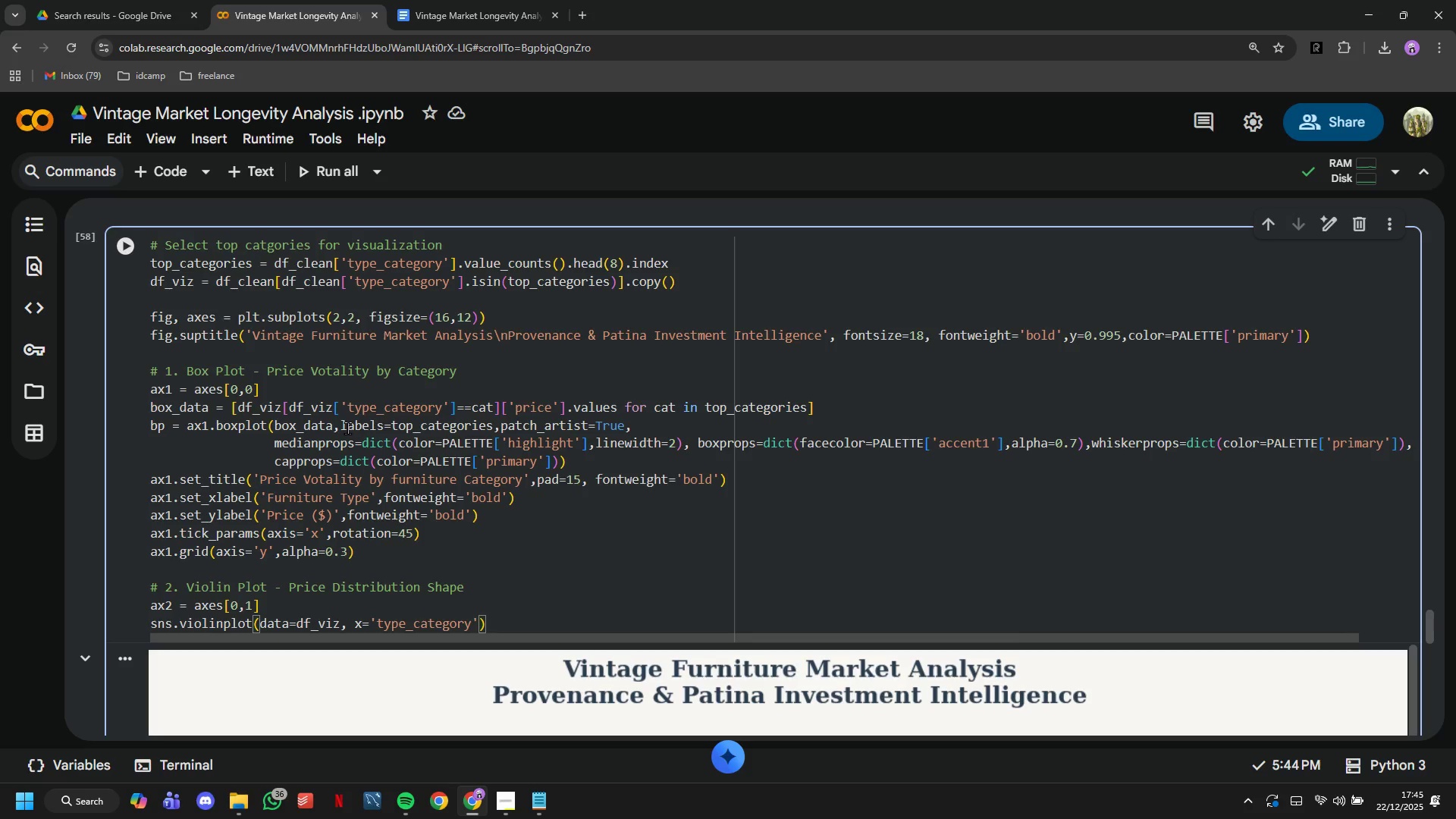 
 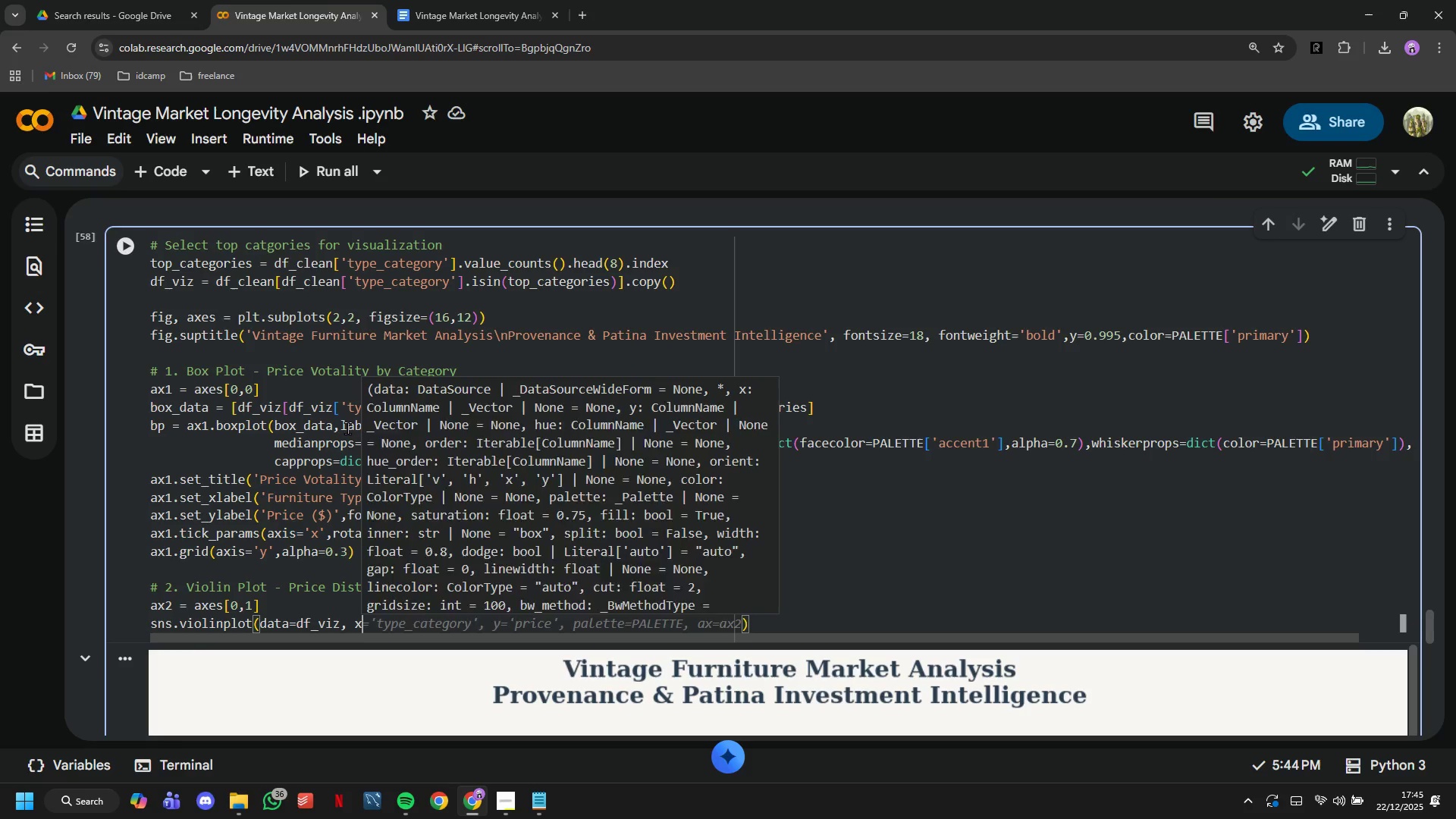 
key(ArrowRight)
 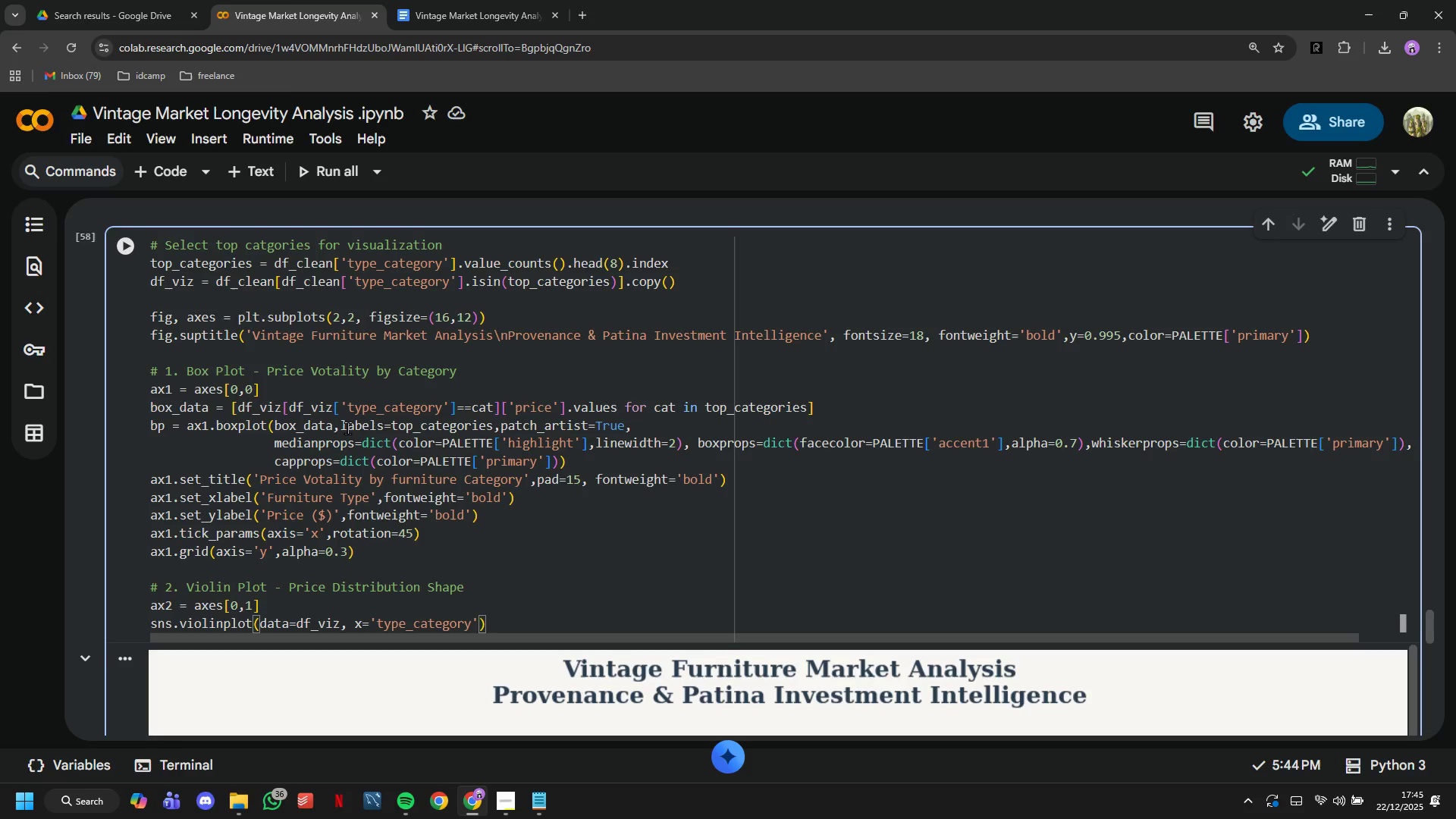 
key(Comma)
 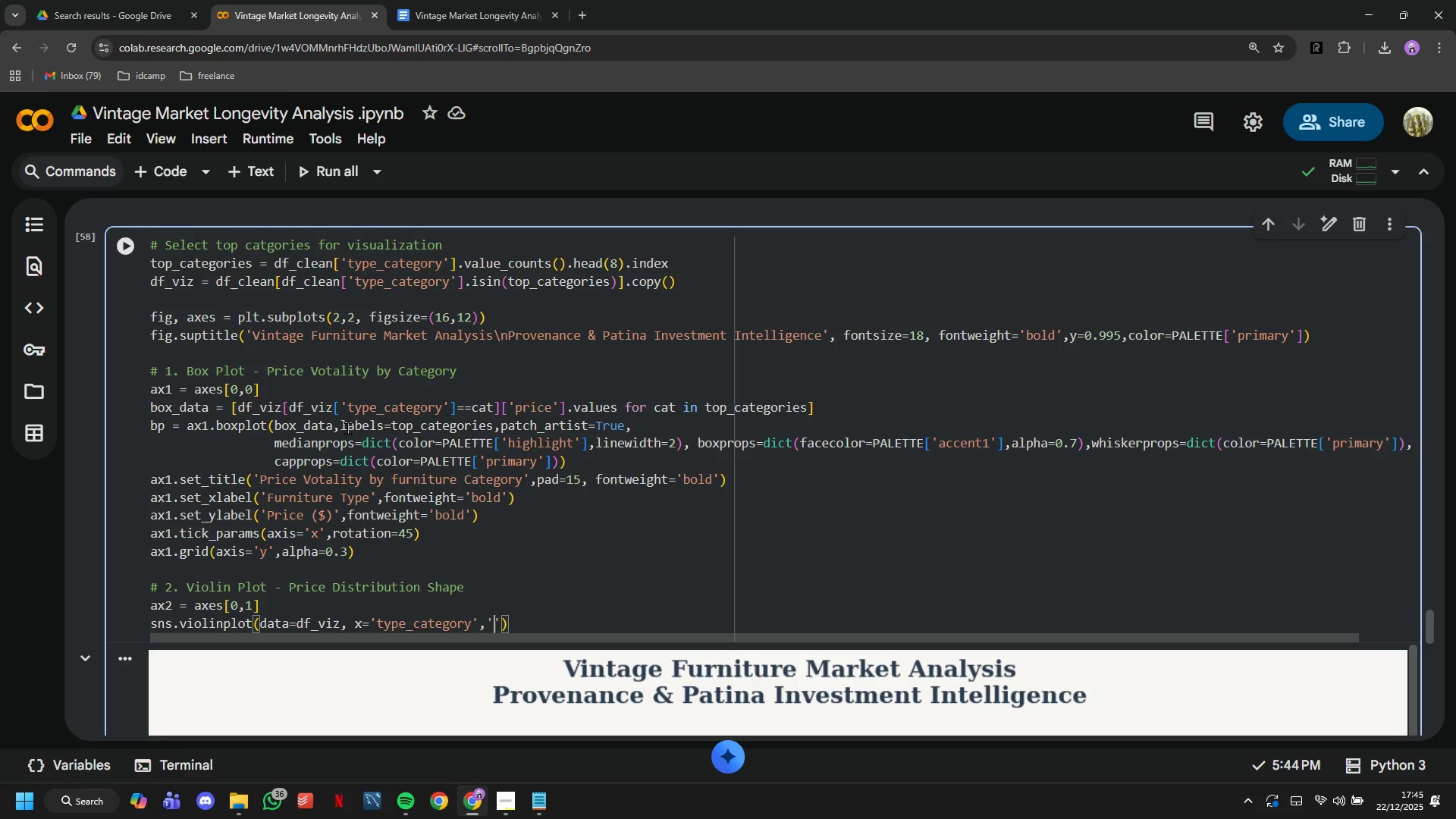 
key(Quote)
 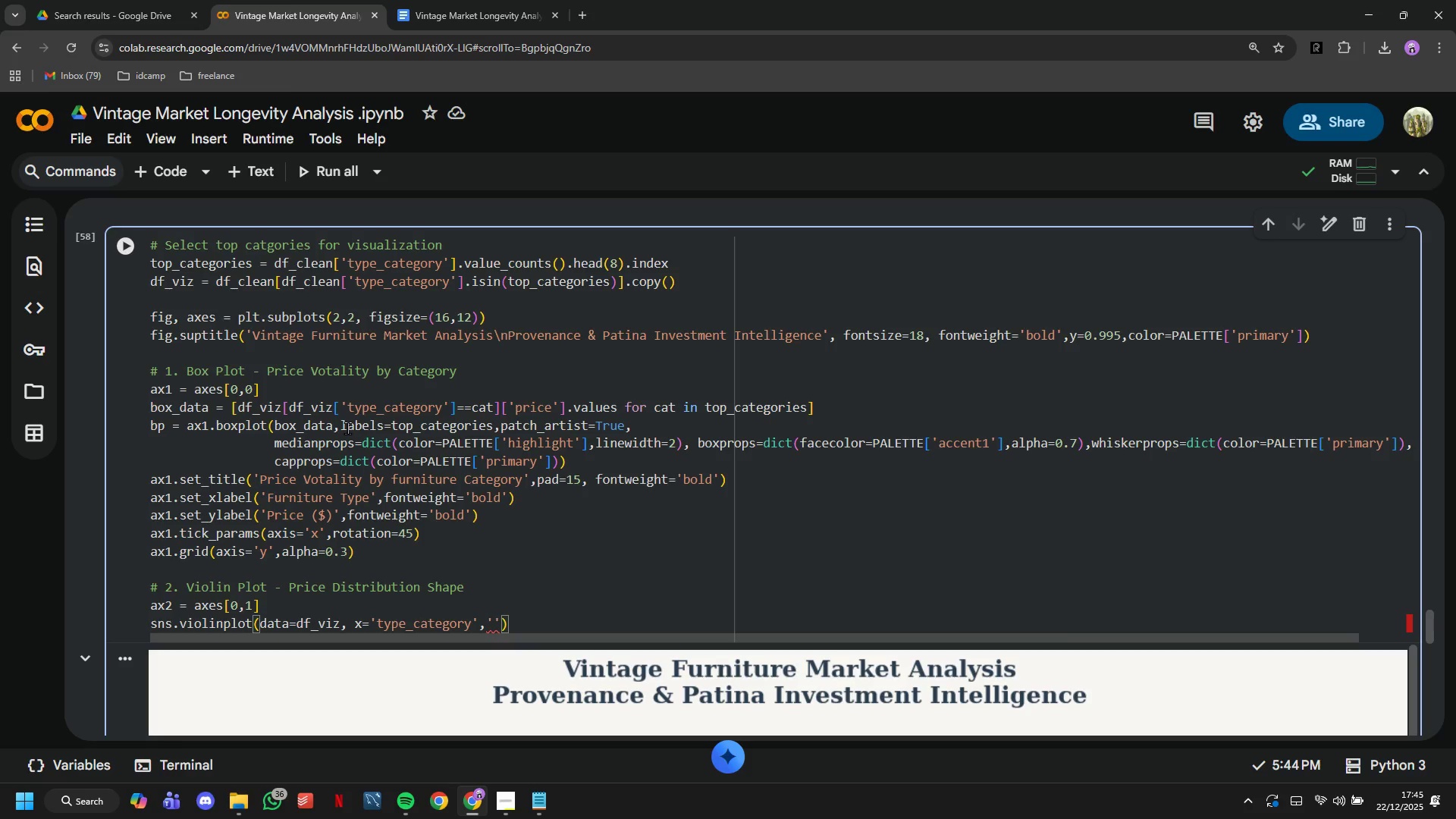 
key(Backspace)
 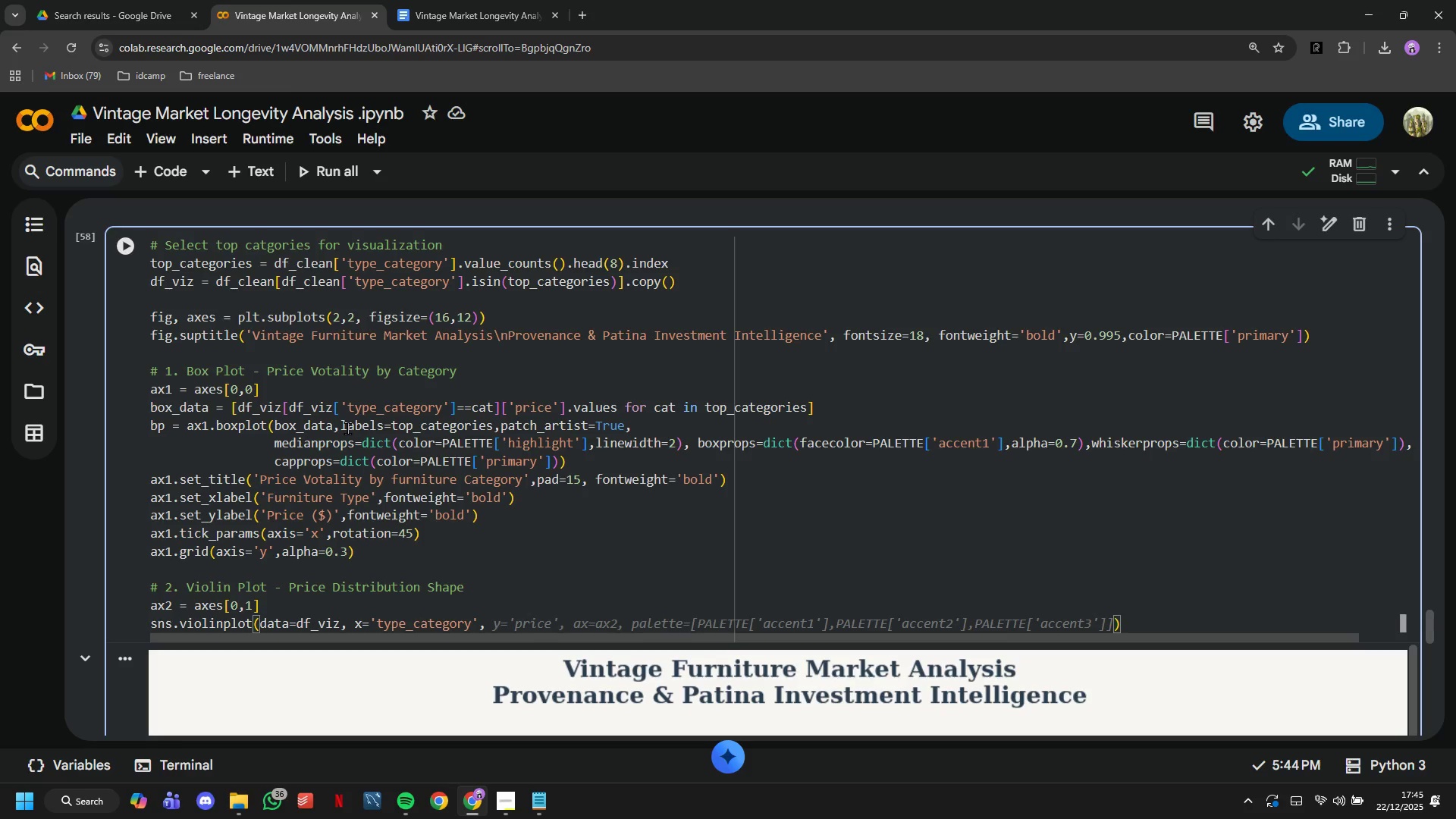 
type(y='price)
 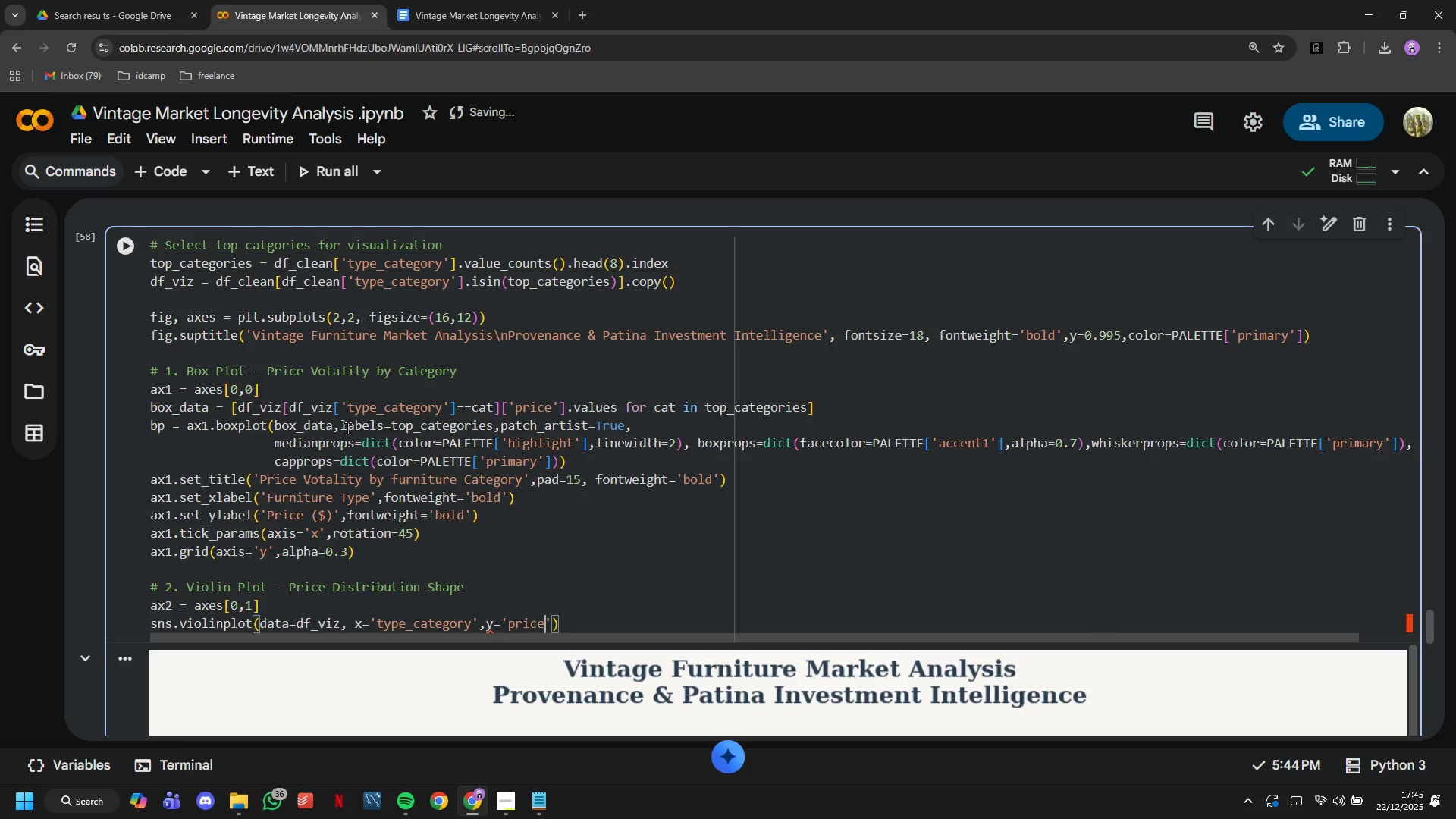 
key(ArrowRight)
 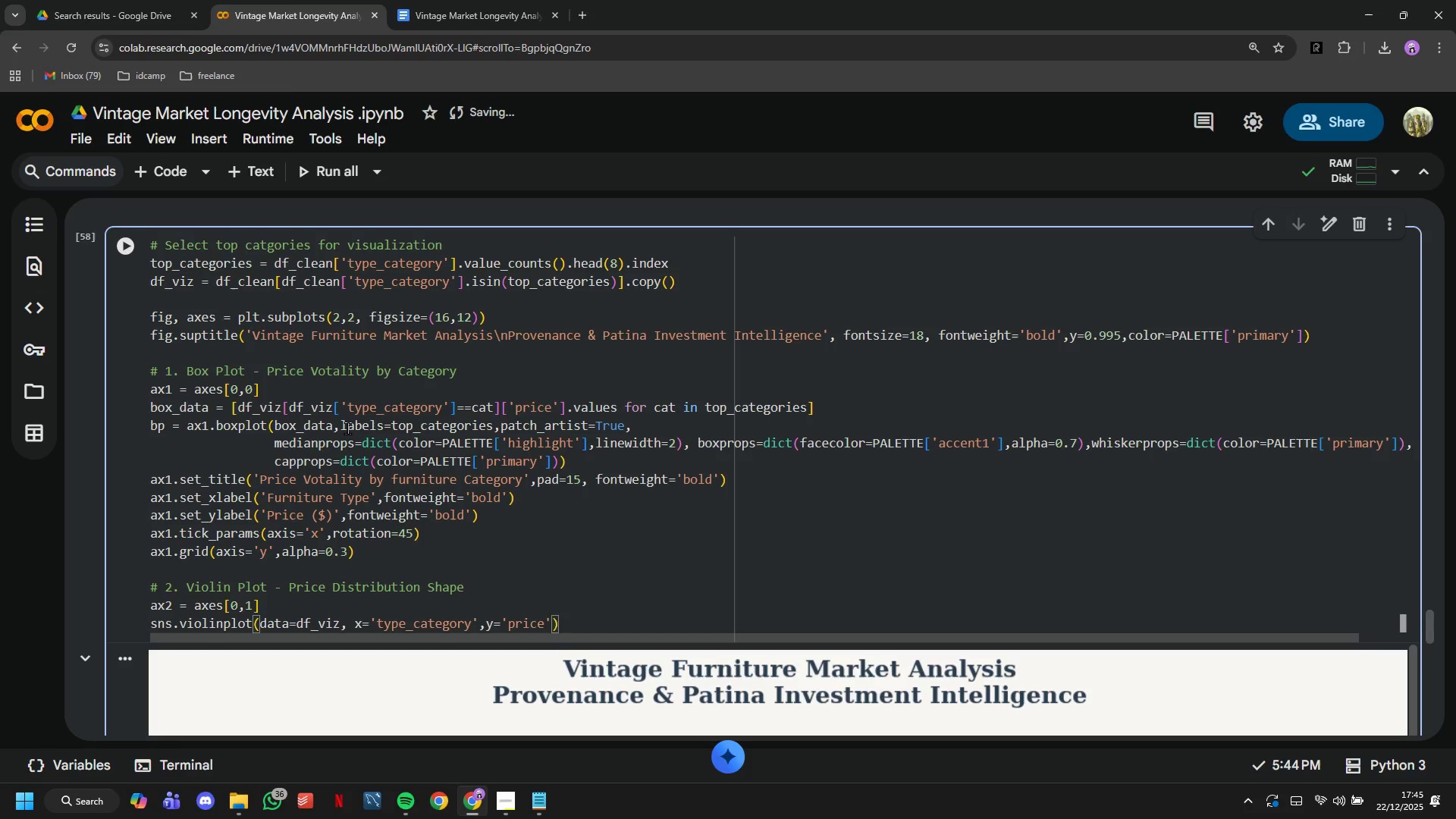 
type(,ax=ax2.)
key(Backspace)
type(,palette=[PAT)
key(Backspace)
type(LETTE)
 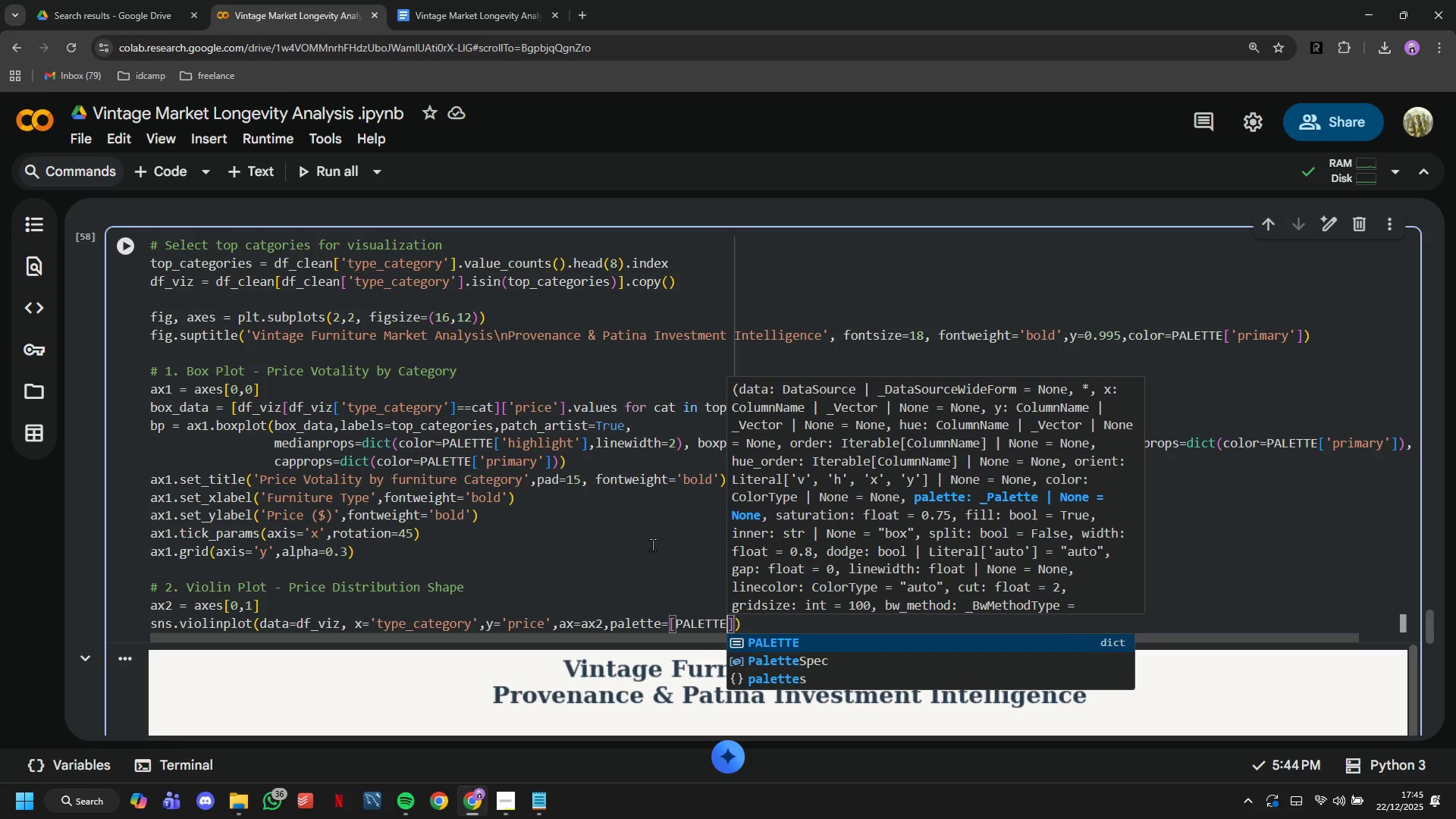 
type(['primary)
 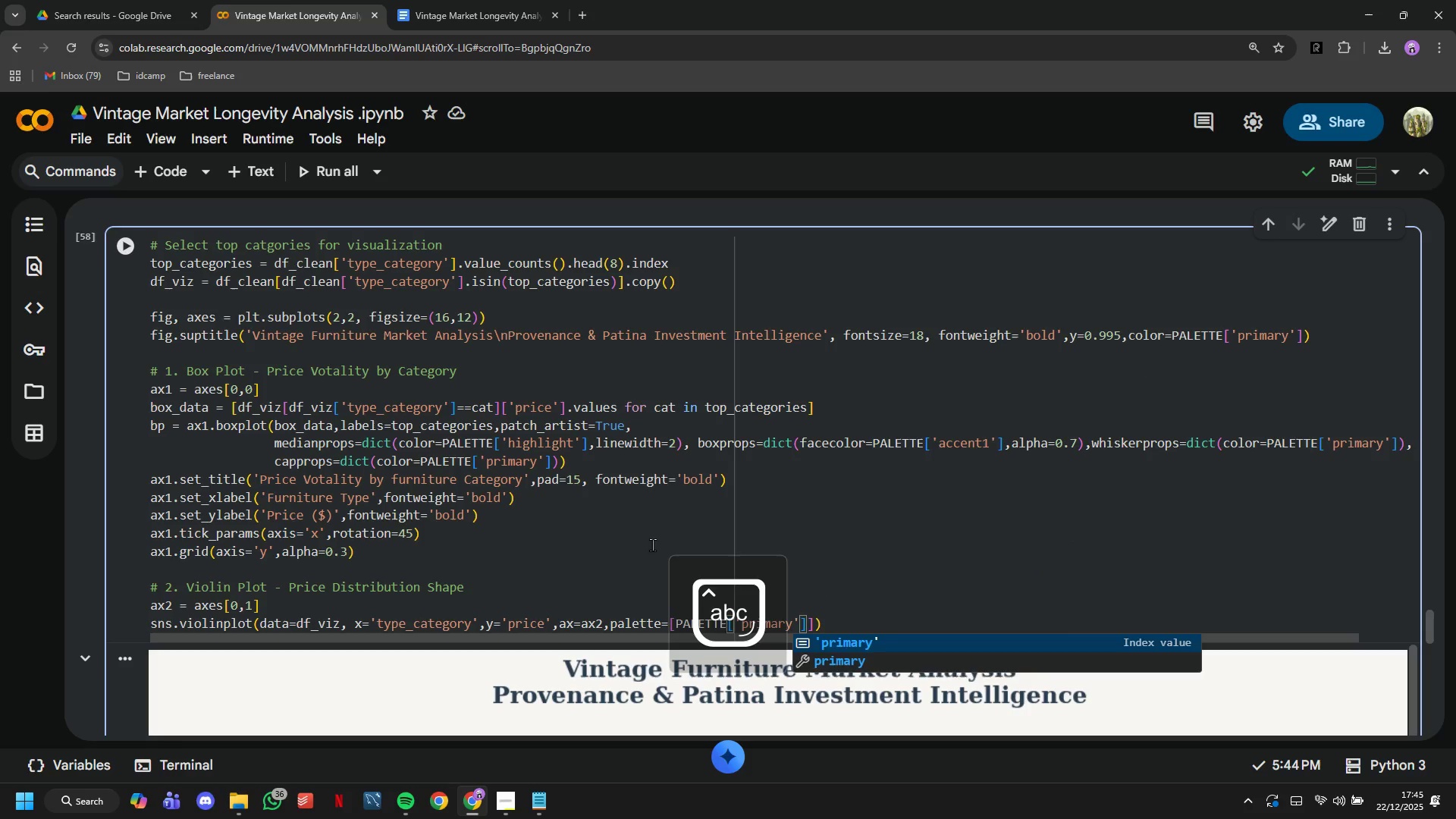 
key(ArrowRight)
 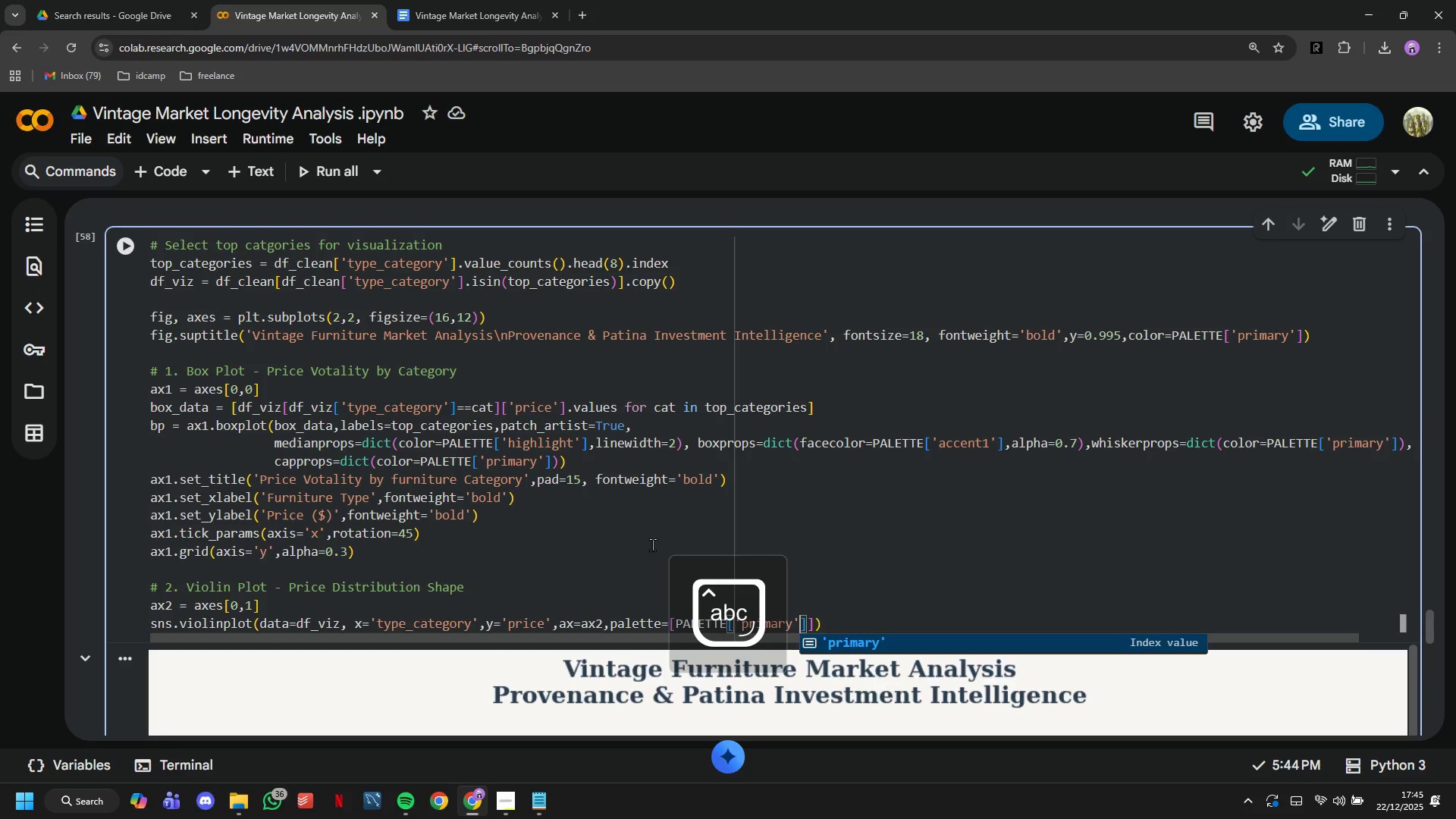 
key(ArrowRight)
 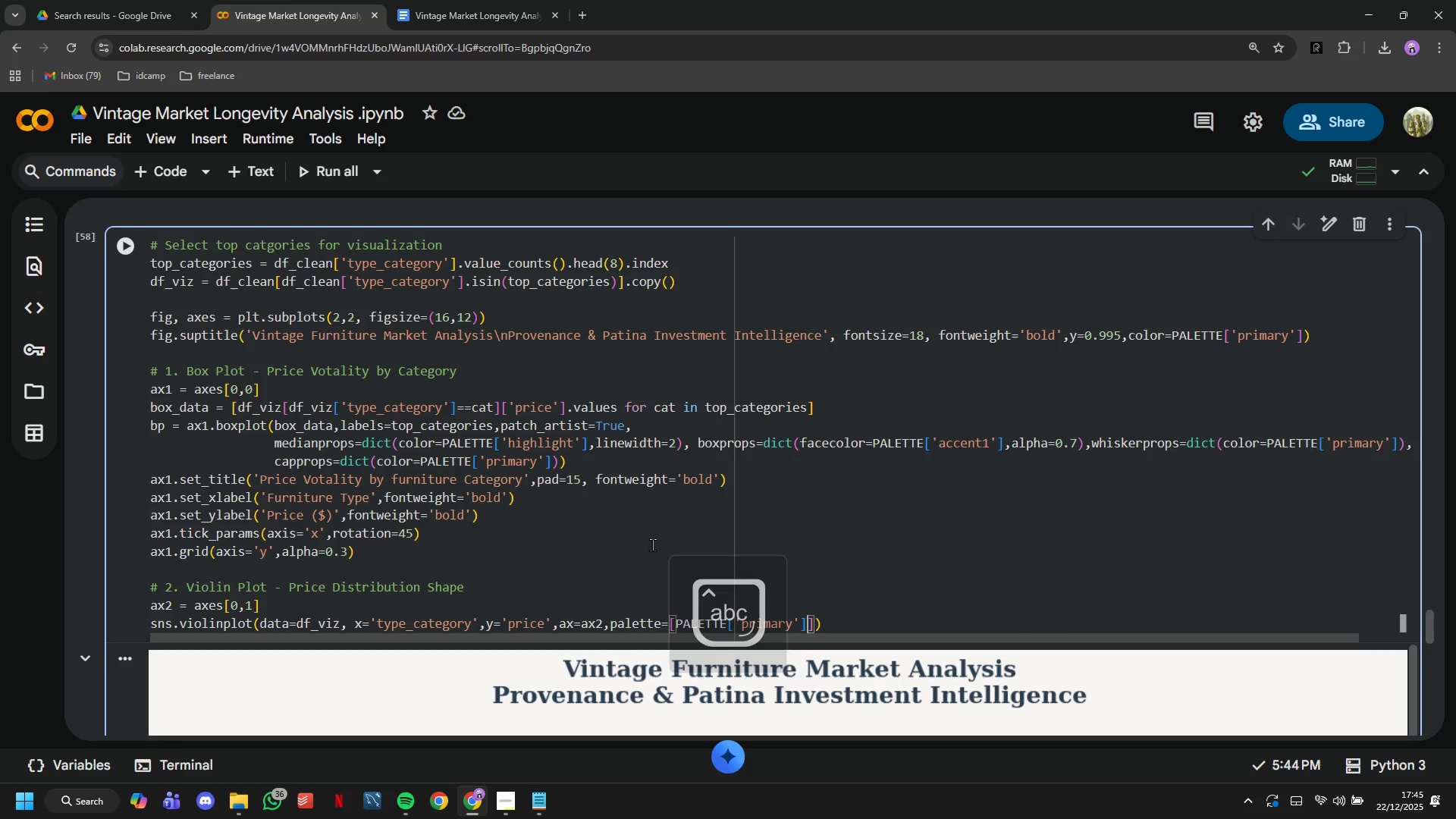 
type(, PALETTE['secondary)
 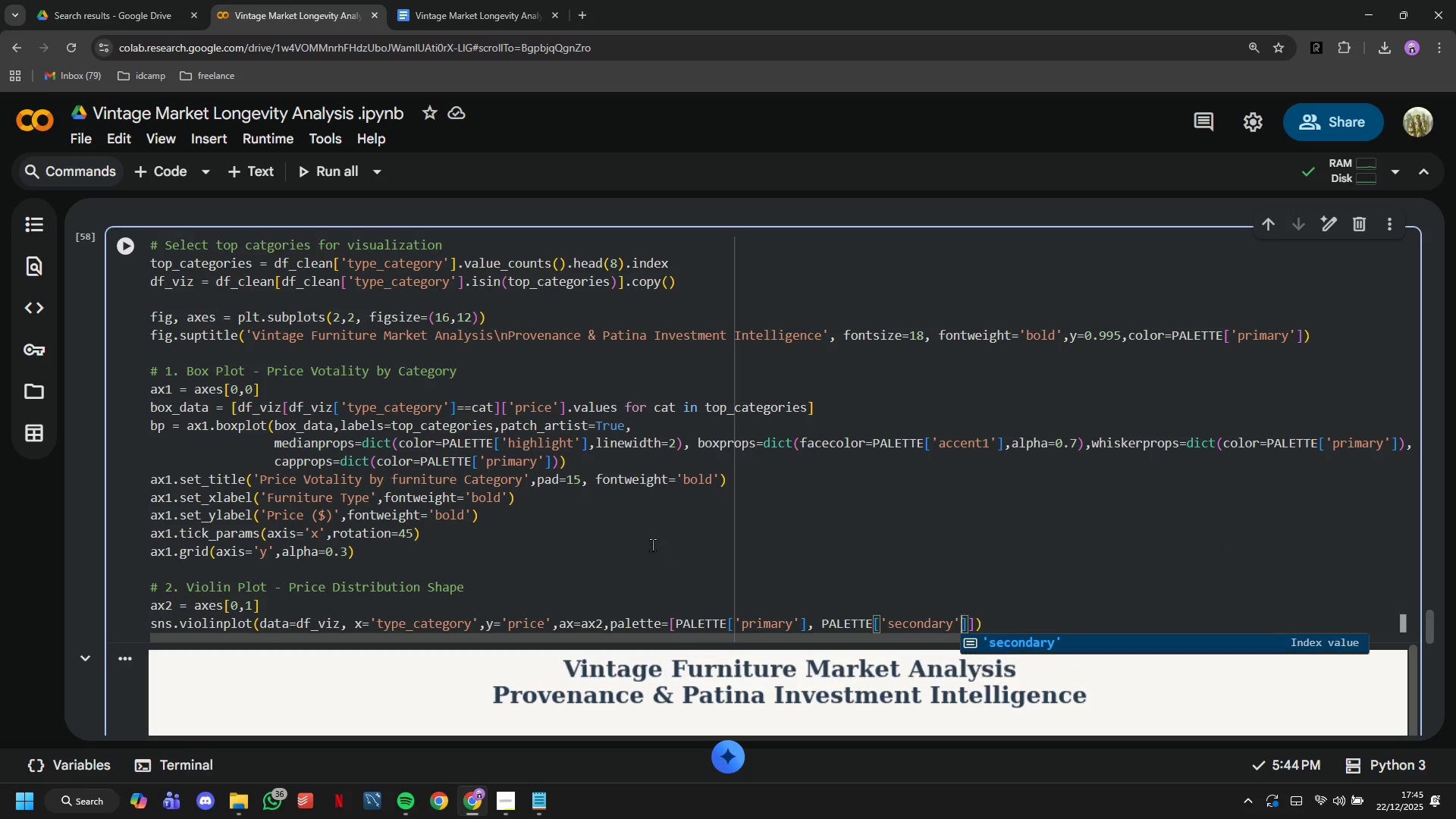 
key(ArrowRight)
 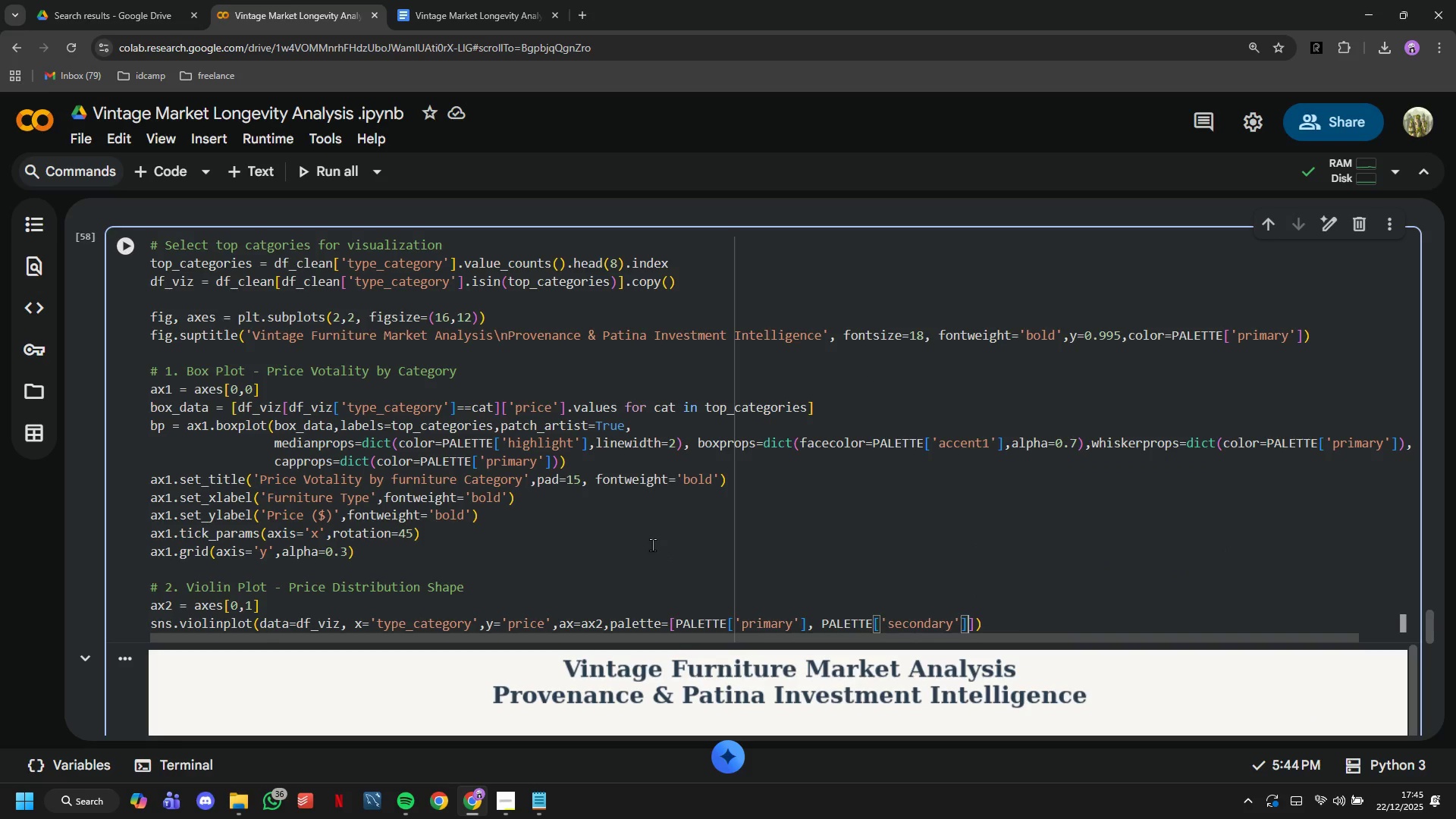 
key(ArrowRight)
 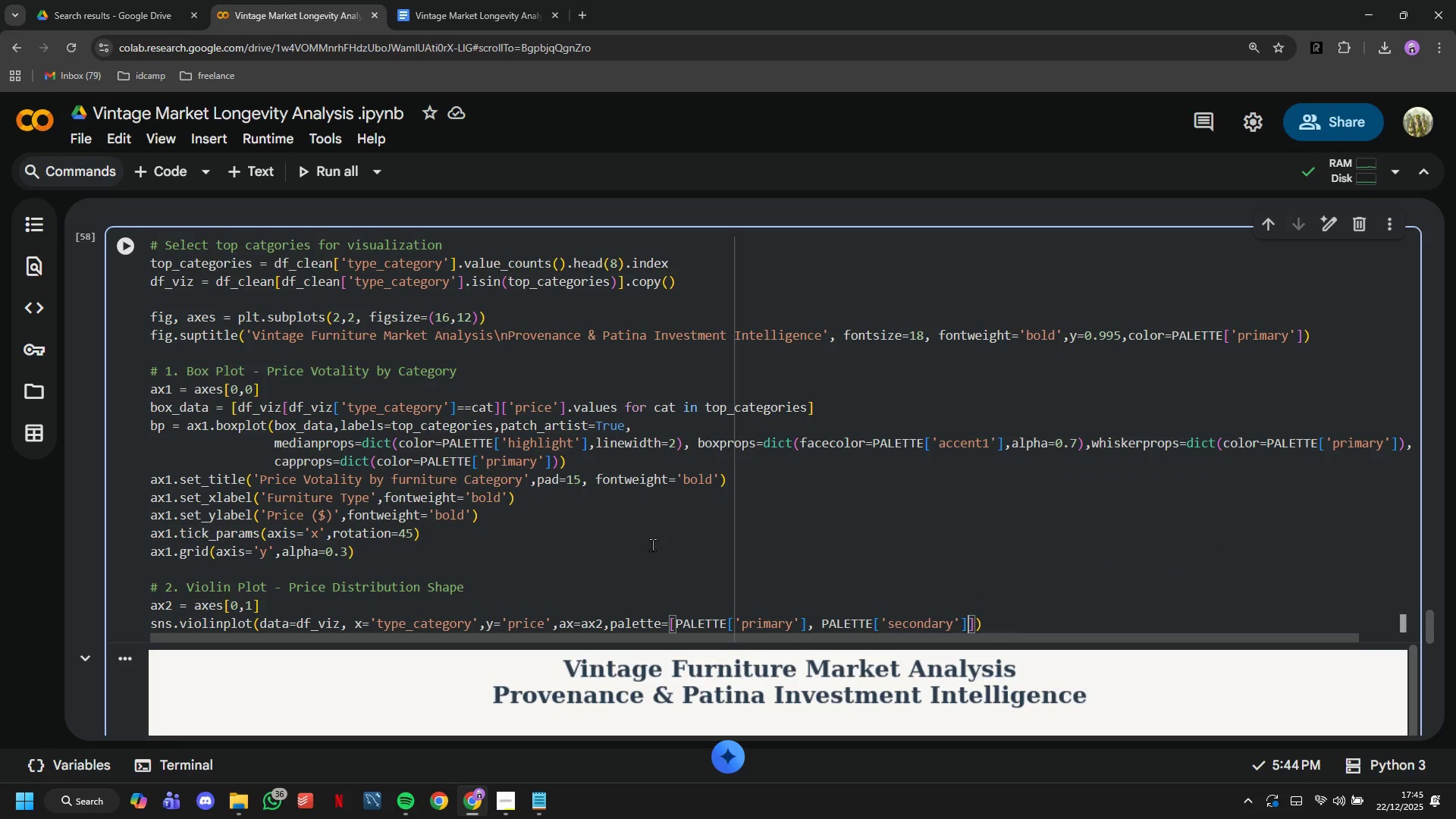 
type(,PALETTE['accent1)
 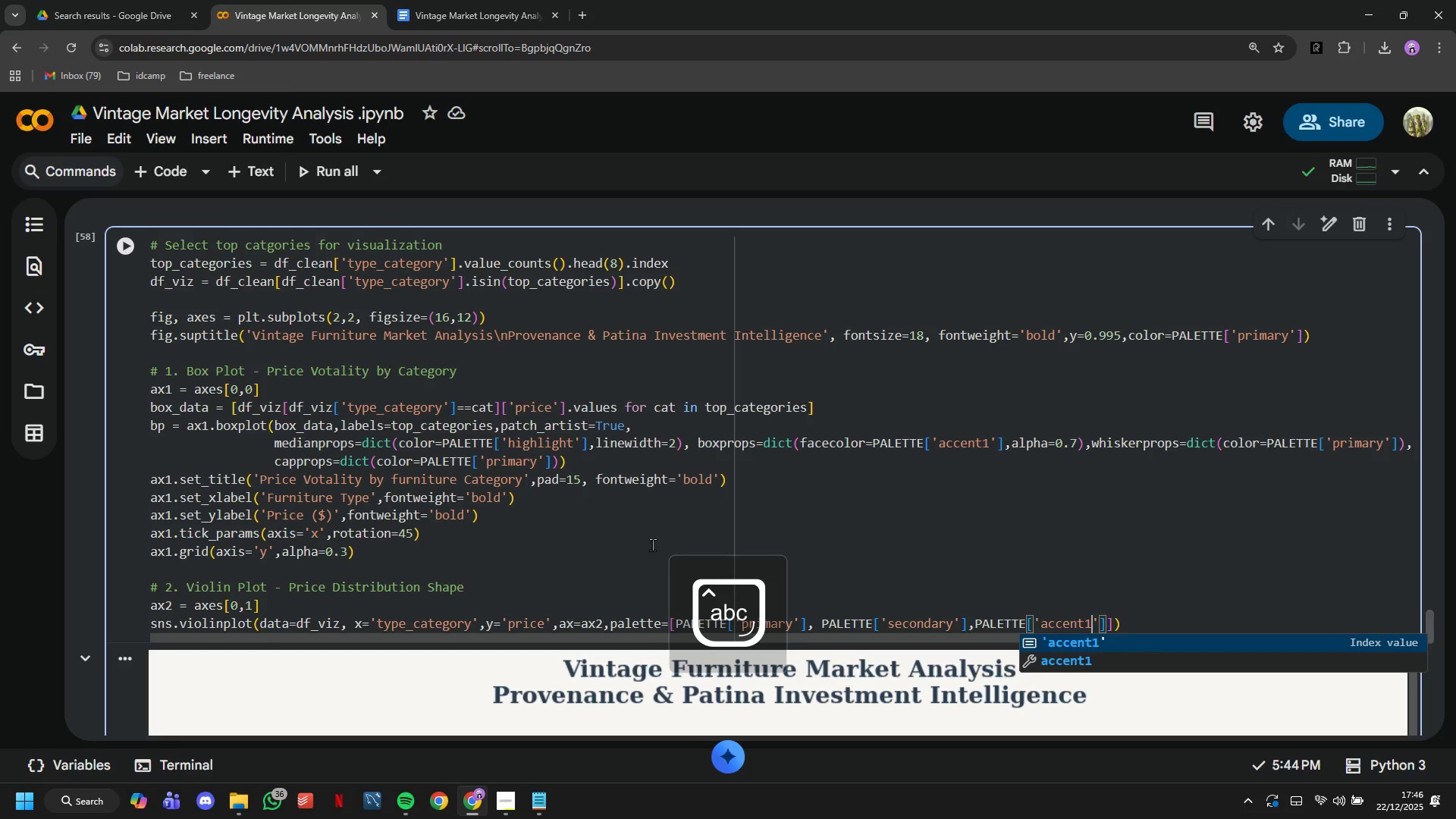 
key(ArrowRight)
 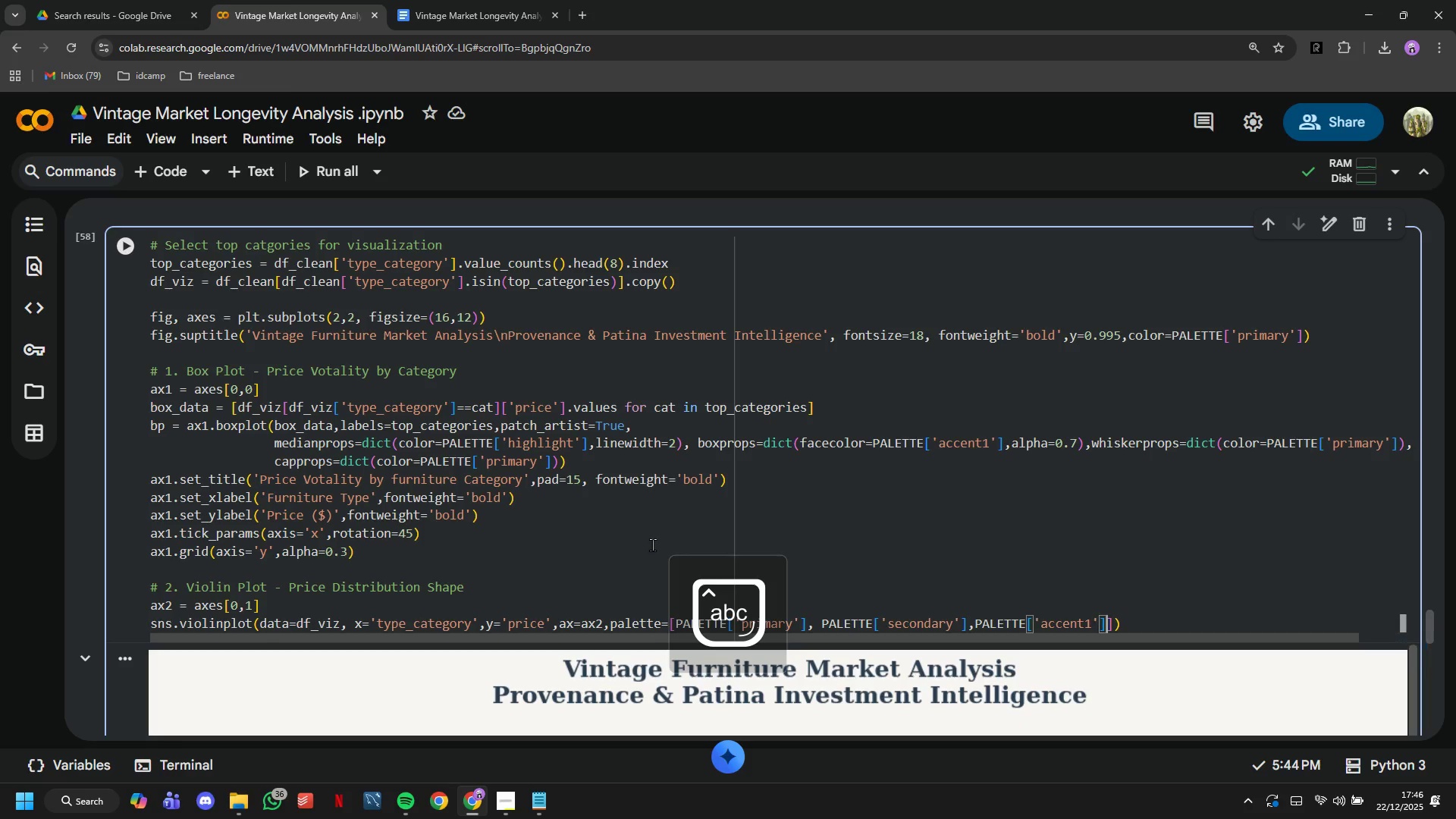 
key(ArrowRight)
 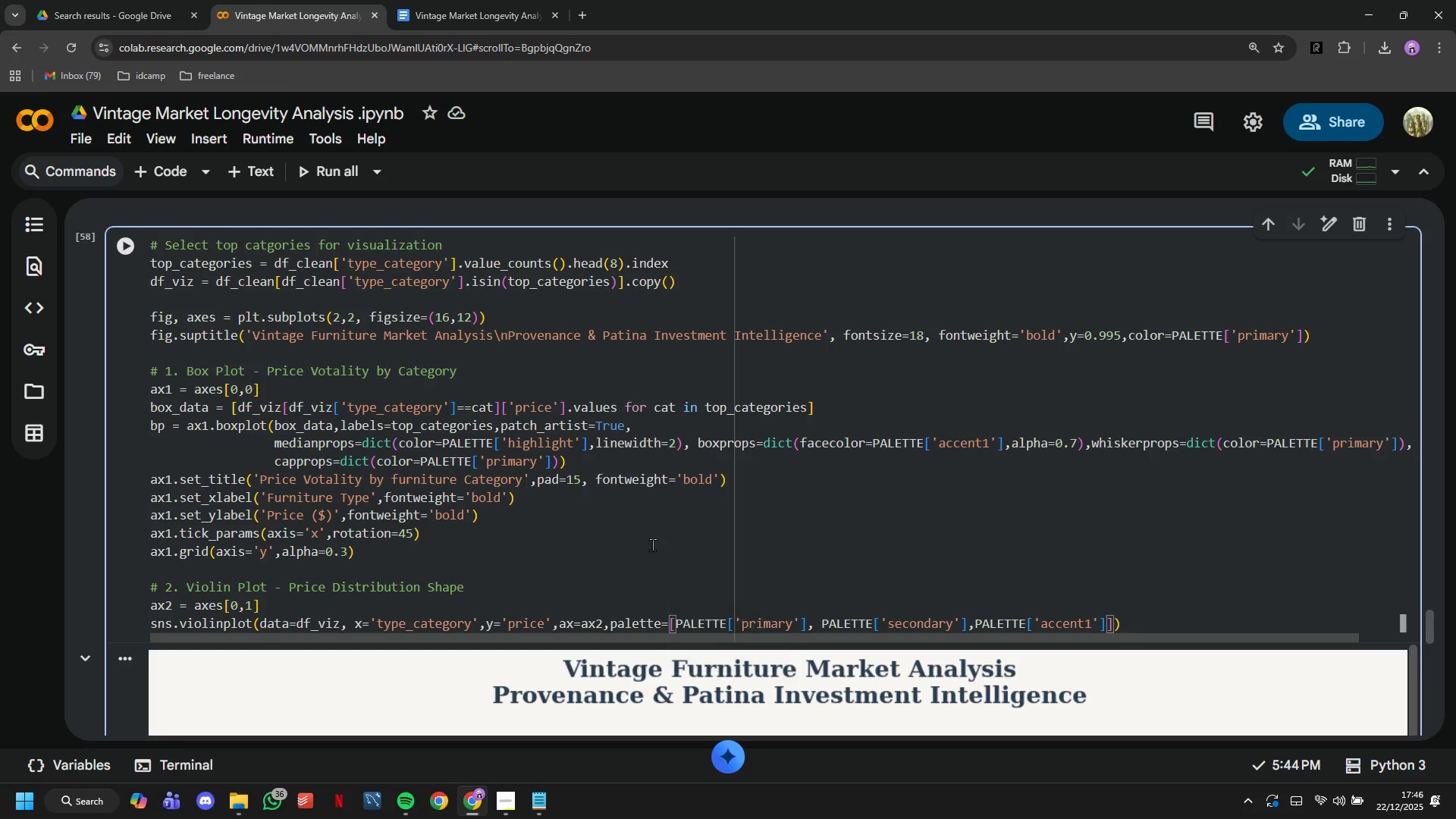 
type(,PALETTE['accent2)
 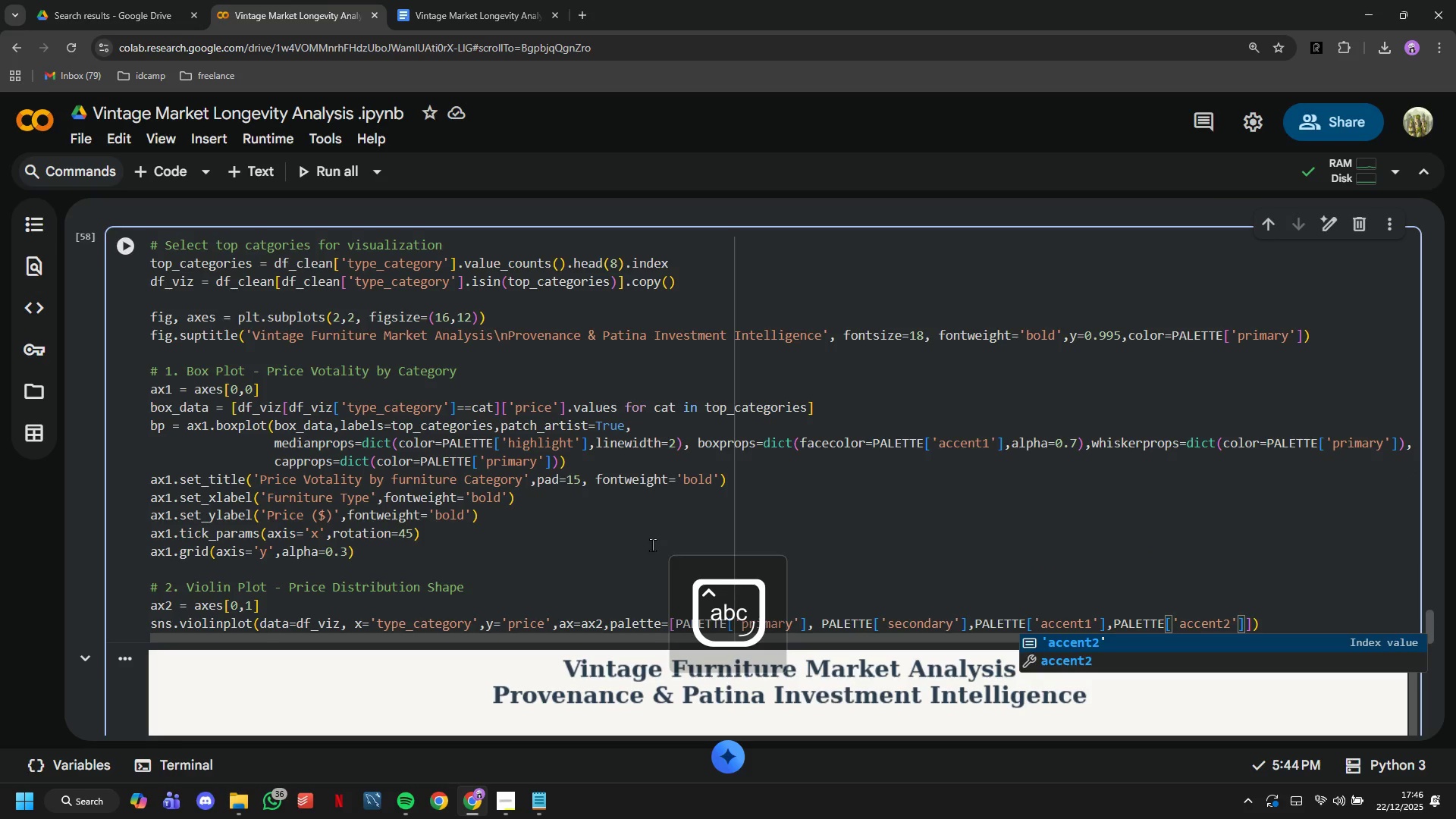 
key(ArrowRight)
 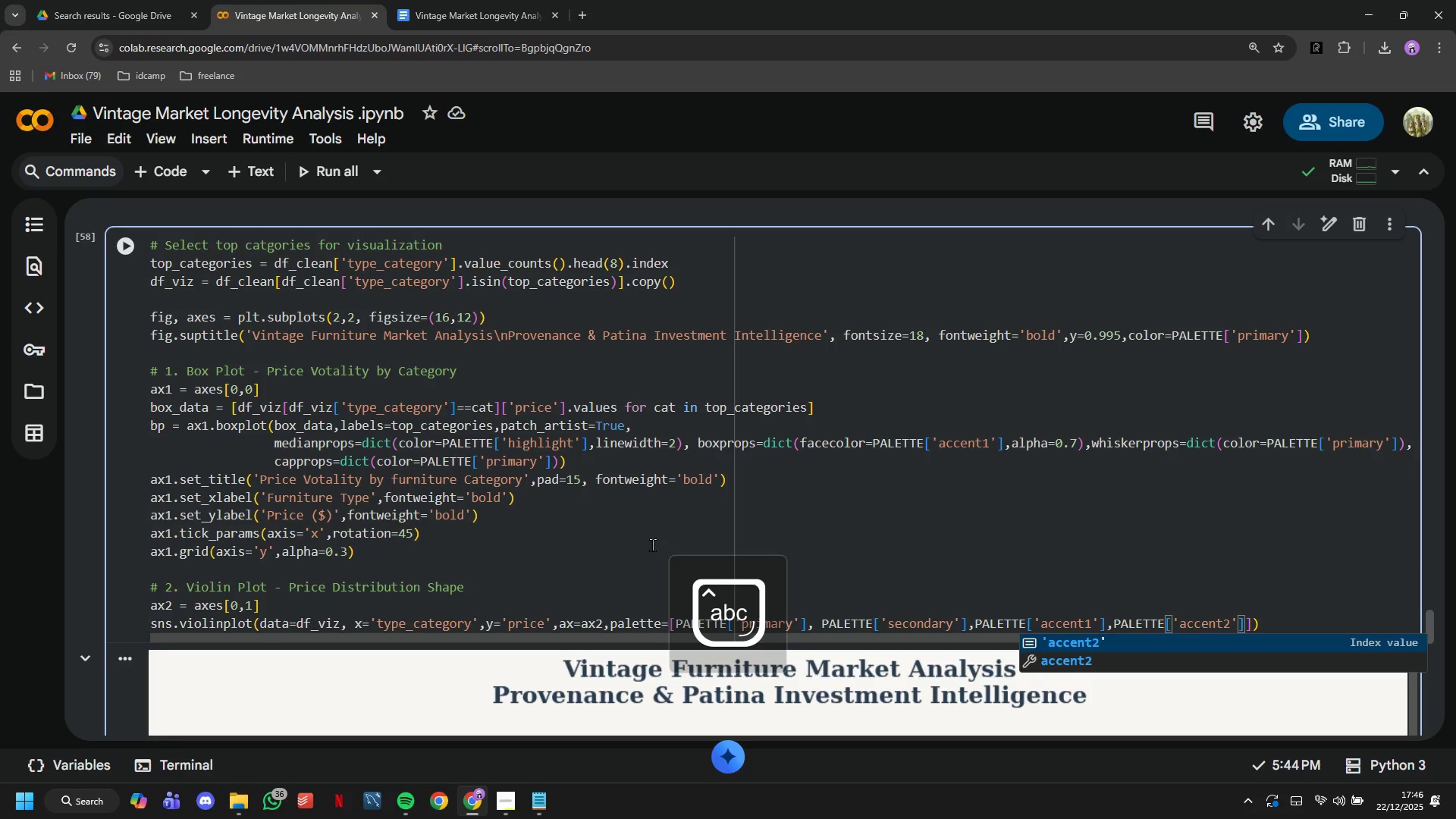 
key(ArrowRight)
 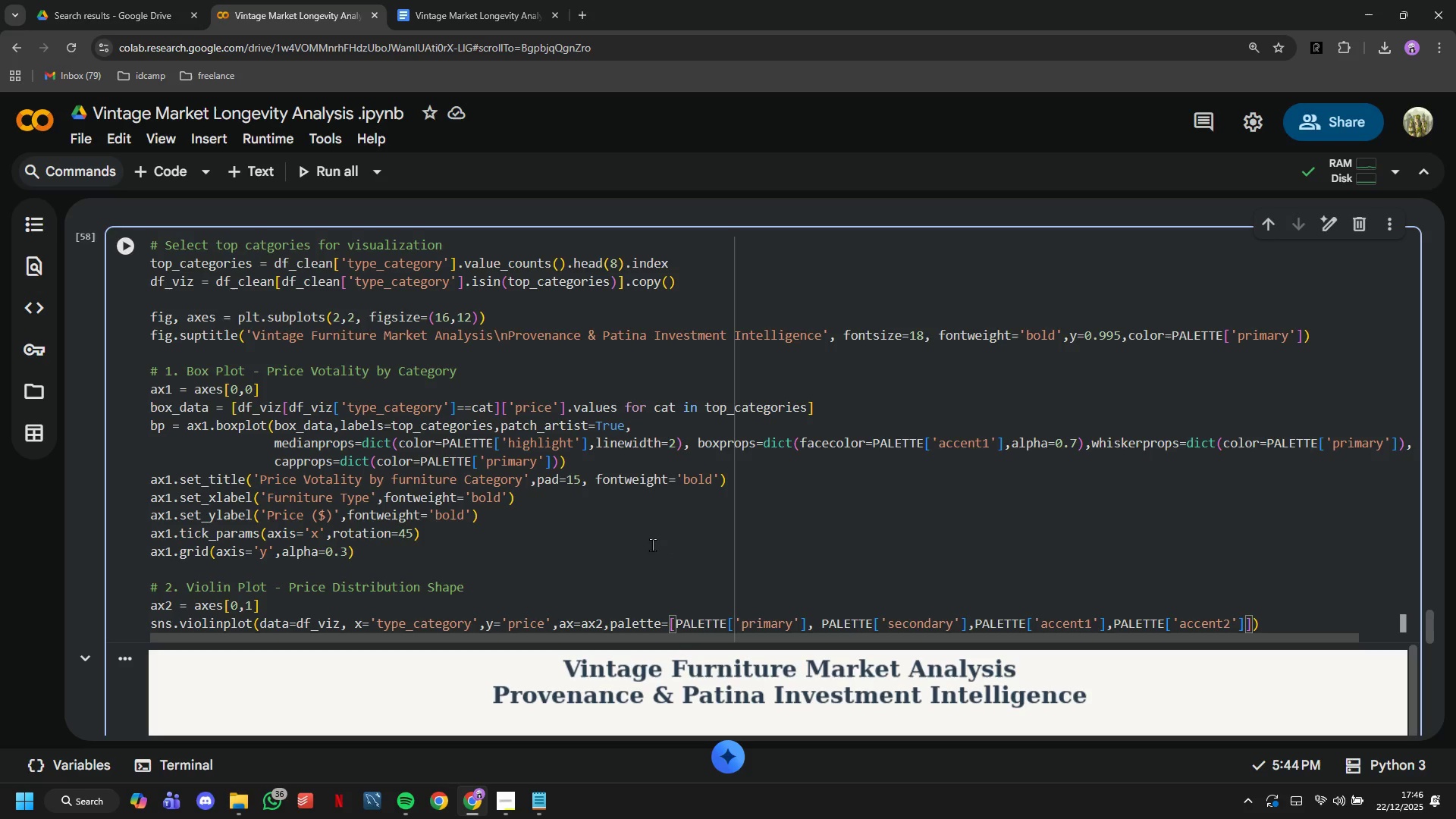 
type(,PALETTE['accent3)
 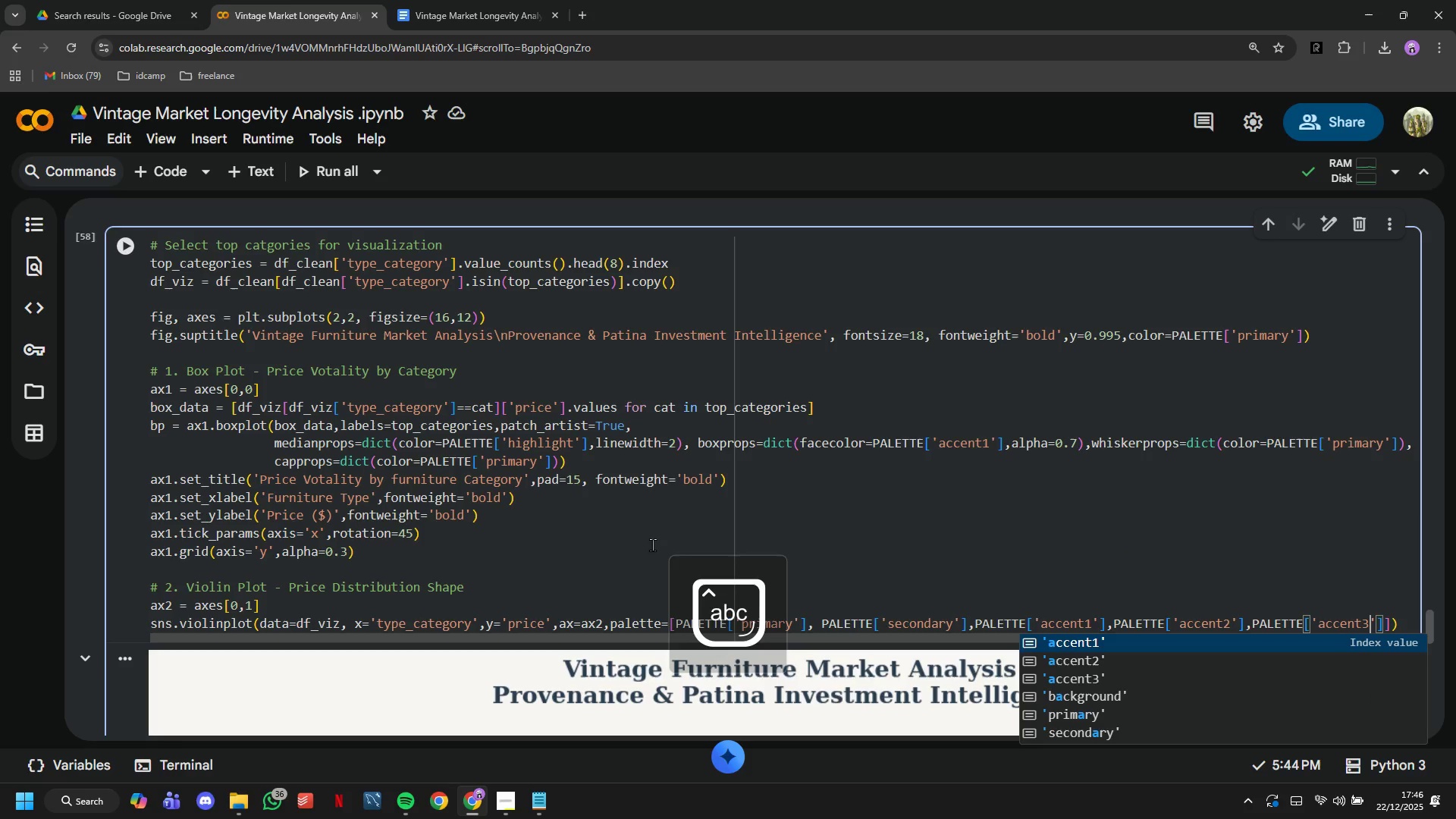 
key(ArrowRight)
 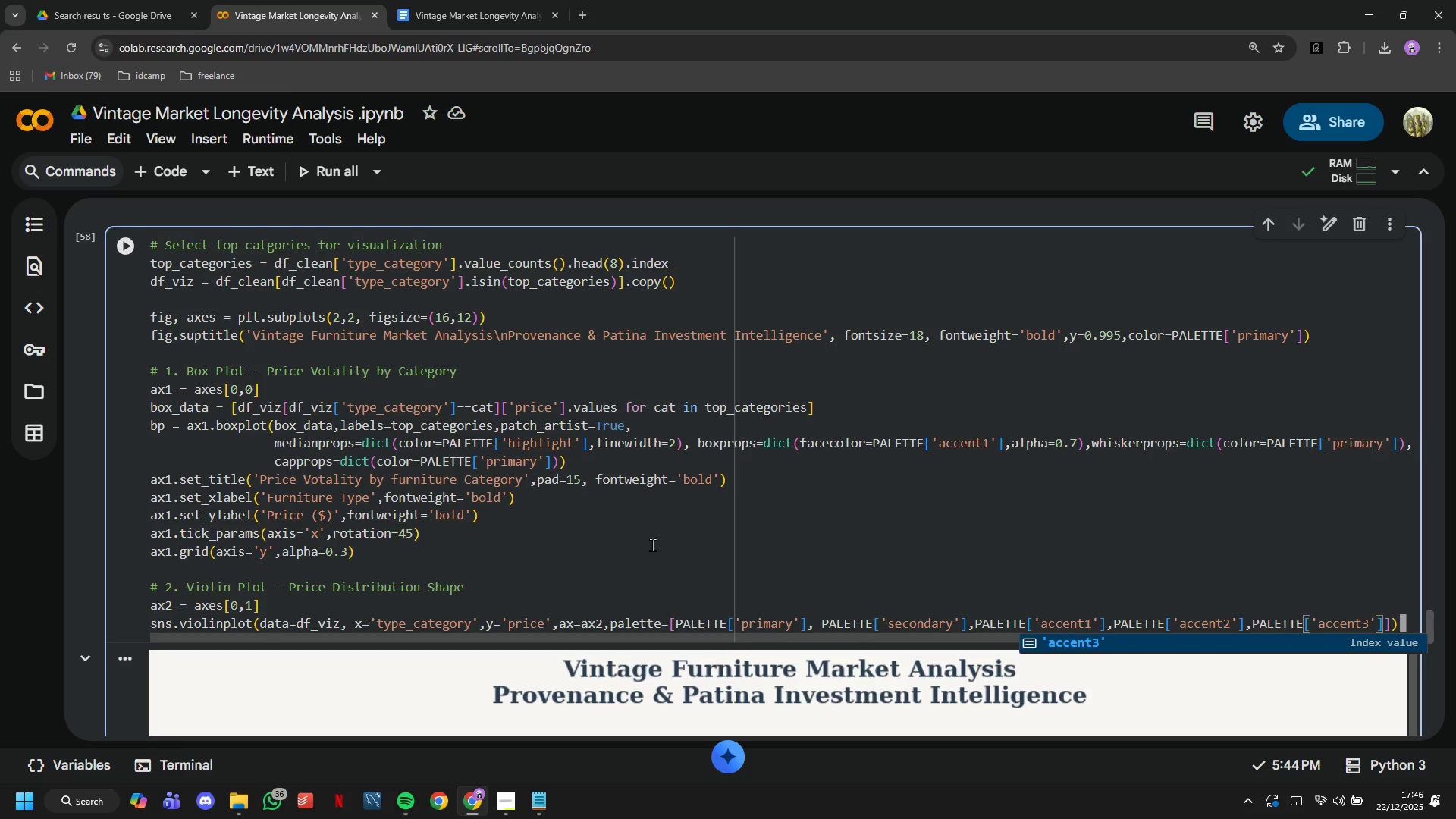 
wait(8.78)
 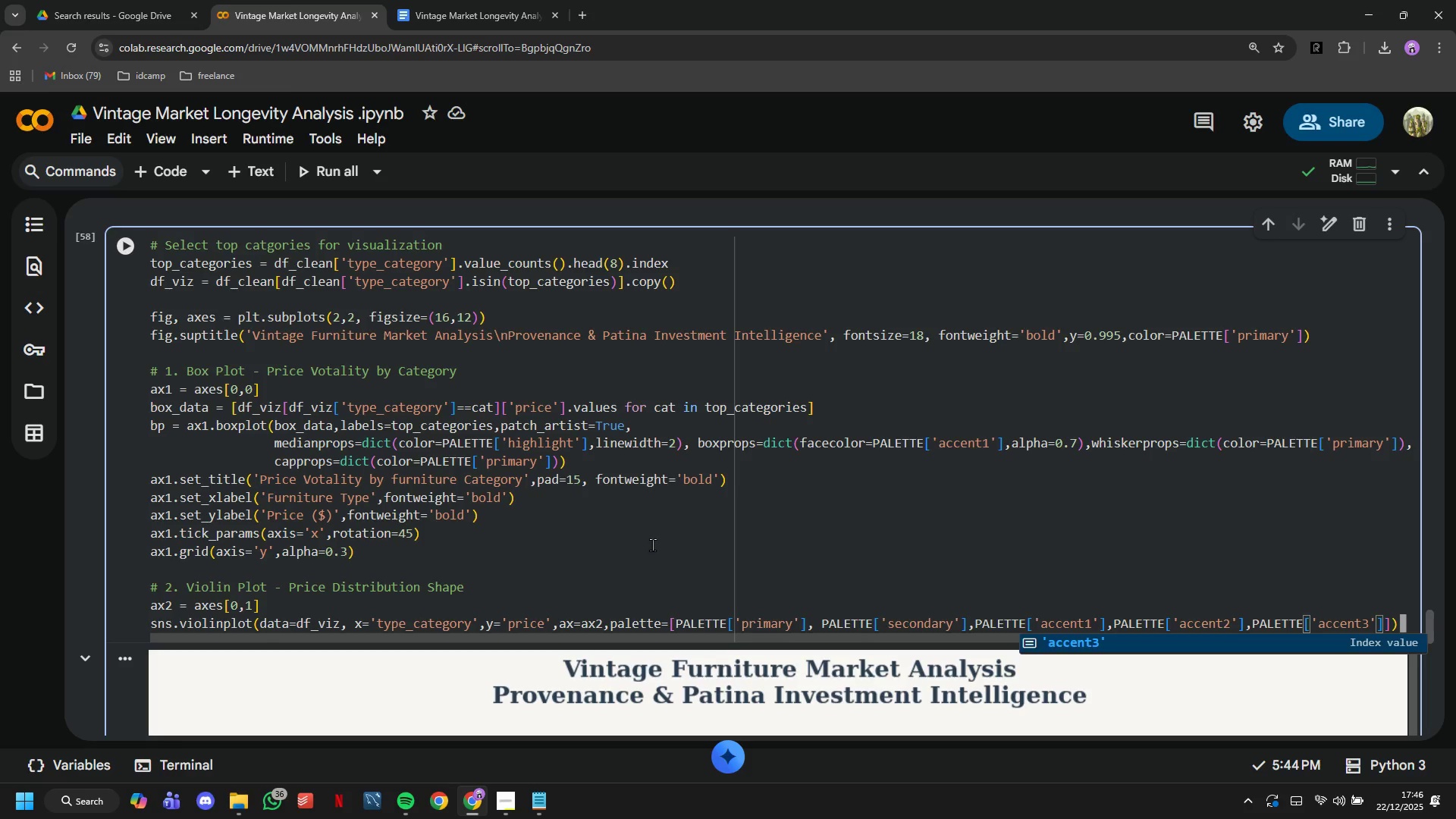 
key(ArrowRight)
 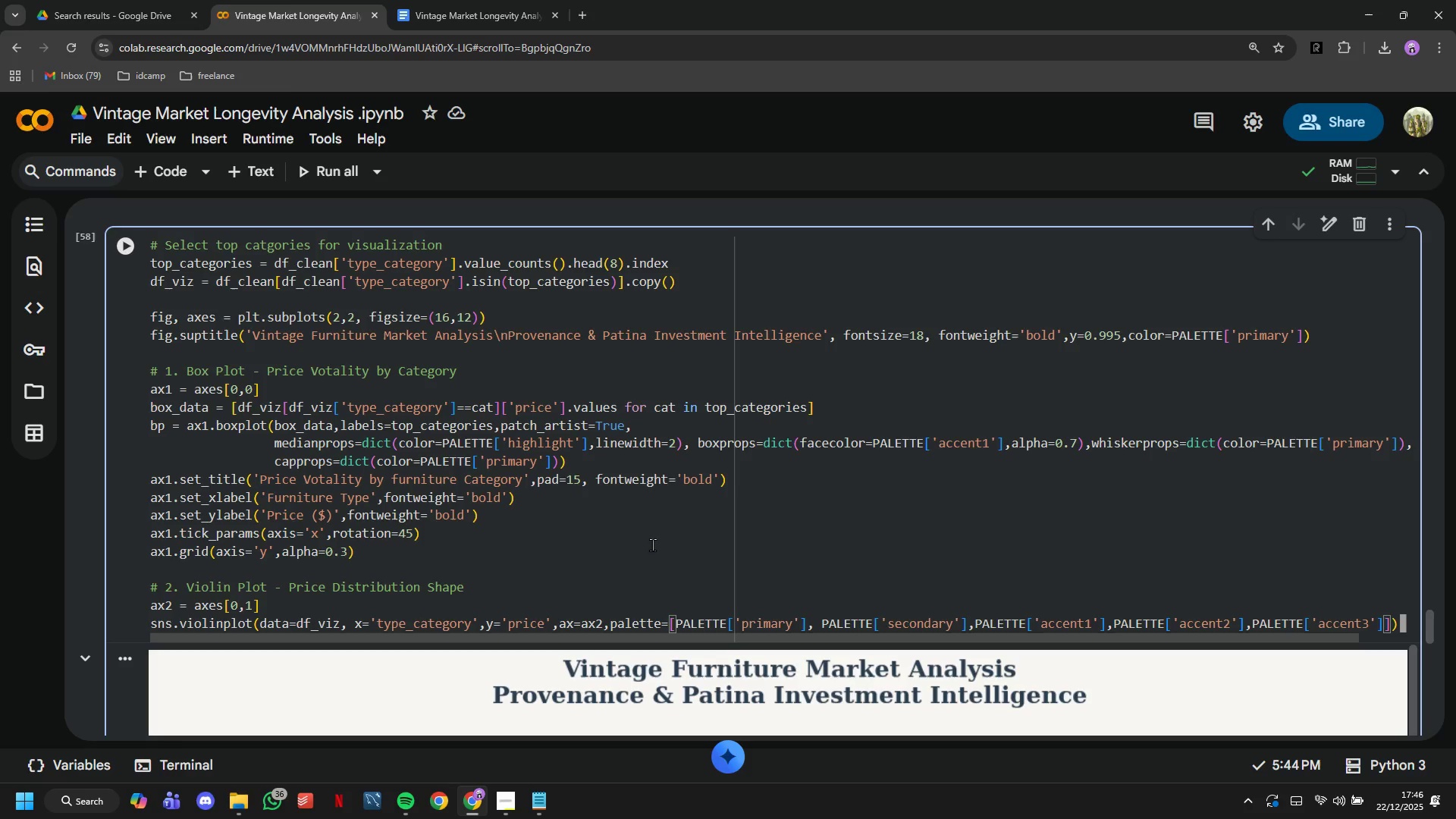 
key(ArrowRight)
 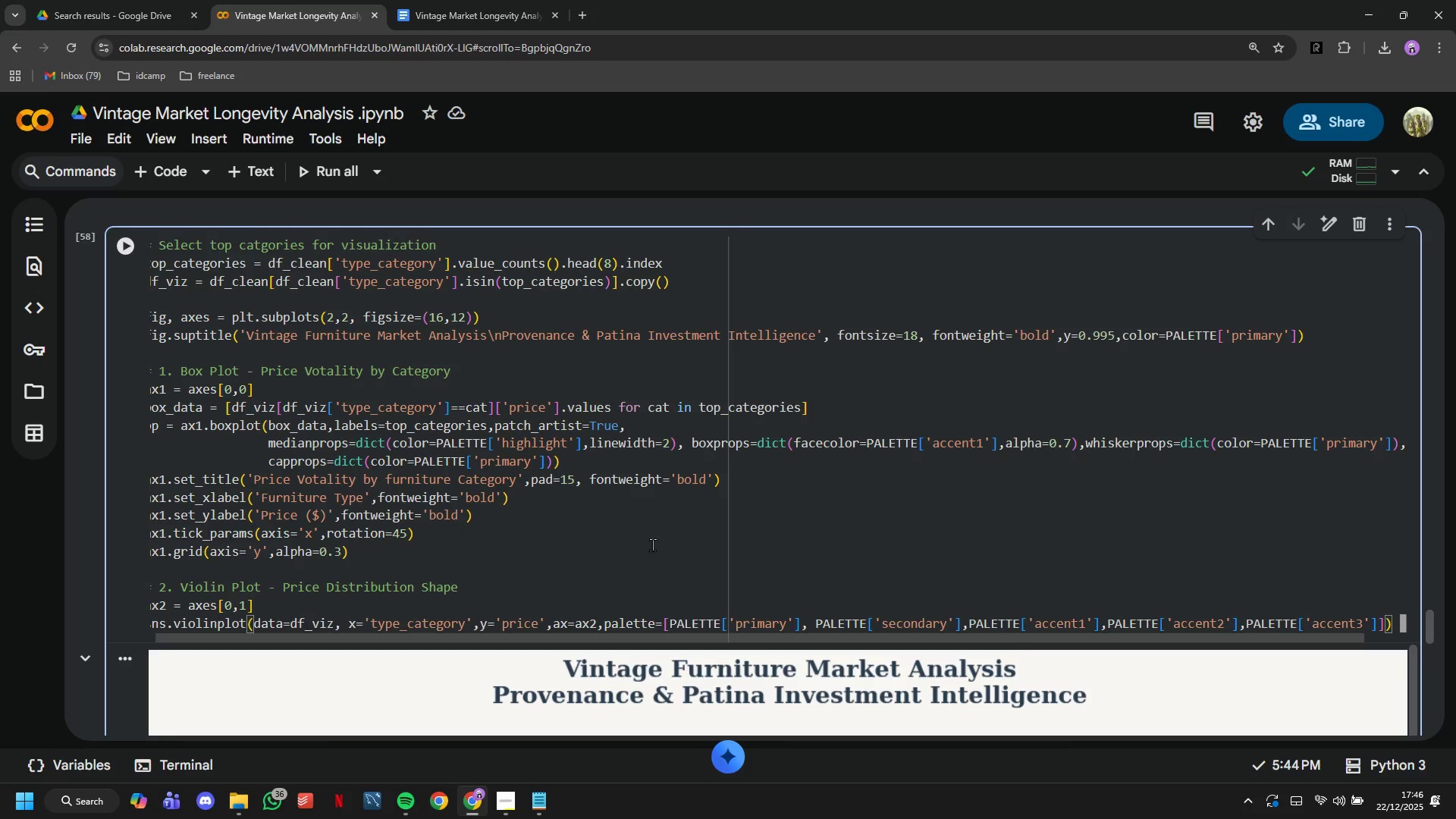 
key(ArrowUp)
 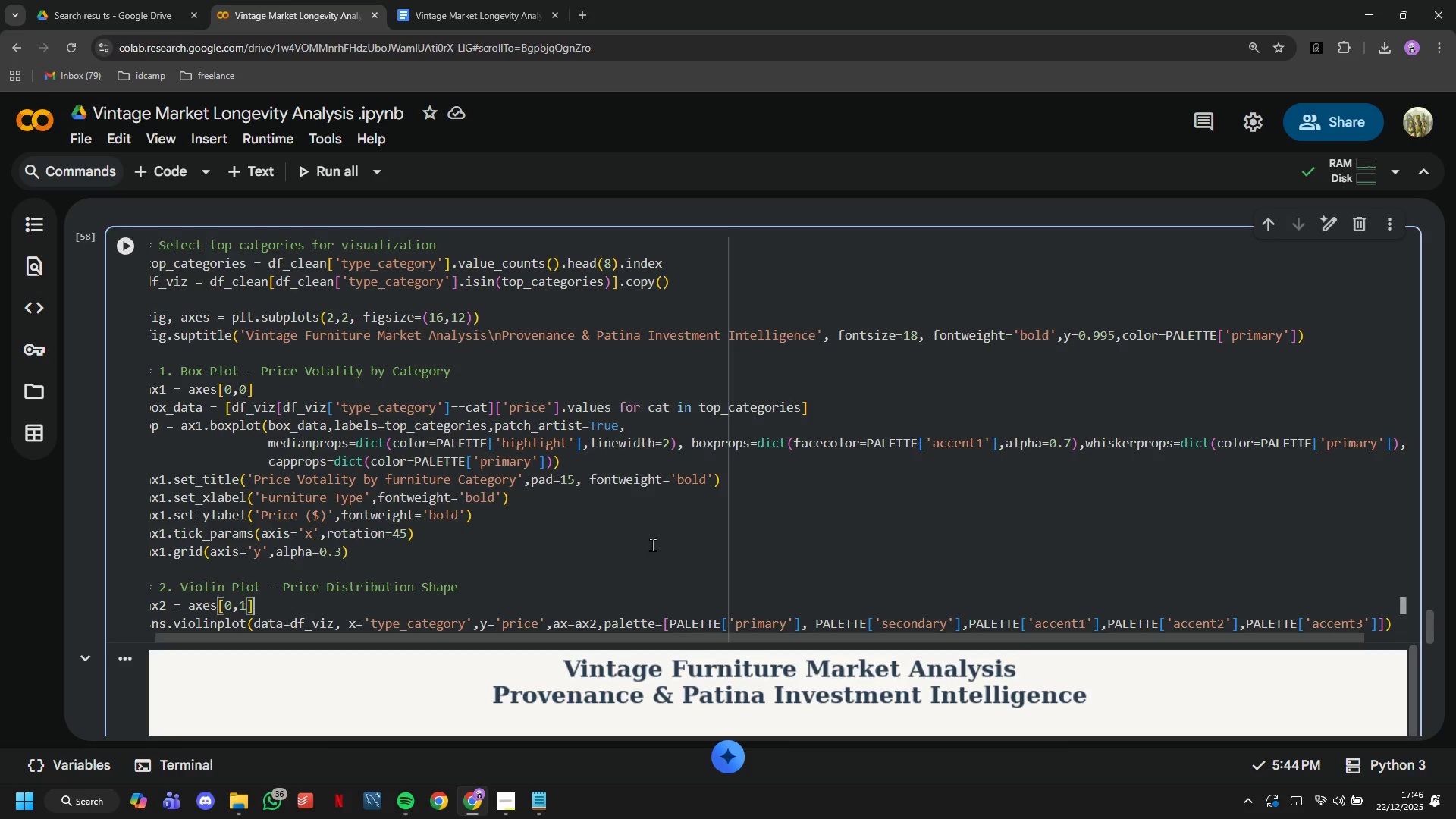 
key(ArrowUp)
 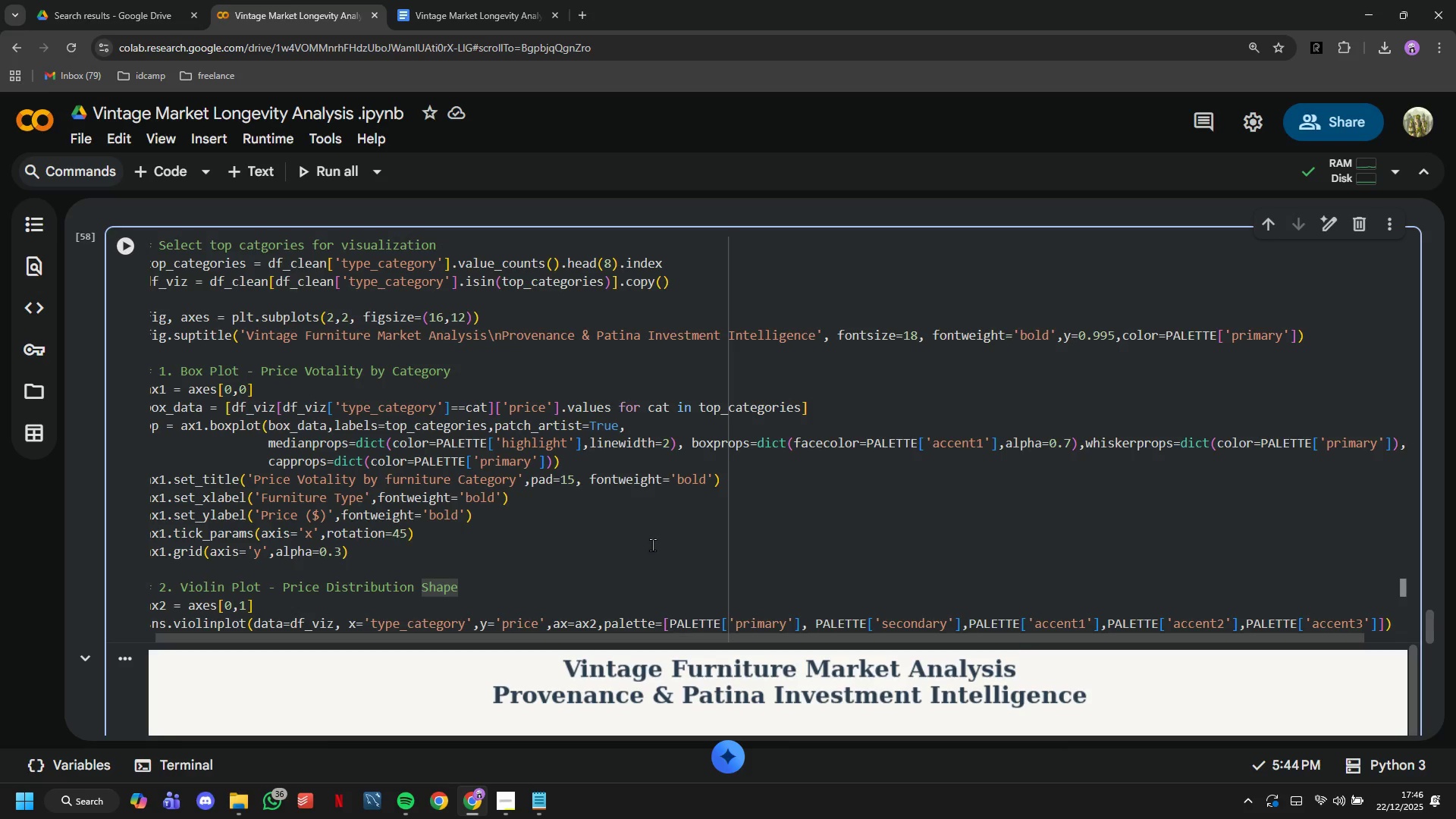 
key(ArrowDown)
 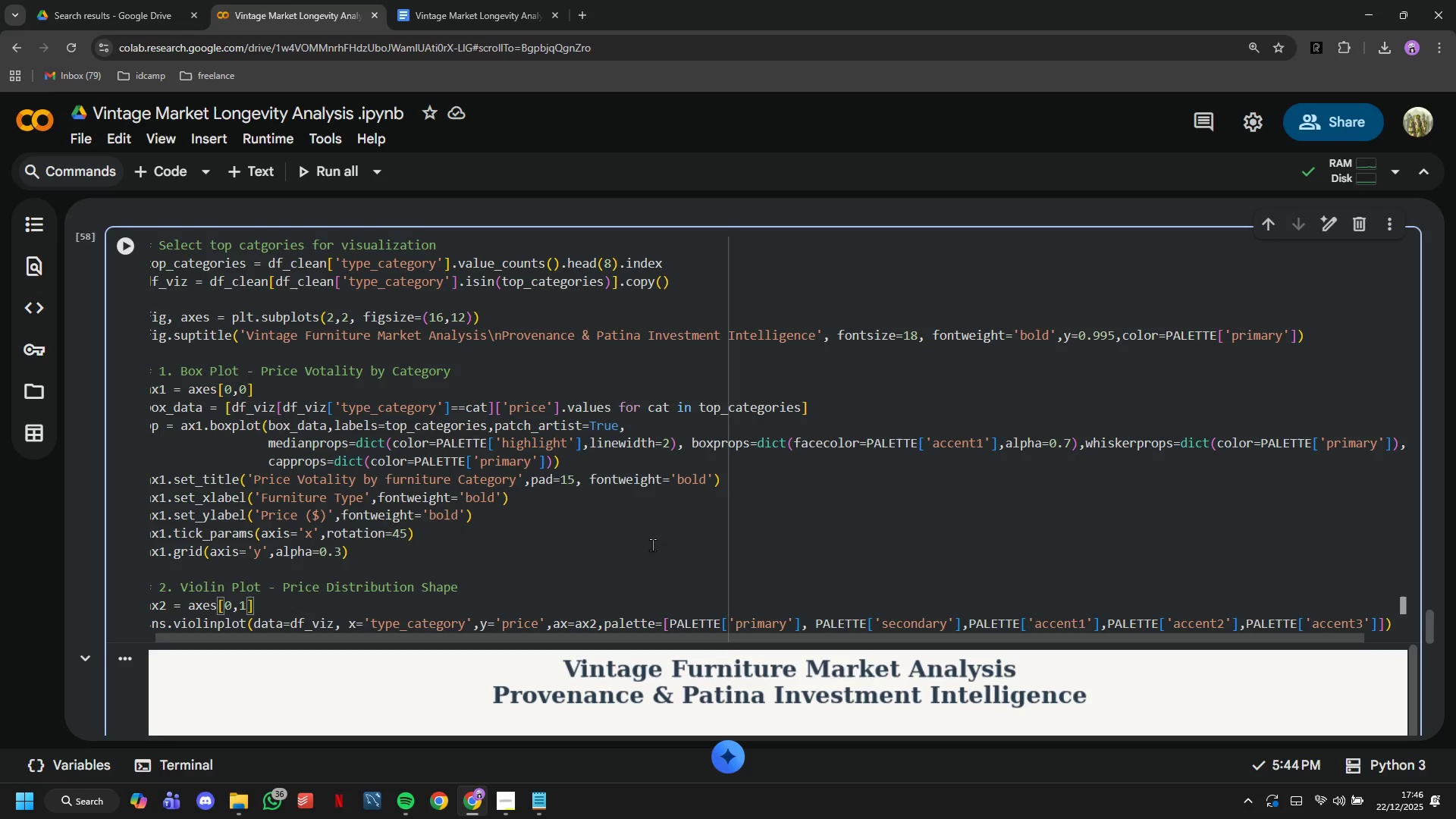 
key(ArrowLeft)
 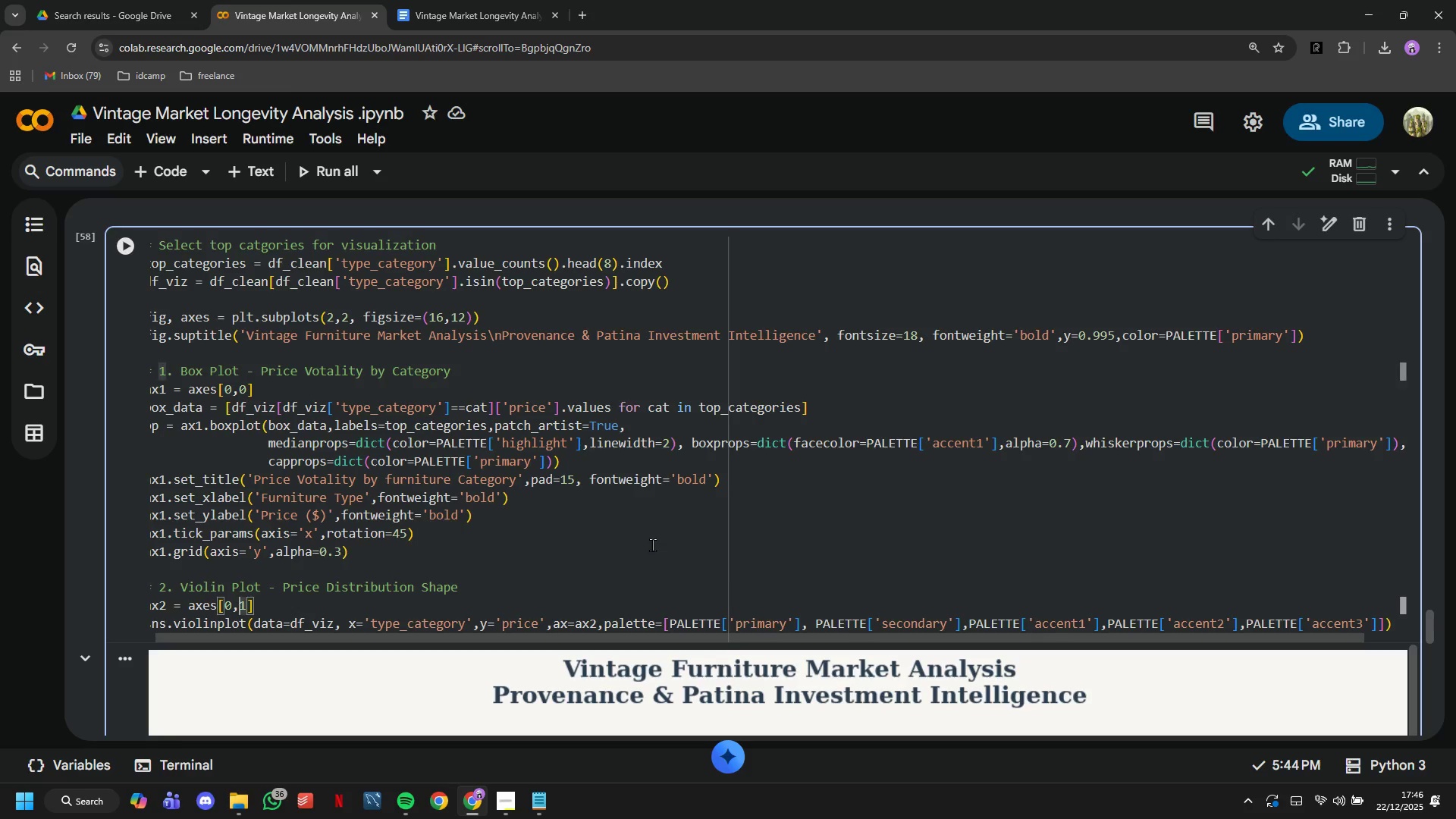 
key(ArrowLeft)
 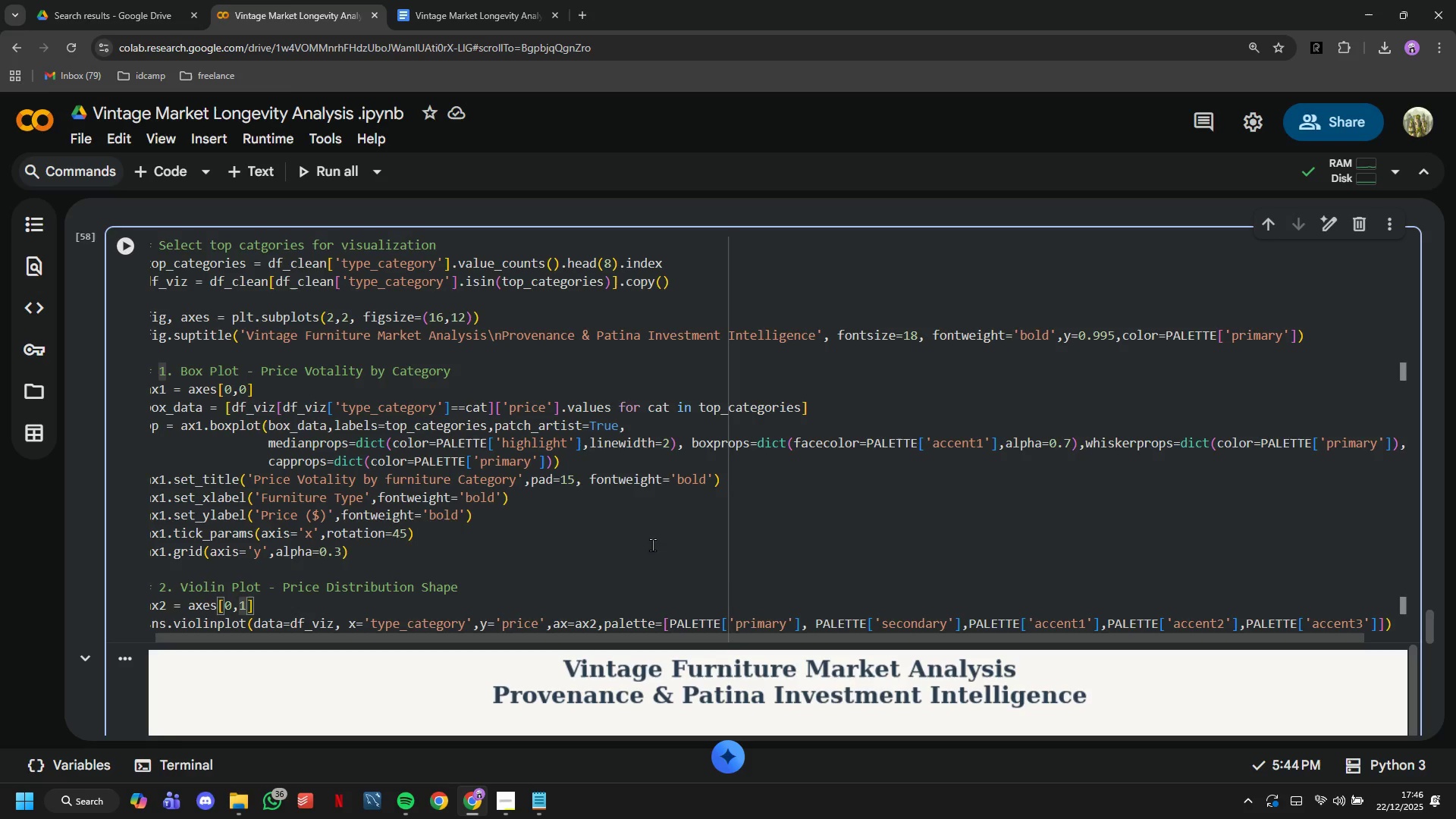 
key(ArrowDown)
 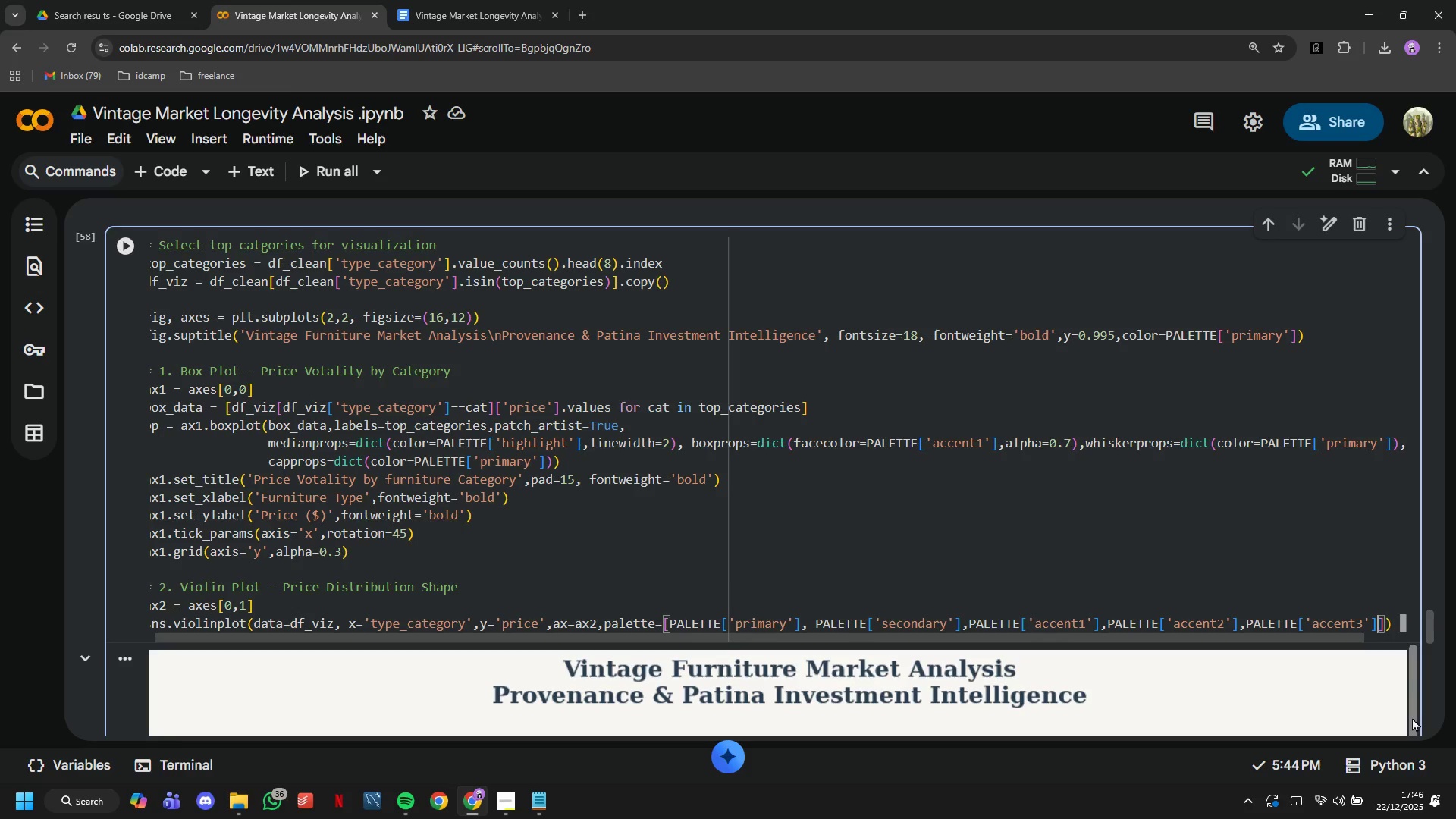 
wait(16.5)
 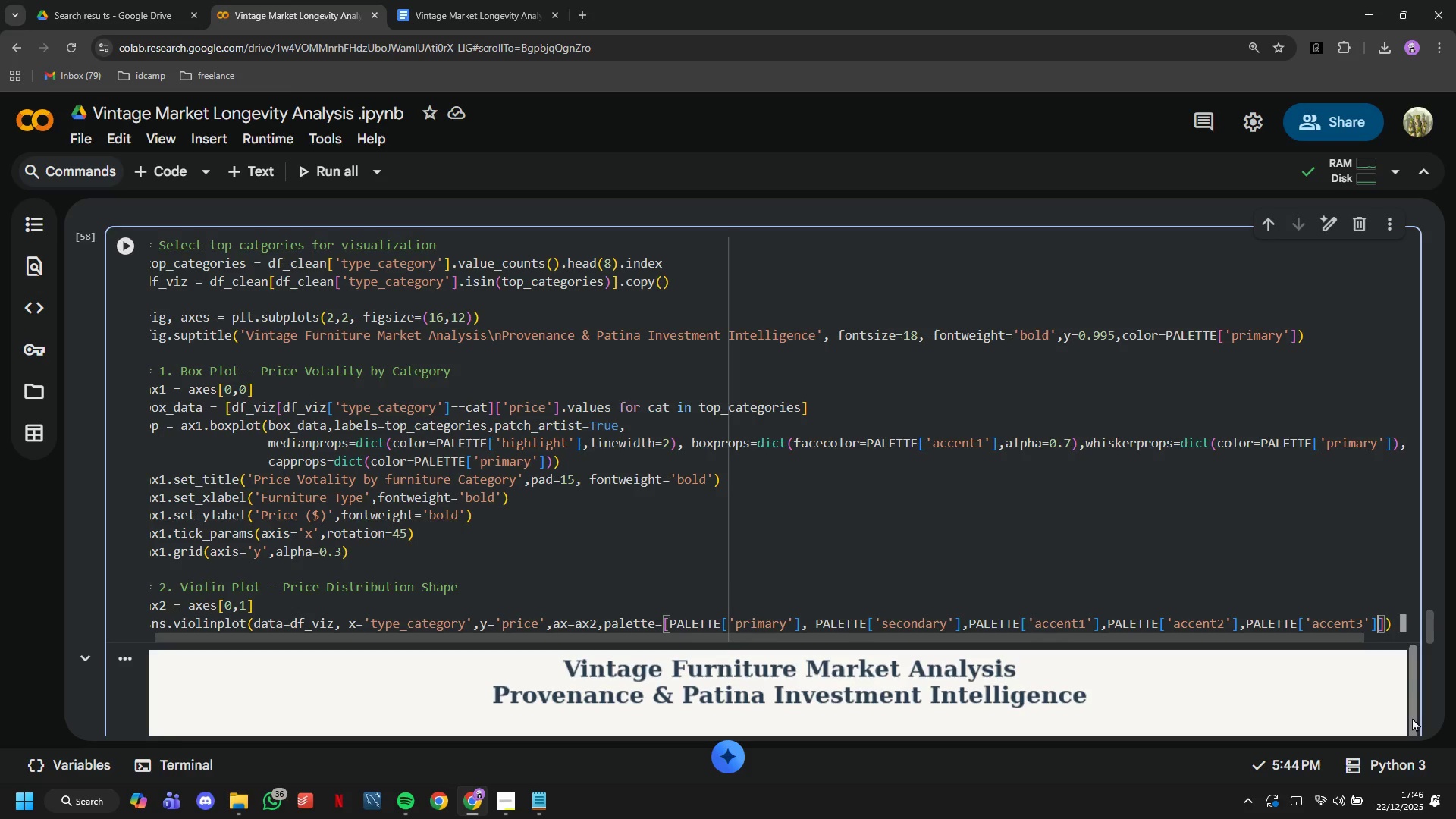 
type(,')
key(Backspace)
type(PALE)
key(Backspace)
key(Backspace)
key(Backspace)
key(Backspace)
key(Backspace)
type(,)
 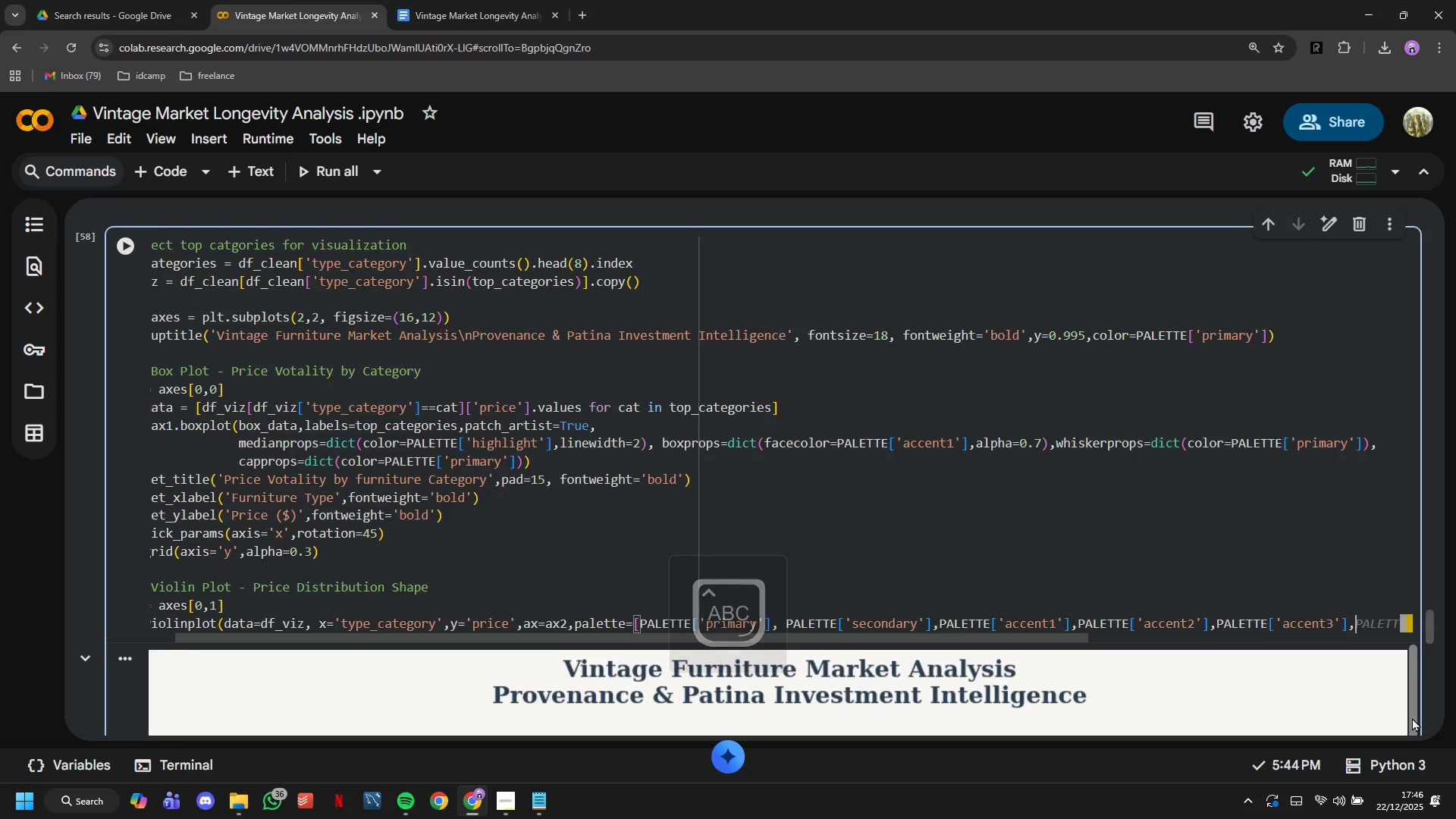 
key(Enter)
 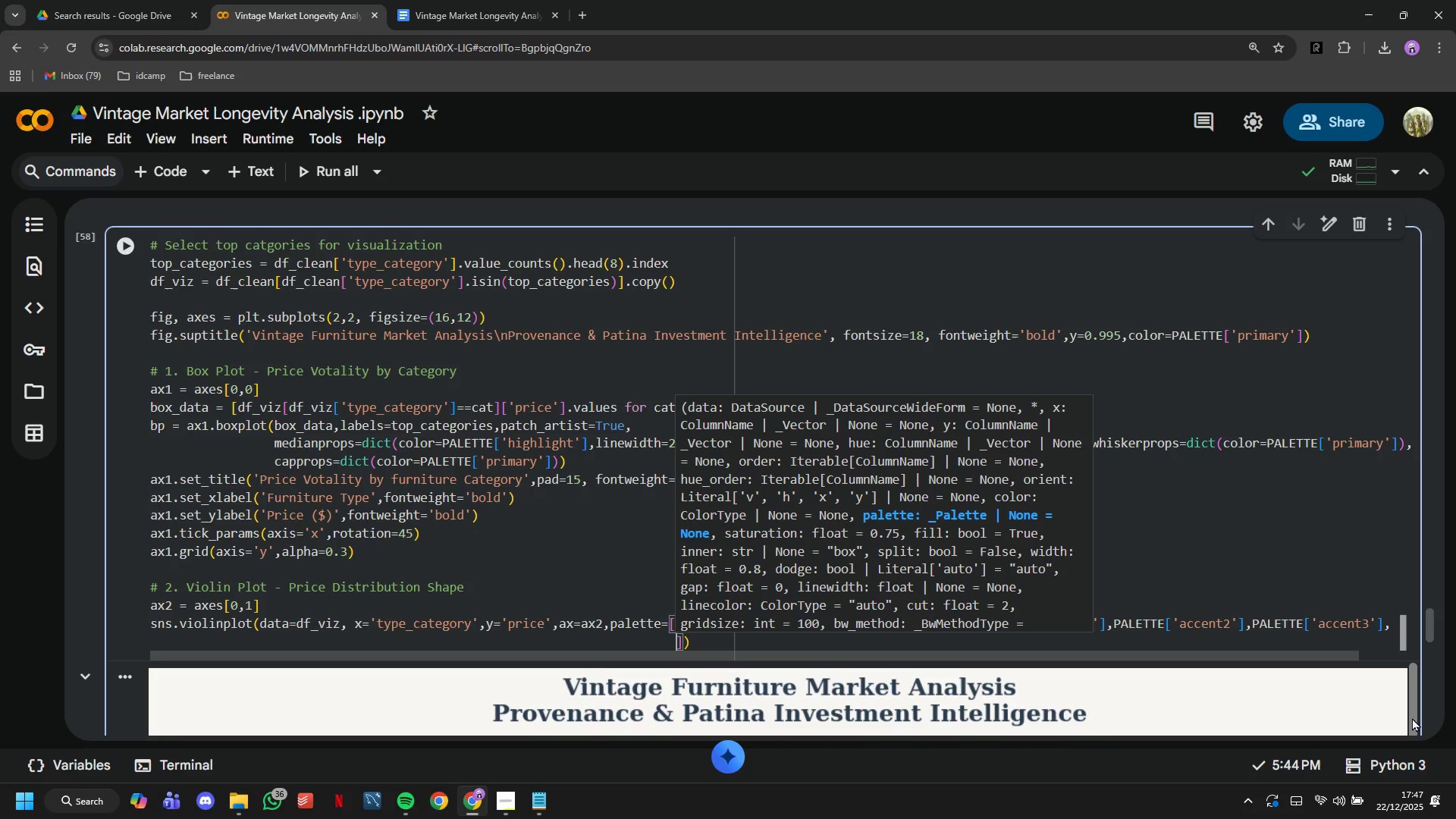 
type(PALETTE['high;light)
 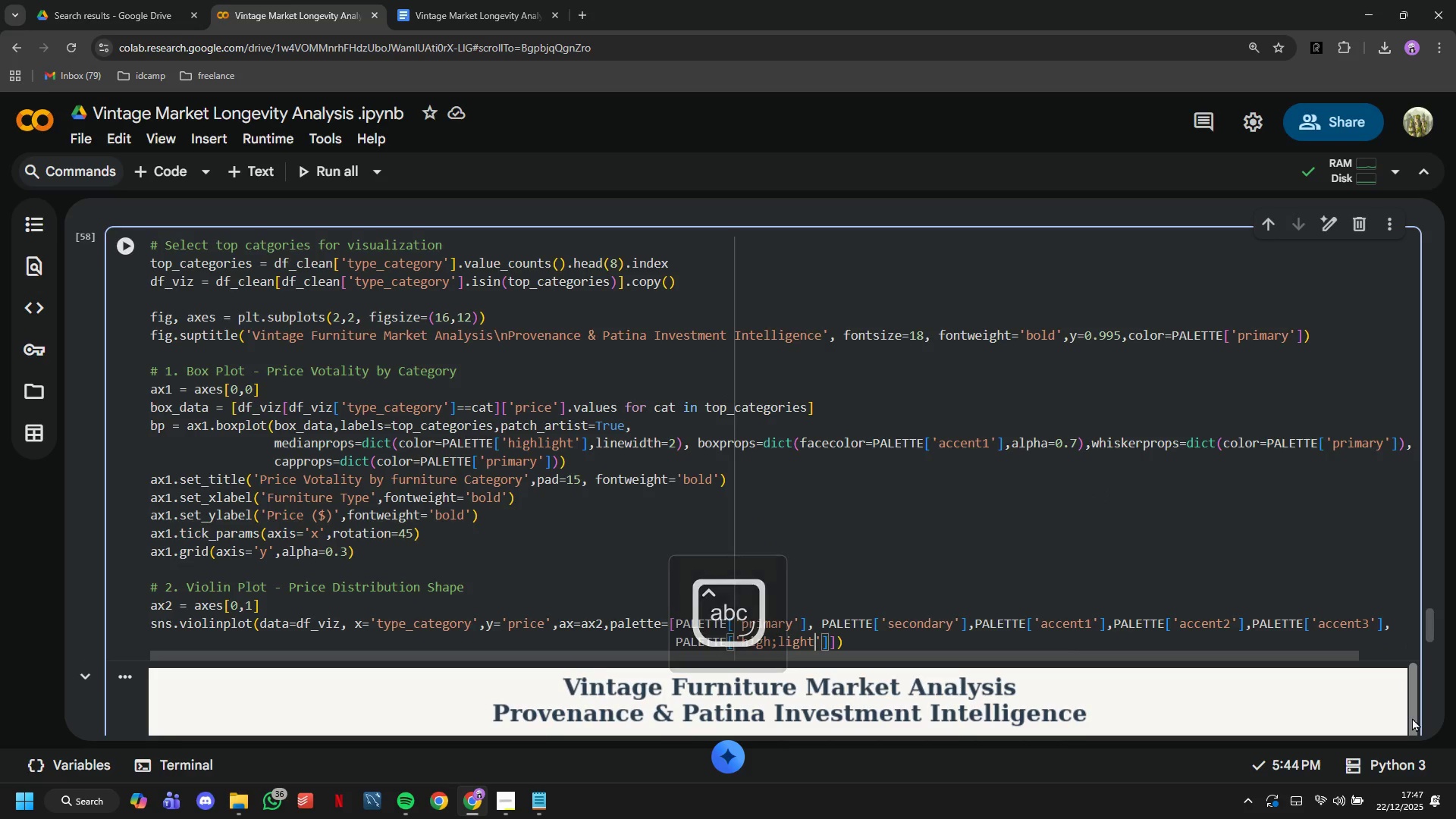 
key(ArrowRight)
 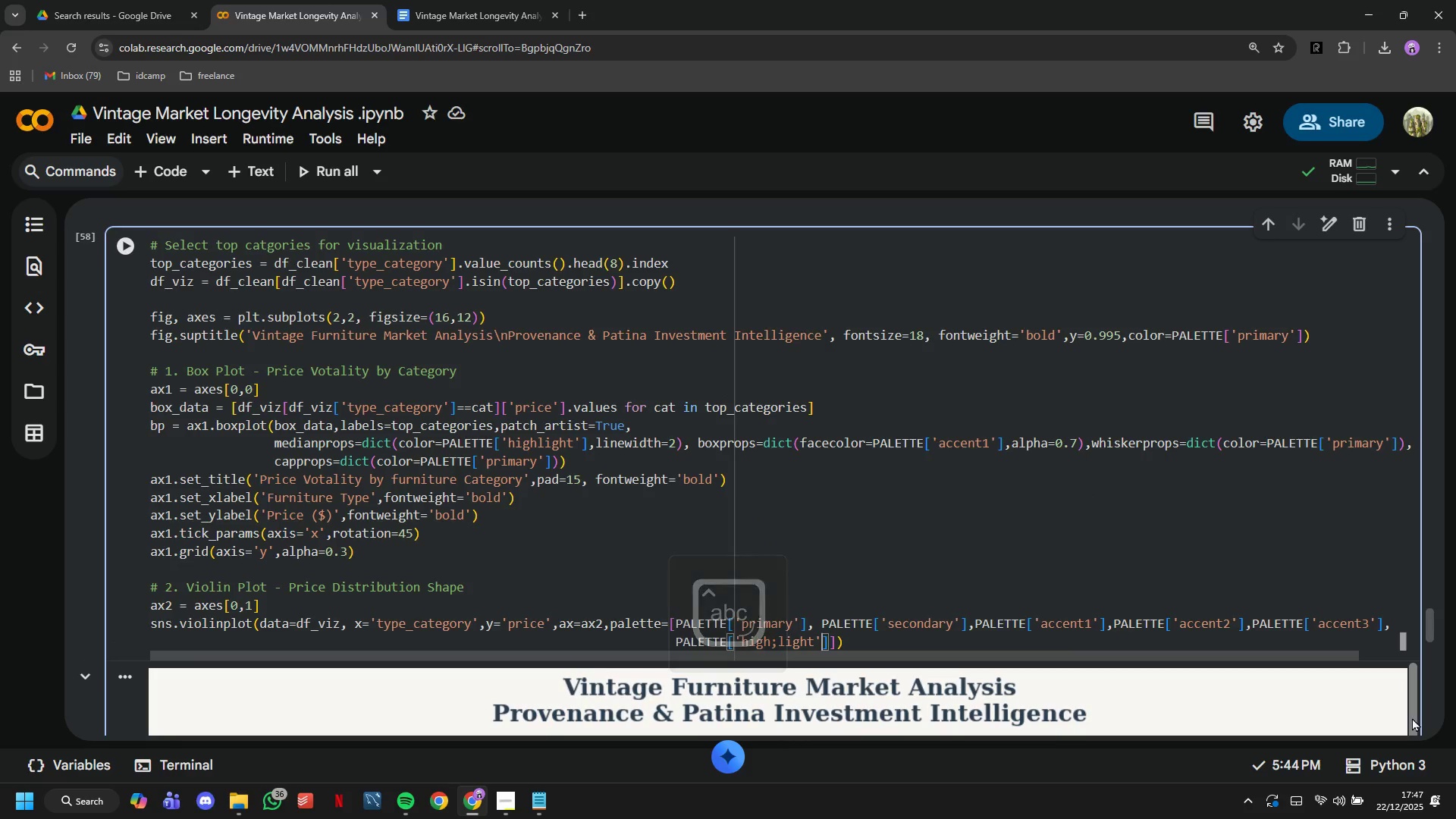 
key(ArrowRight)
 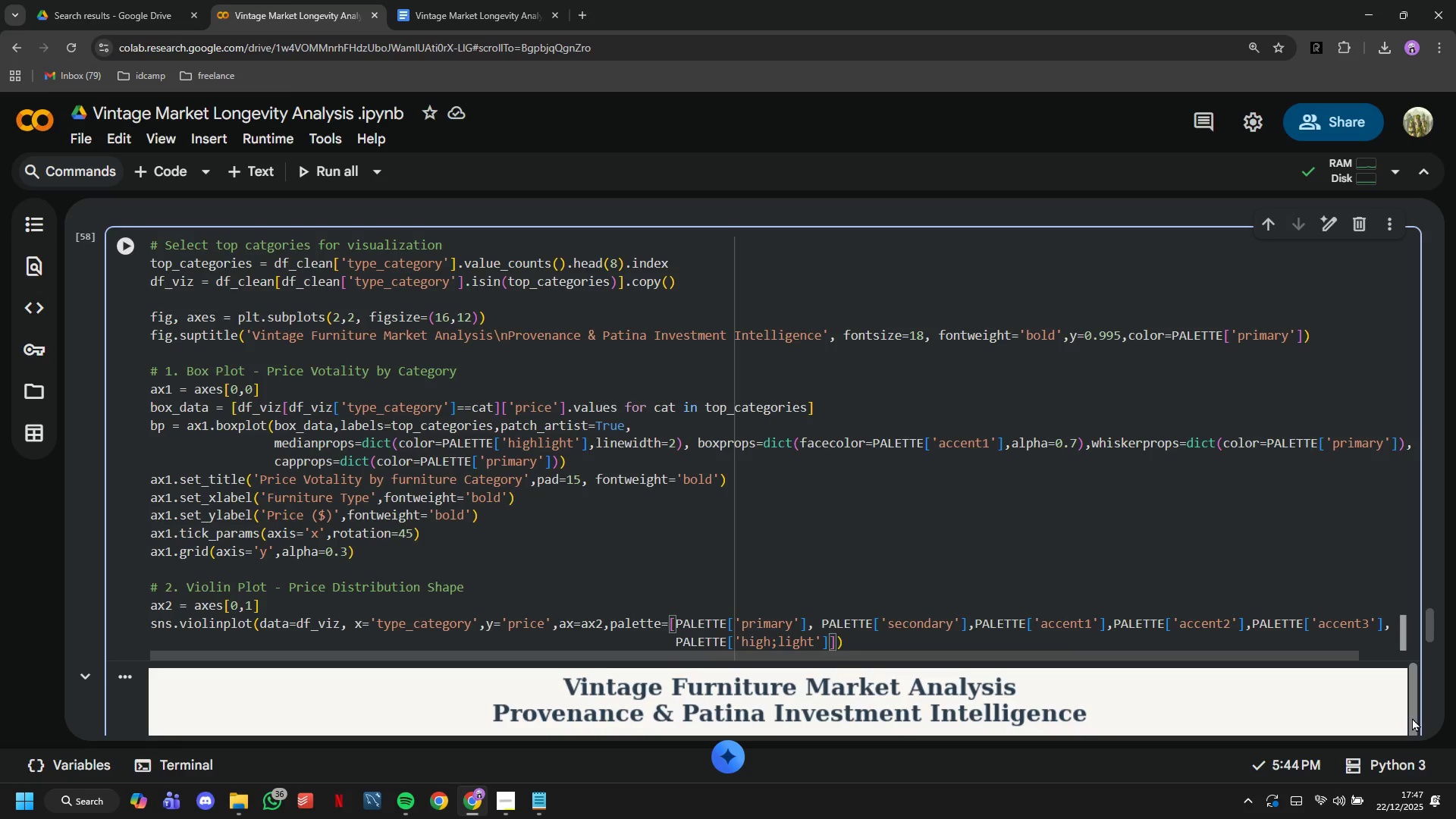 
type(,PALETTE['muted)
 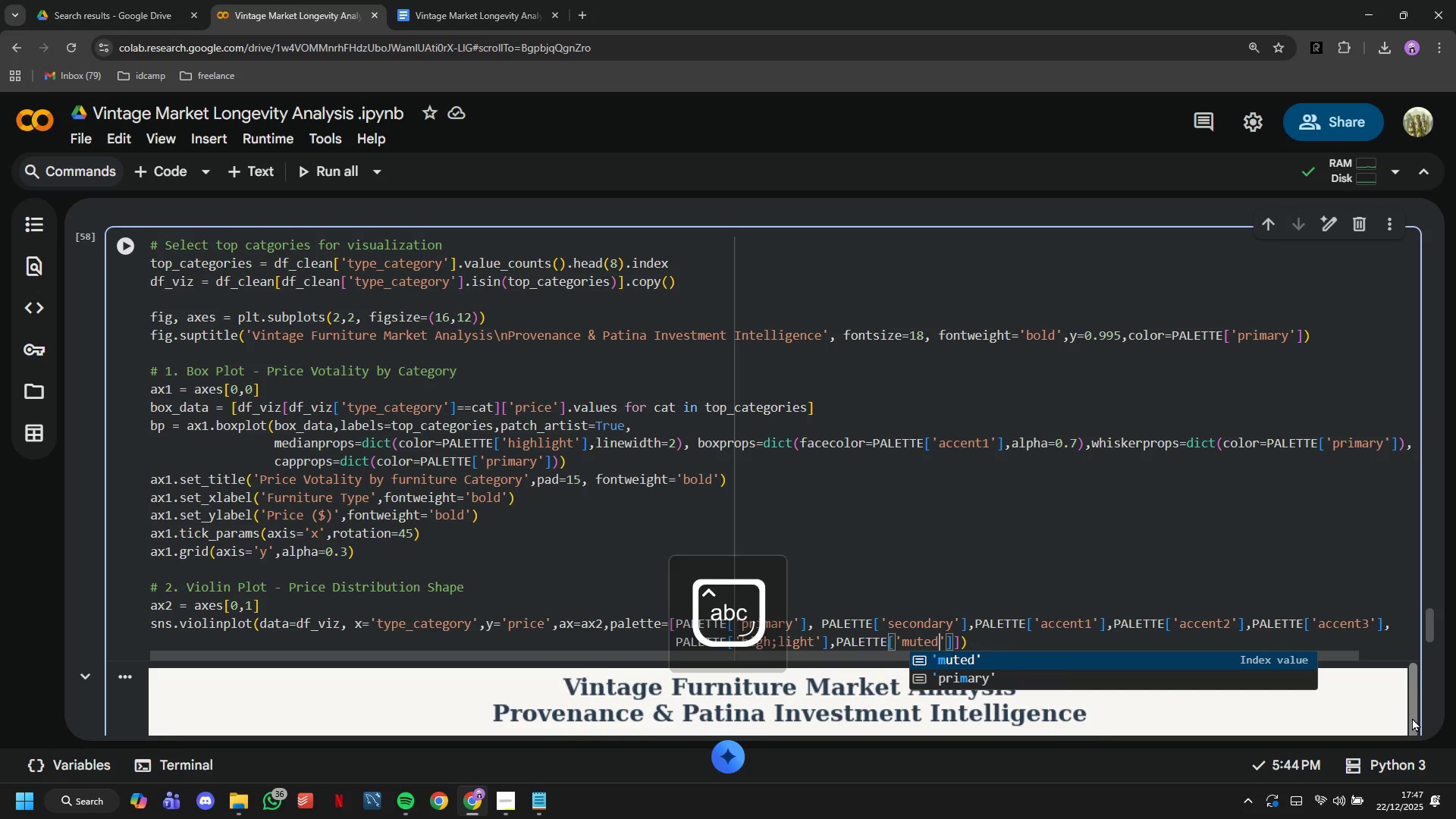 
key(ArrowRight)
 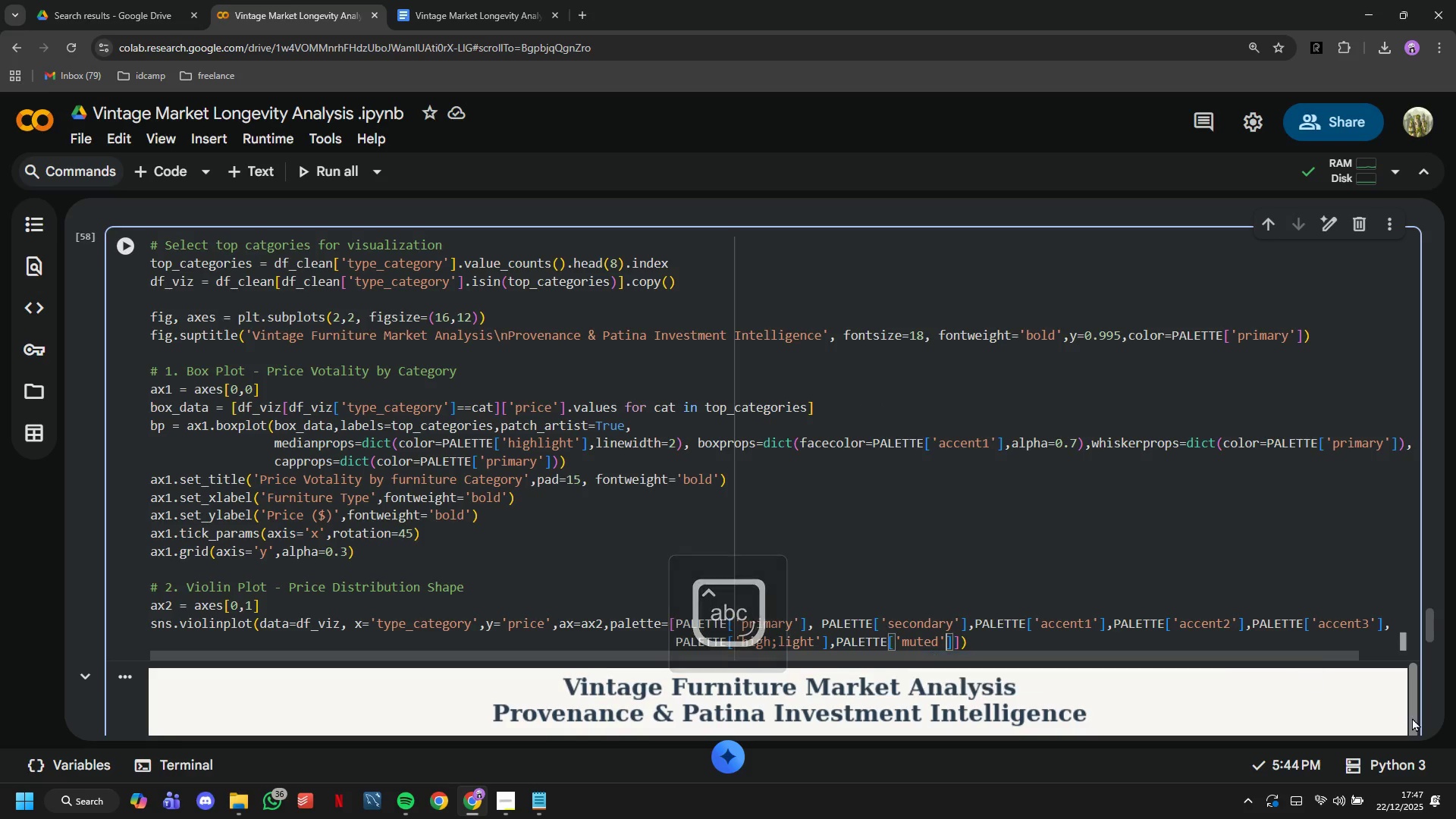 
key(ArrowRight)
 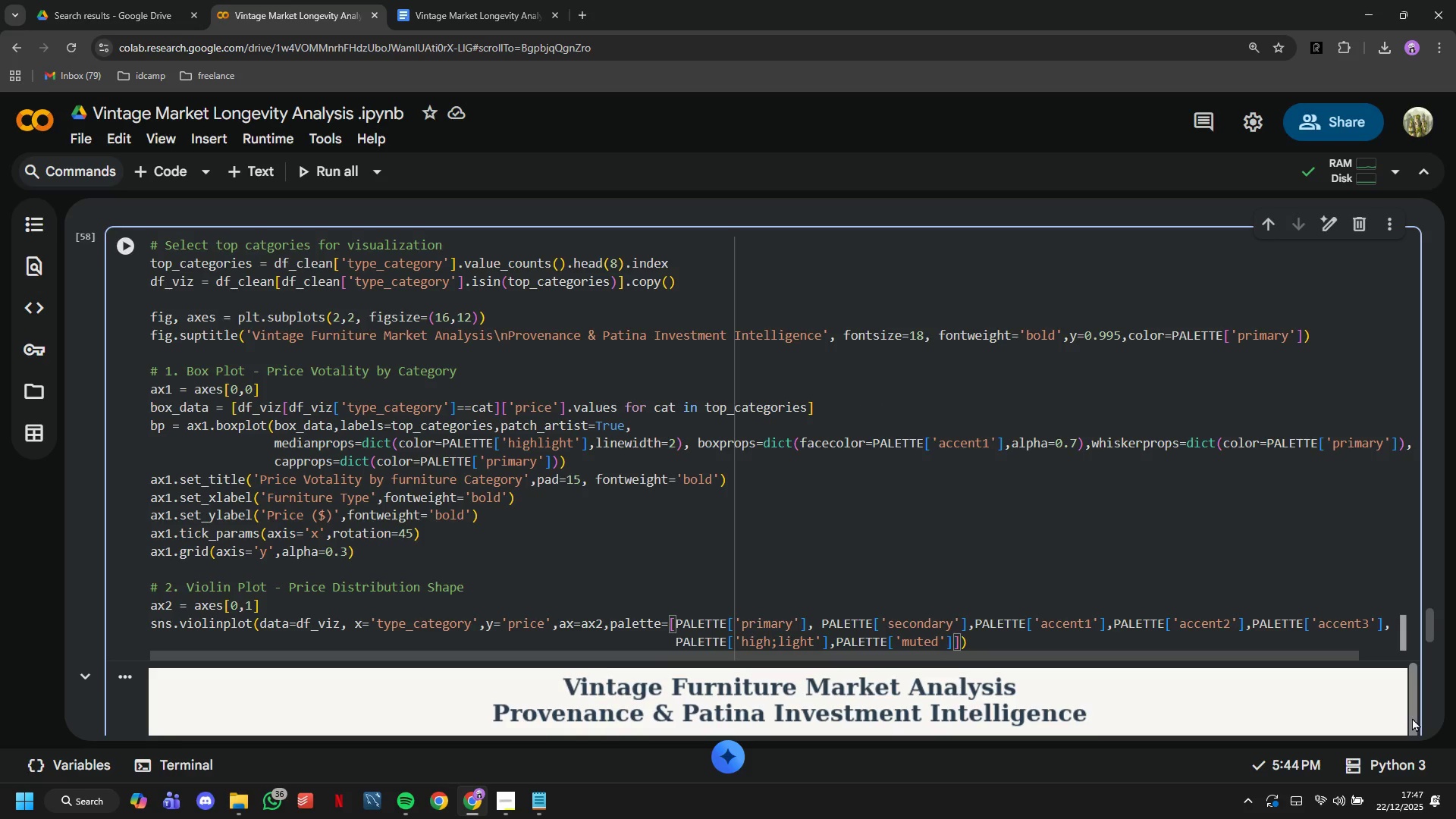 
type(,PALETTE['accent1)
 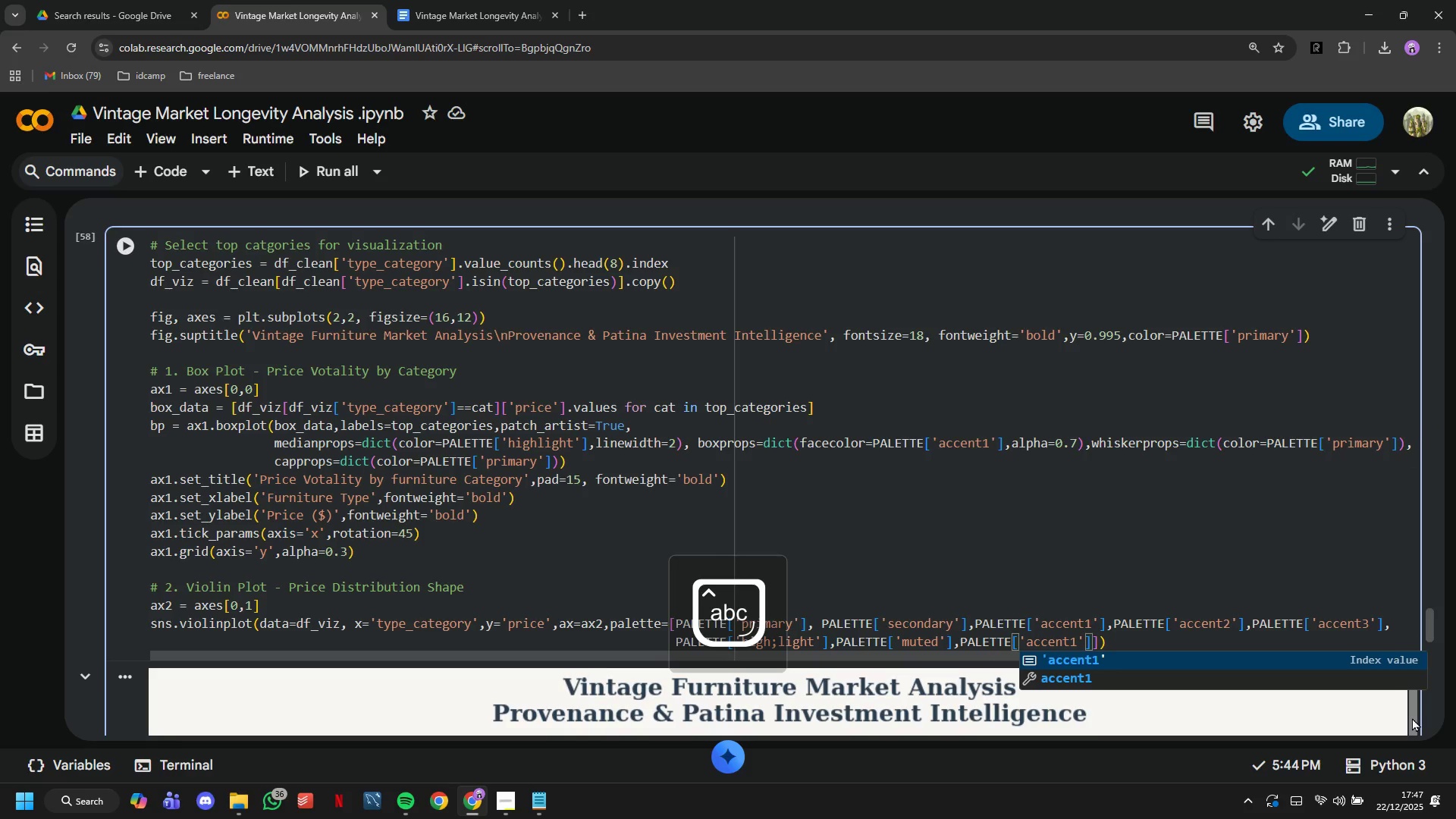 
key(ArrowRight)
 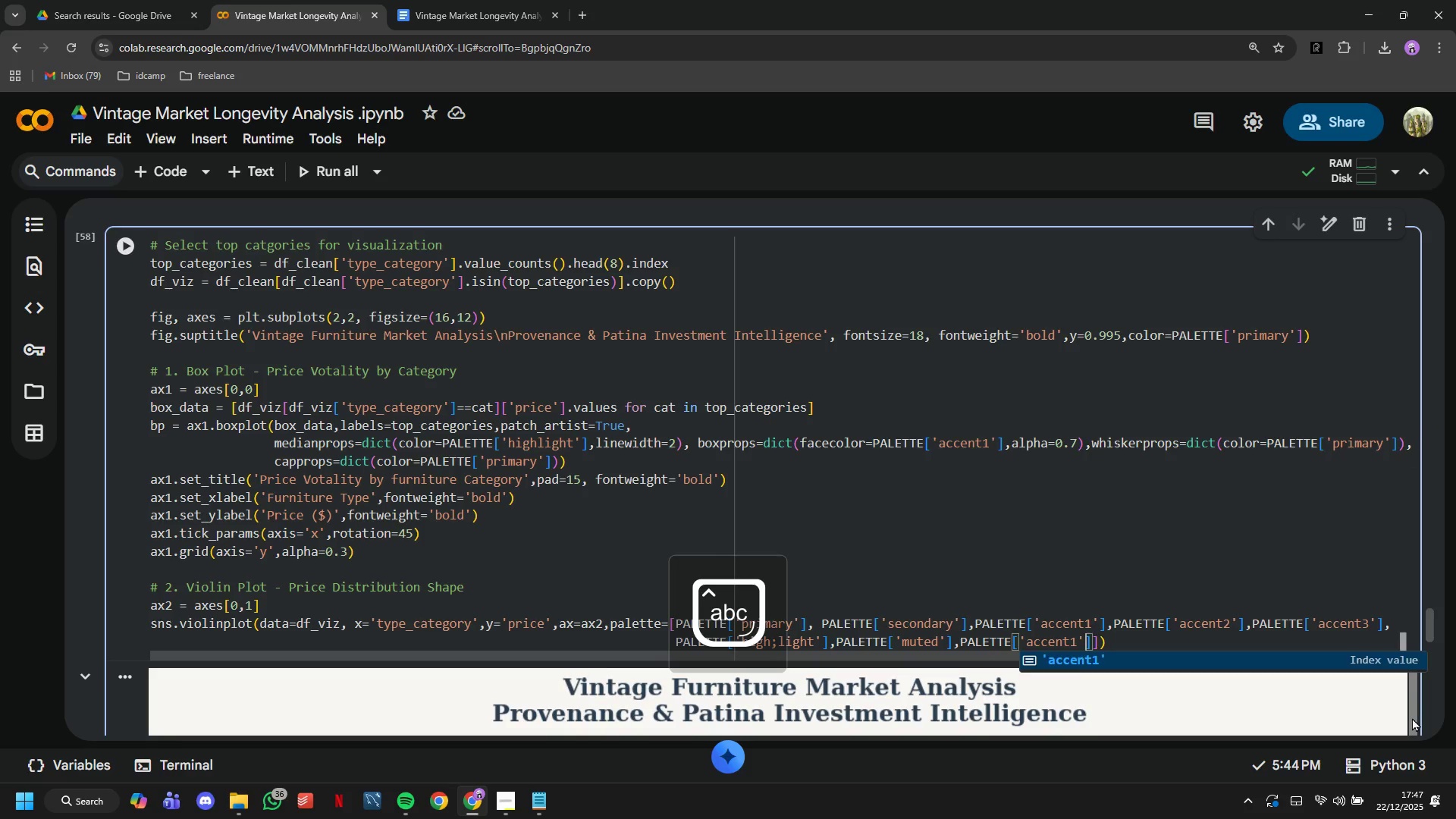 
key(ArrowRight)
 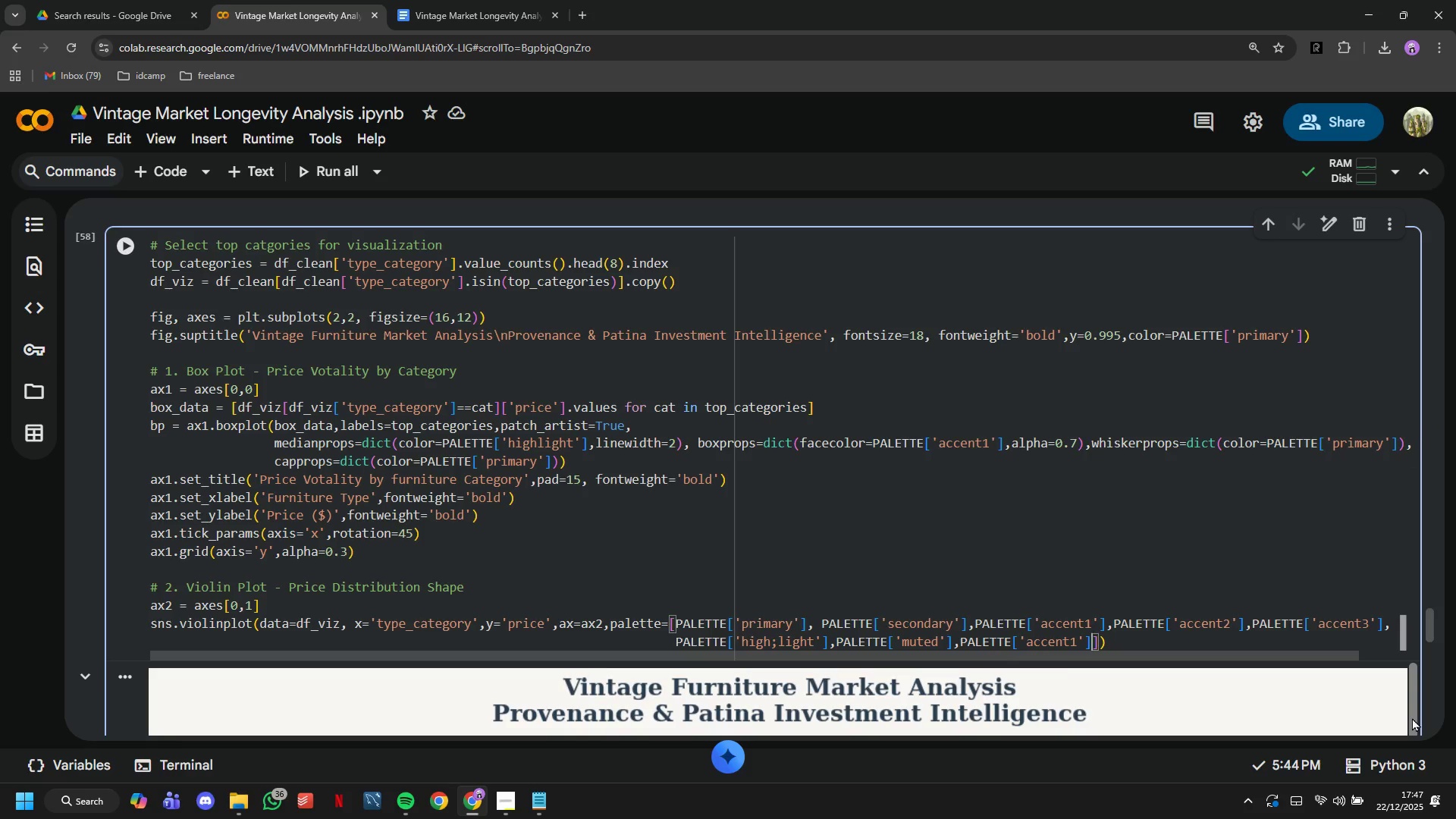 
key(ArrowRight)
 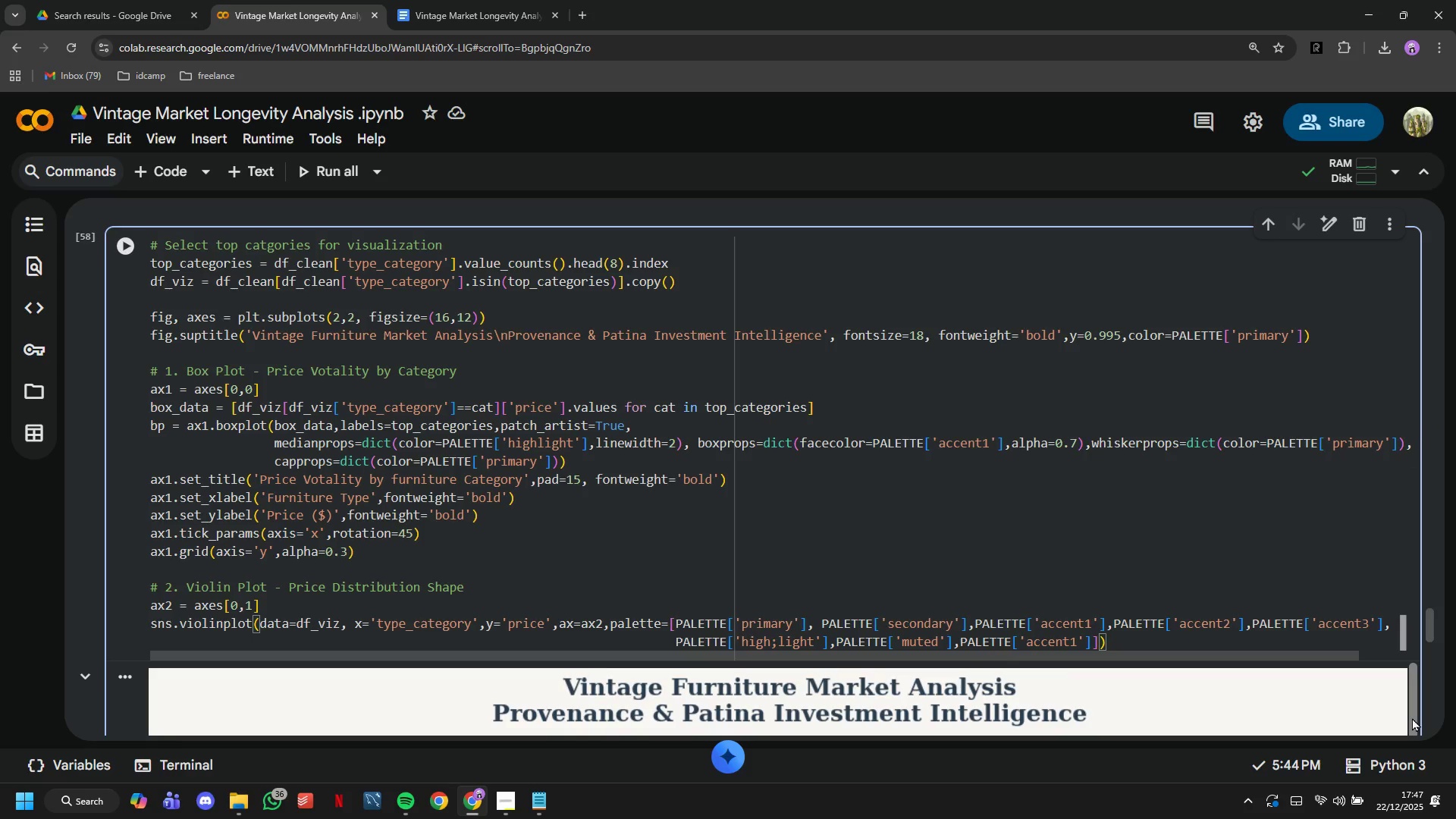 
type(,alpha=0.8)
 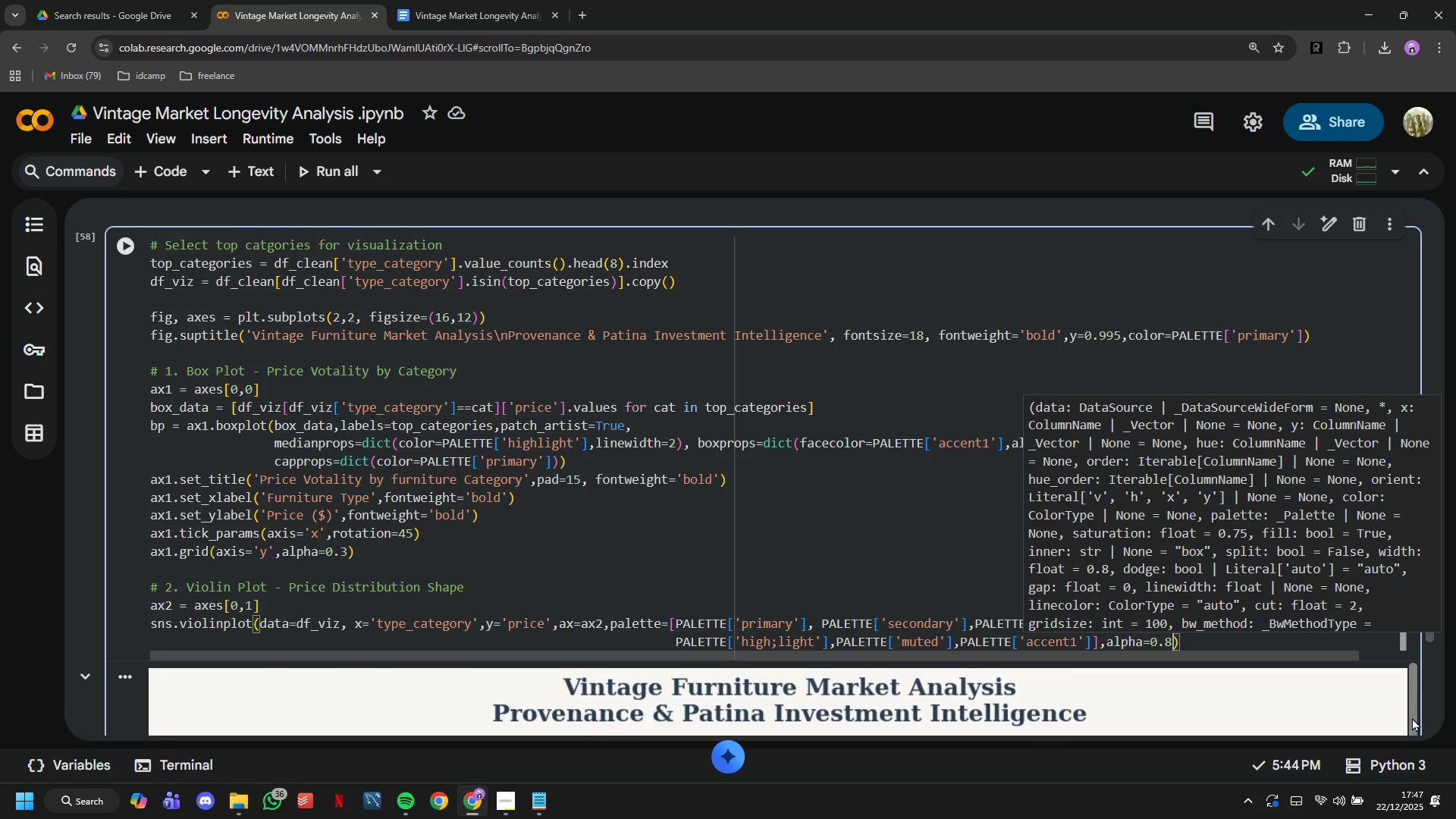 
key(ArrowRight)
 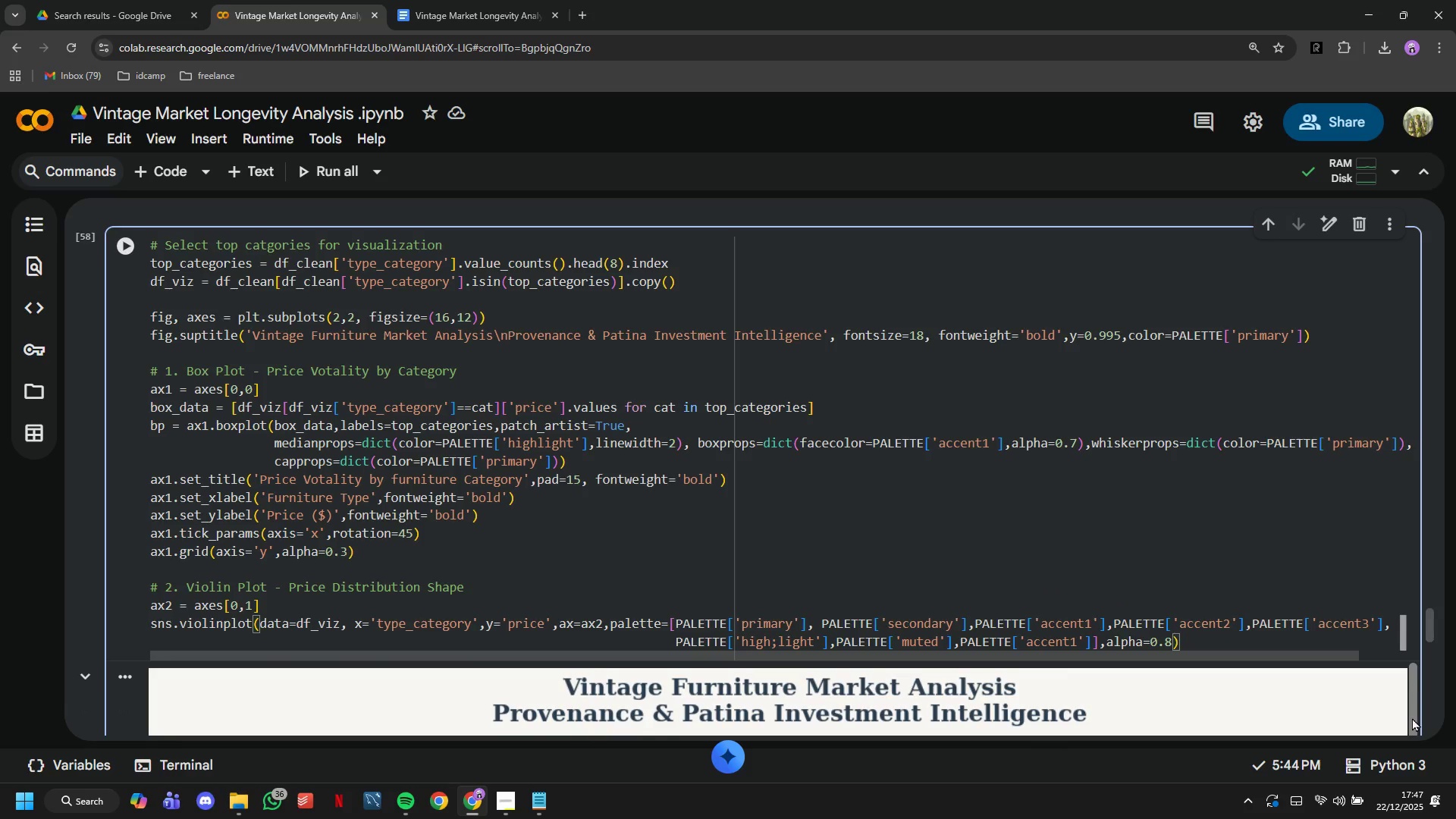 
key(Enter)
 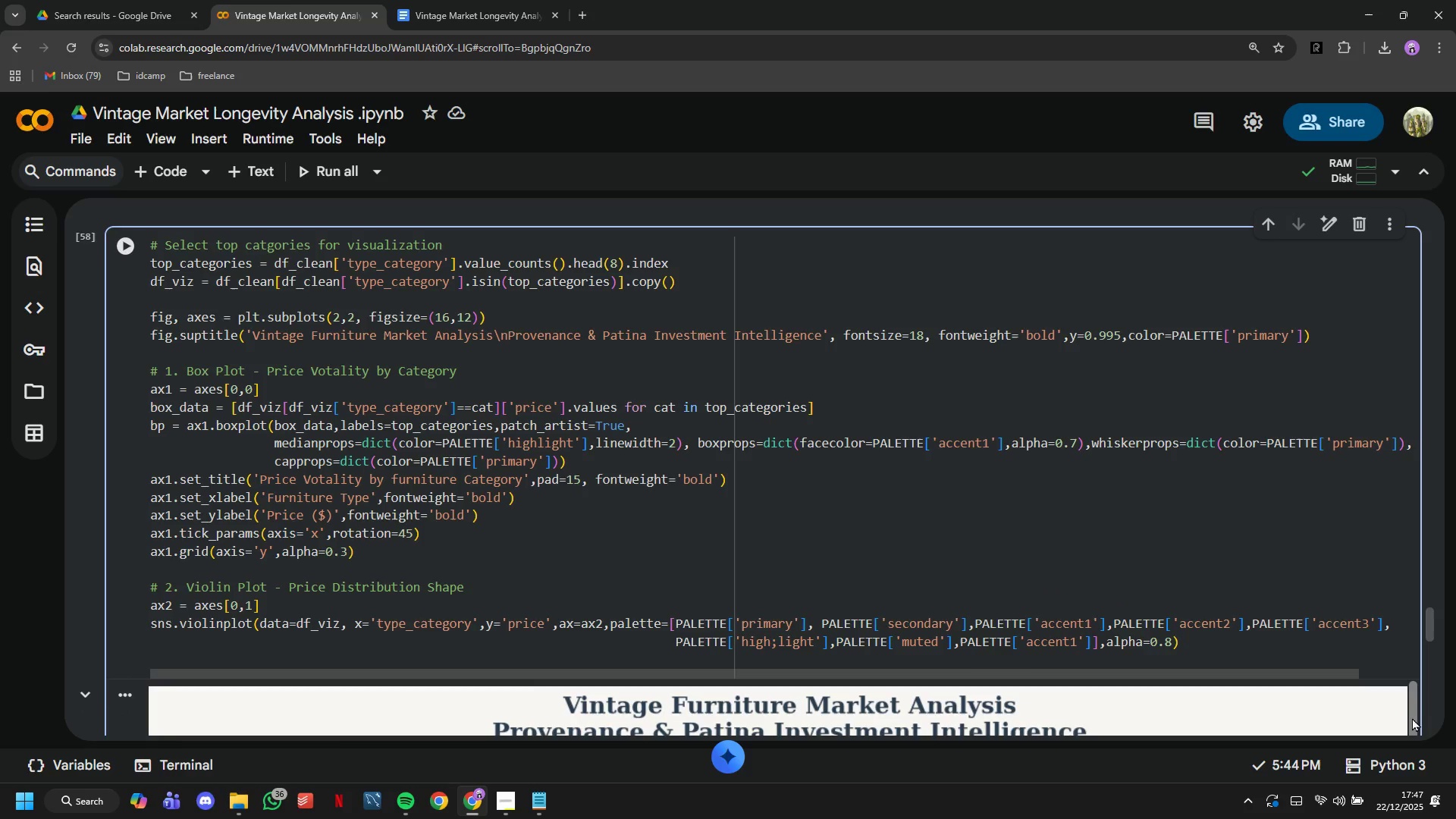 
type(ax2.set))
key(Backspace)
type(_title('Price Distribution Density by Category)
 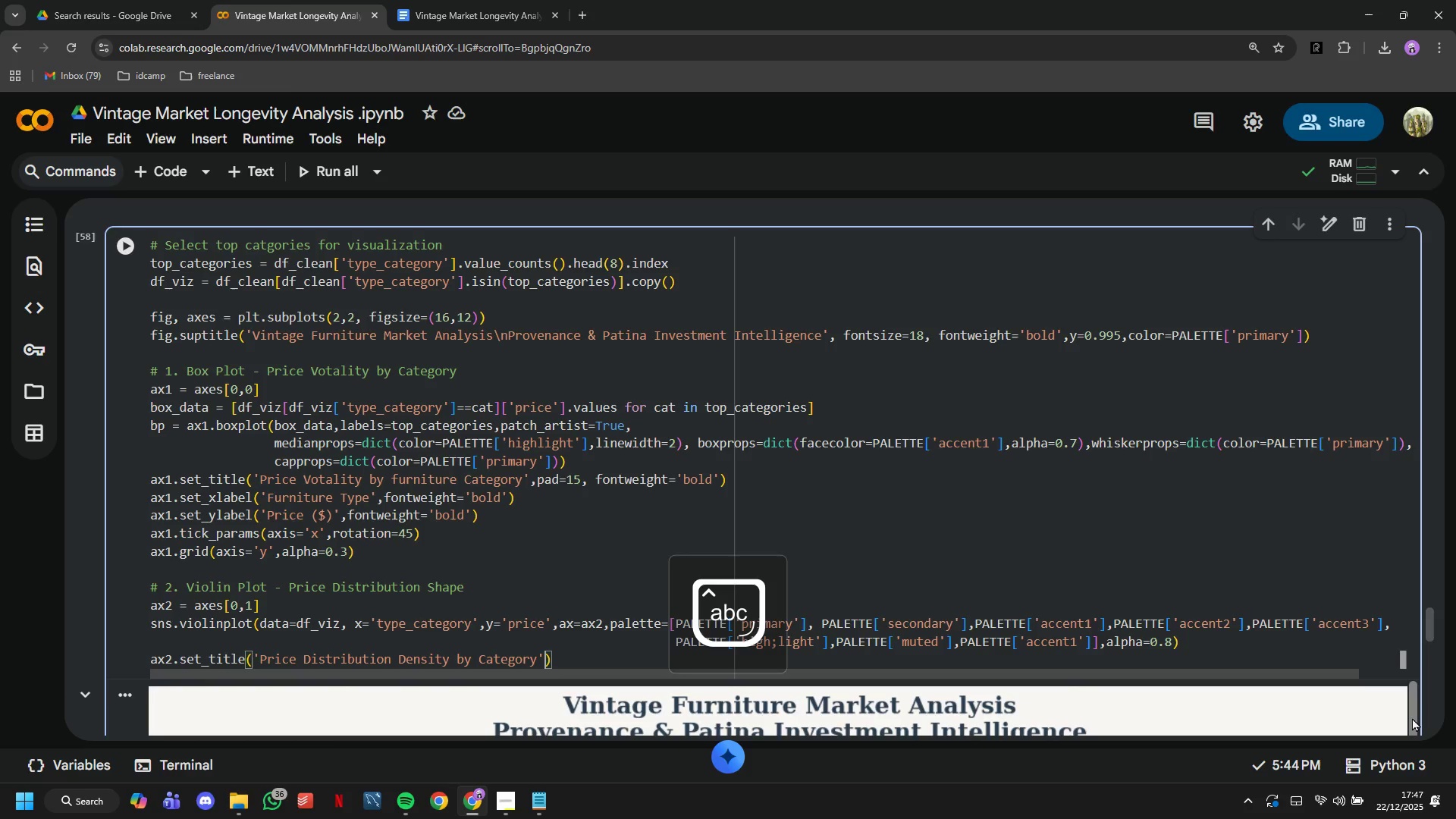 
 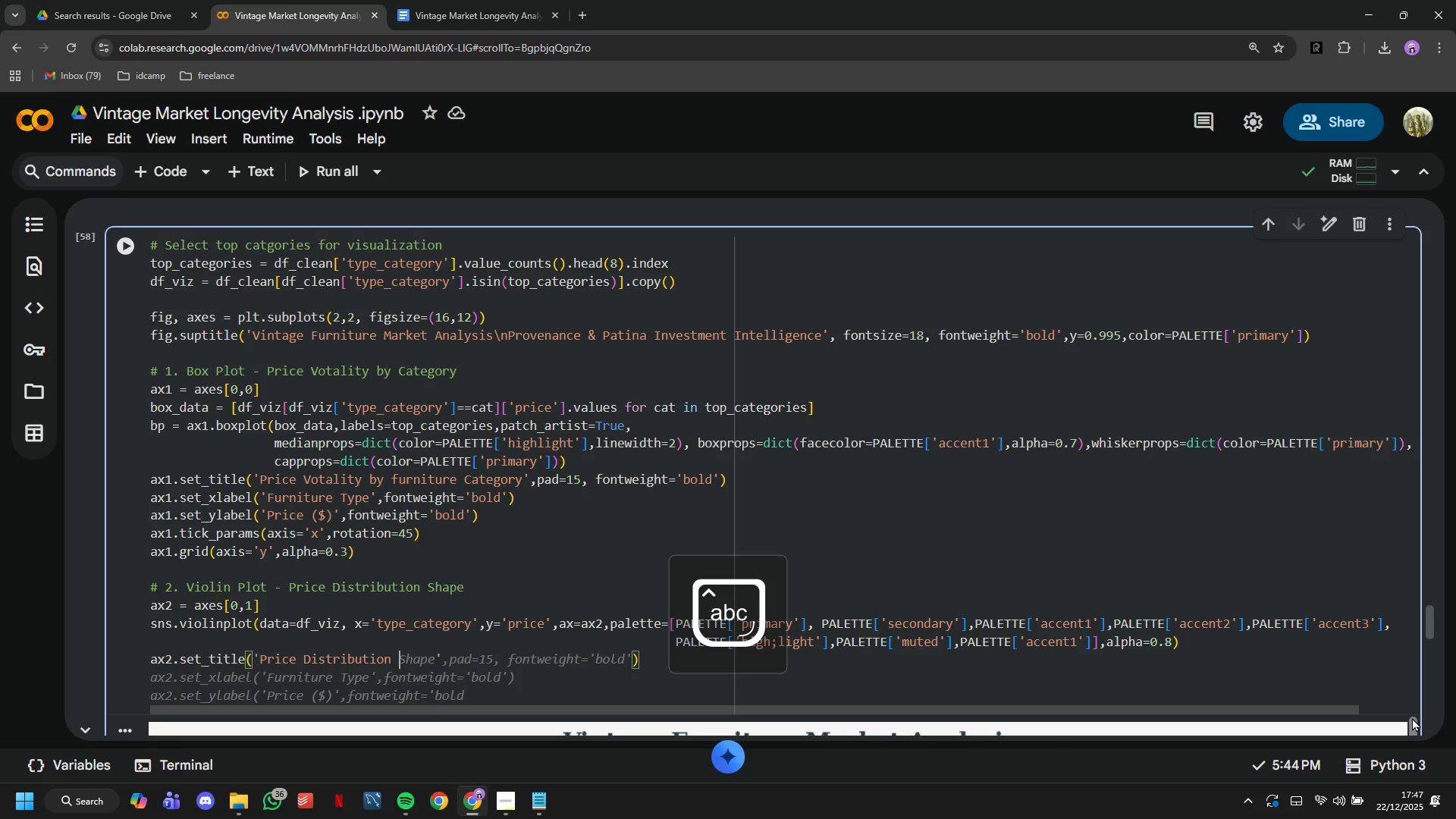 
key(ArrowRight)
 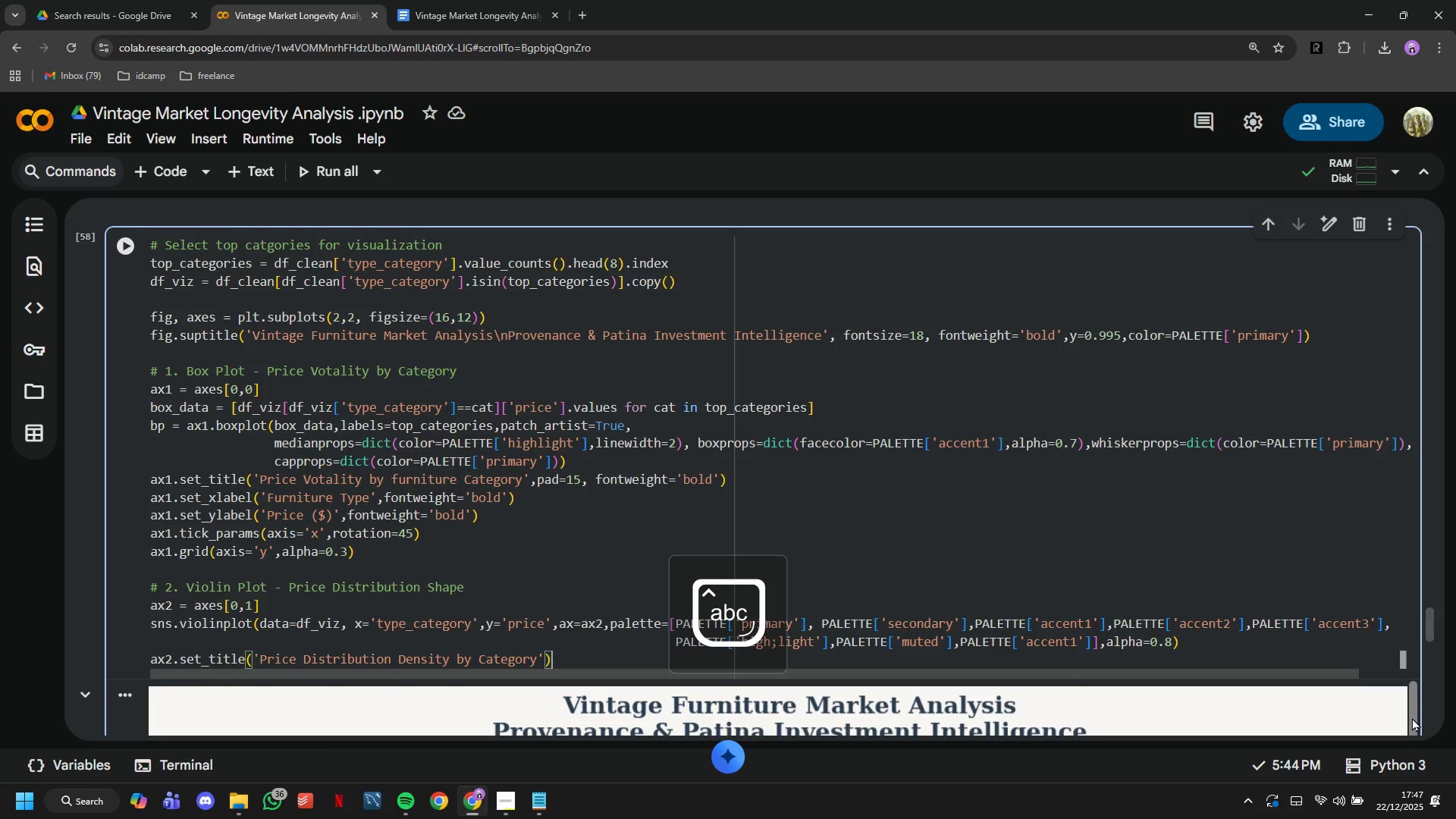 
key(ArrowRight)
 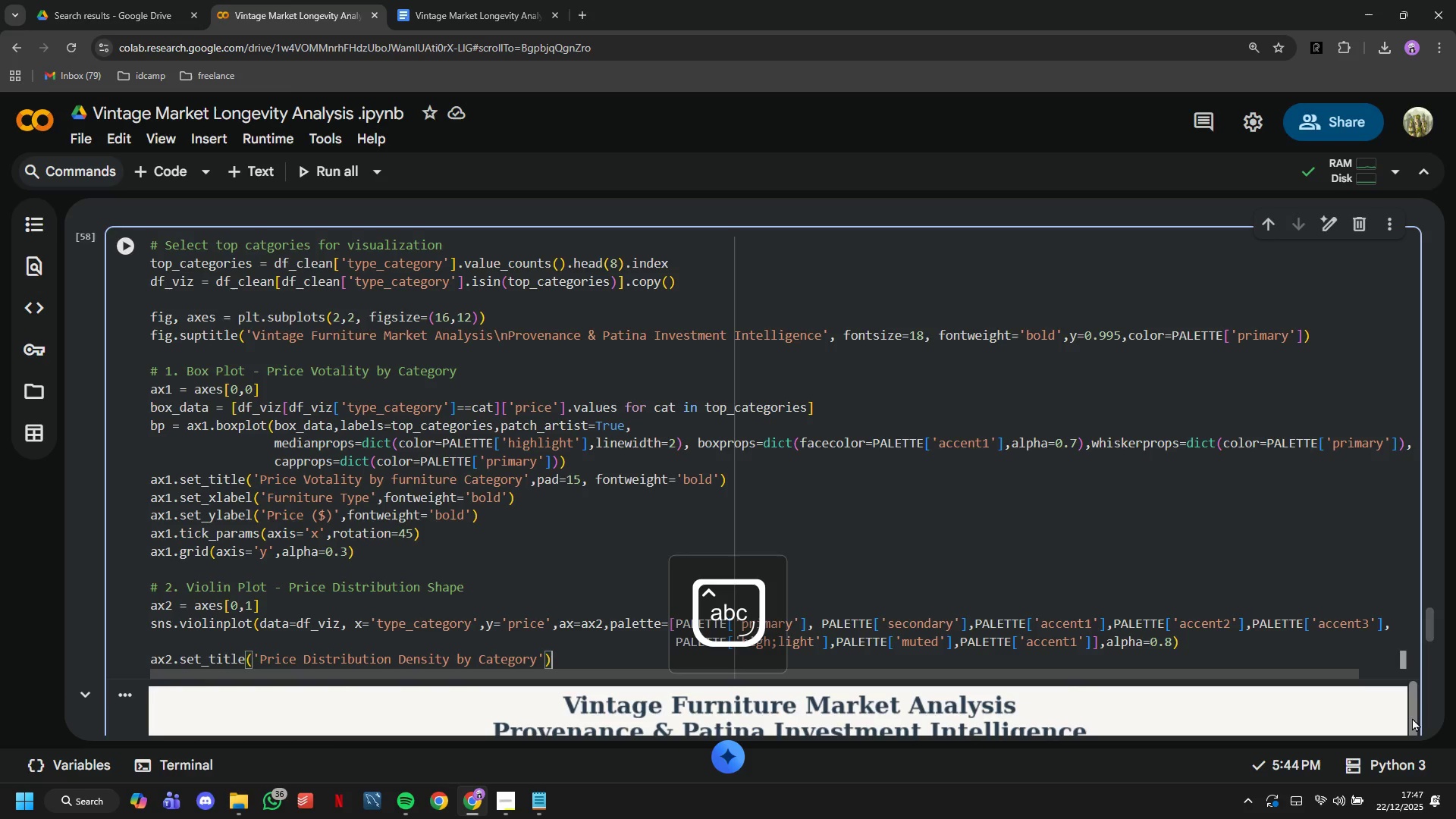 
key(ArrowLeft)
 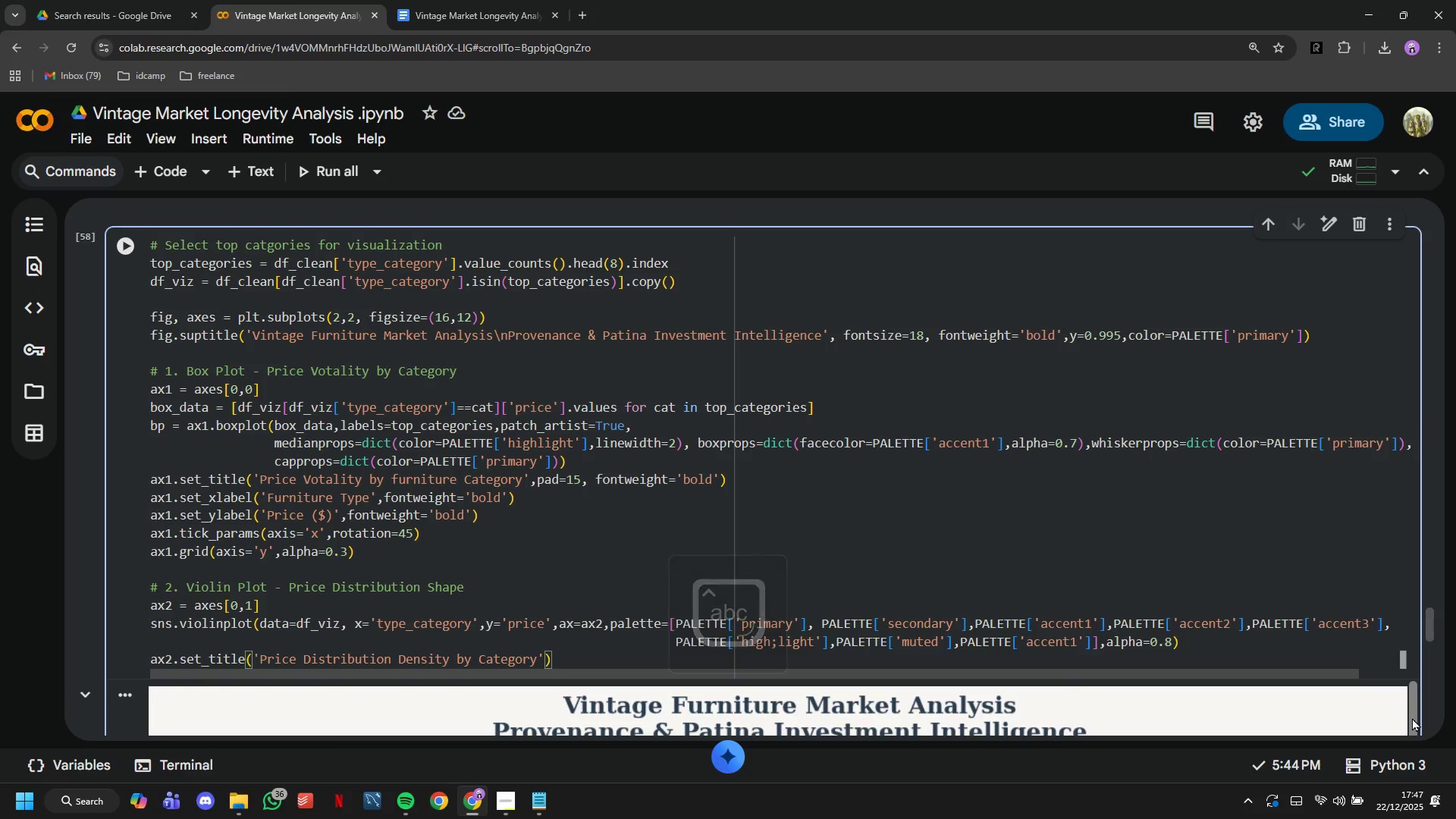 
type(,pad=15, fontweight=;)
key(Backspace)
type('bold)
 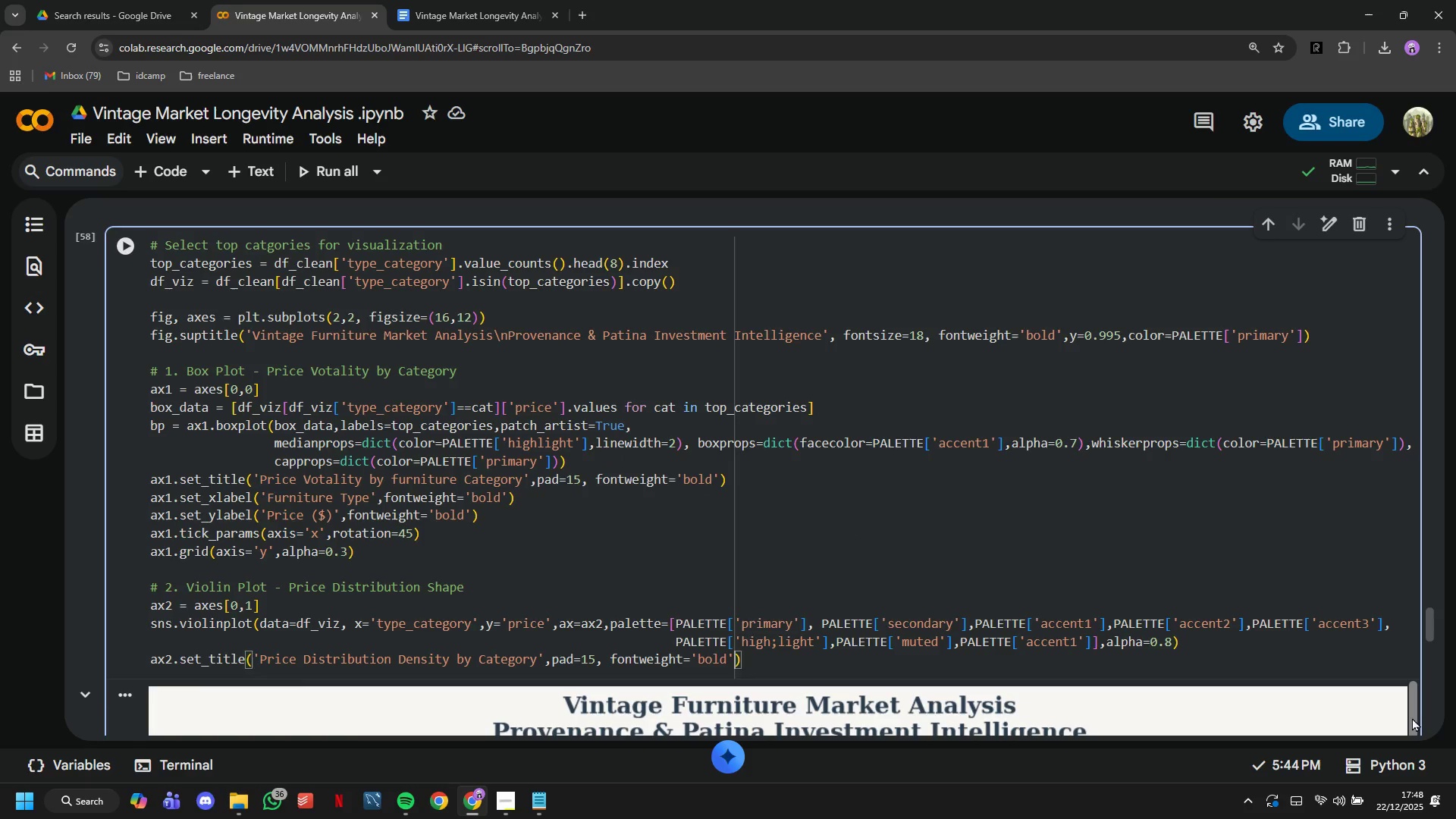 
key(ArrowRight)
 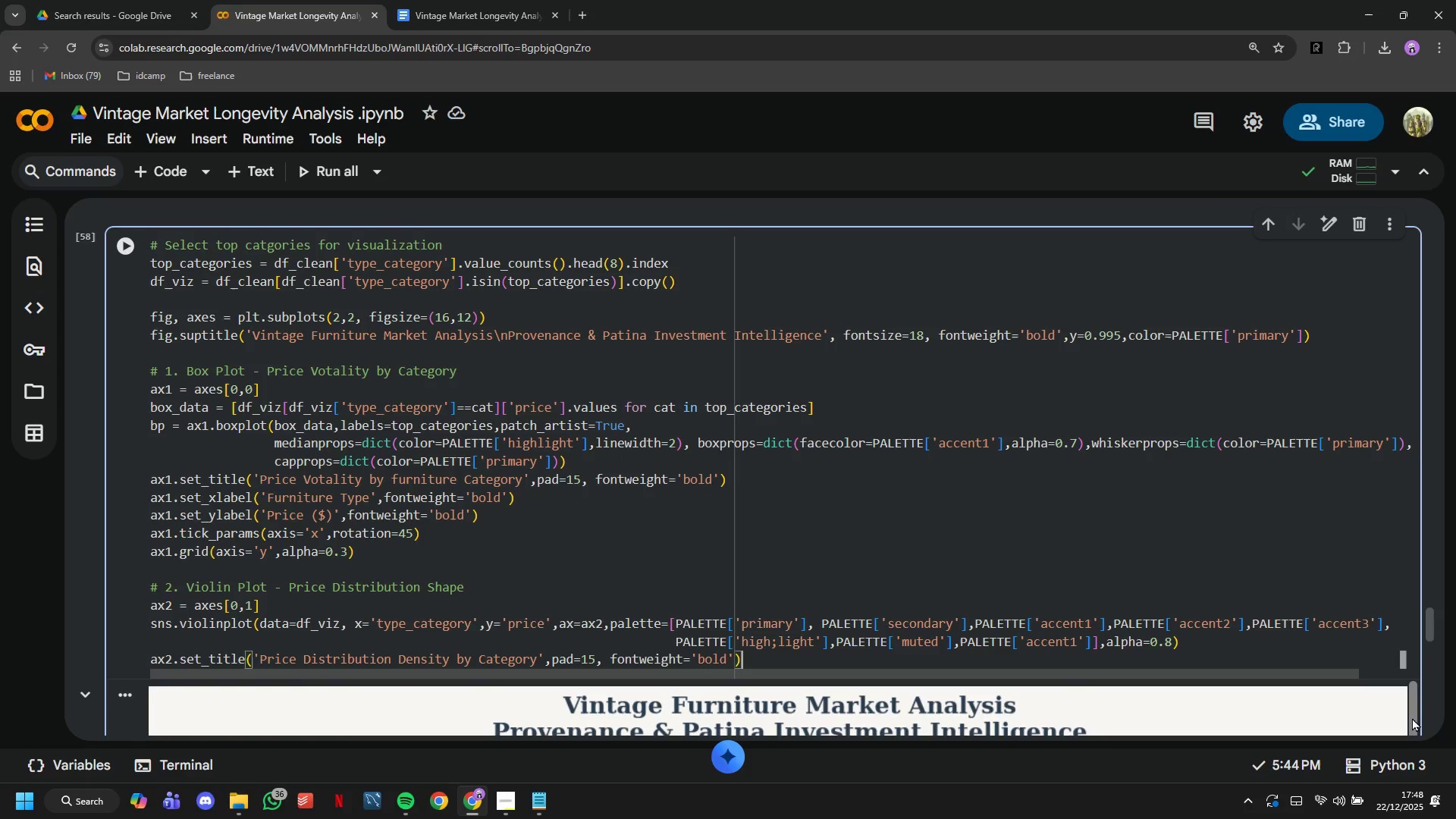 
key(ArrowRight)
 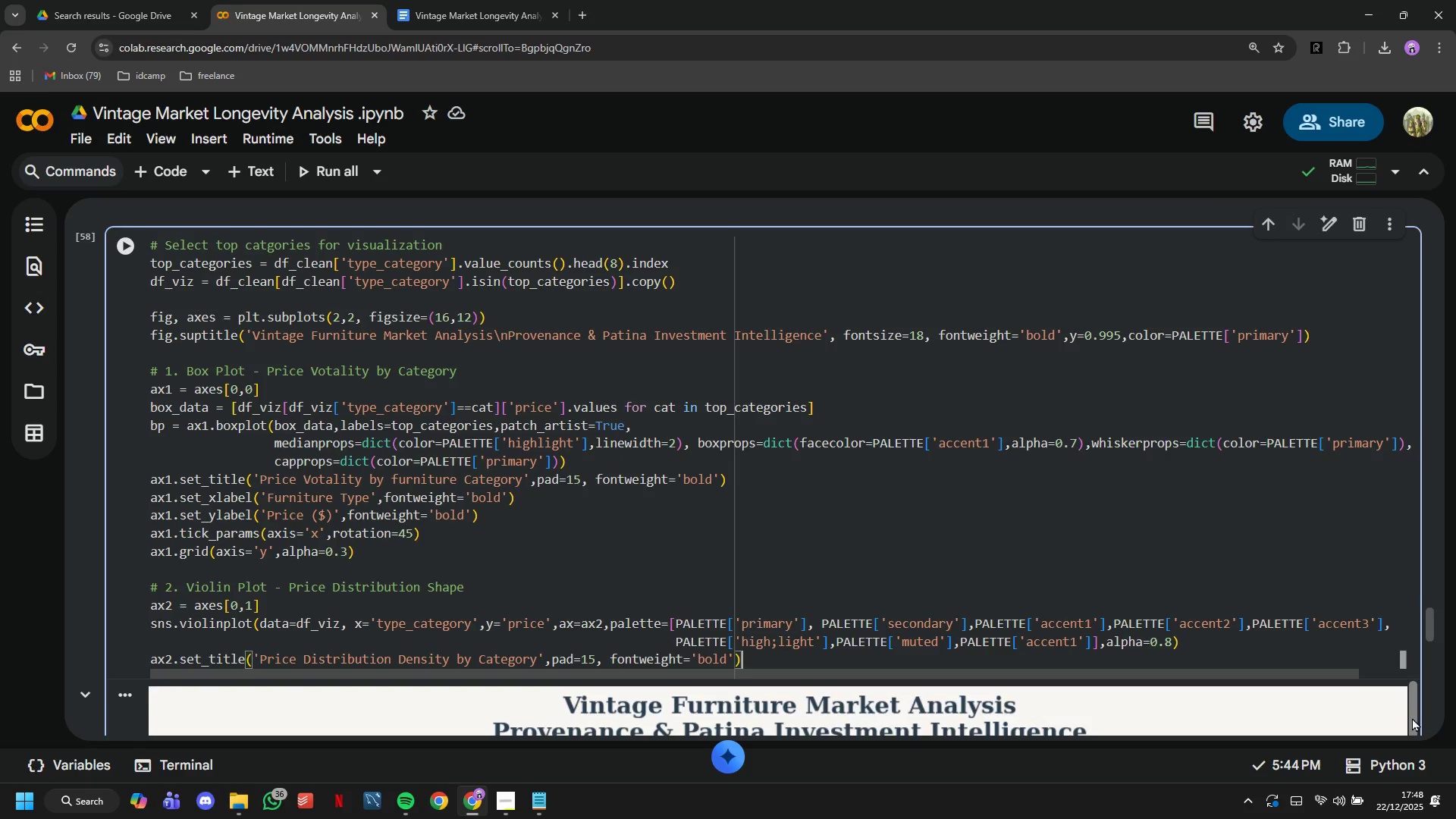 
key(Enter)
 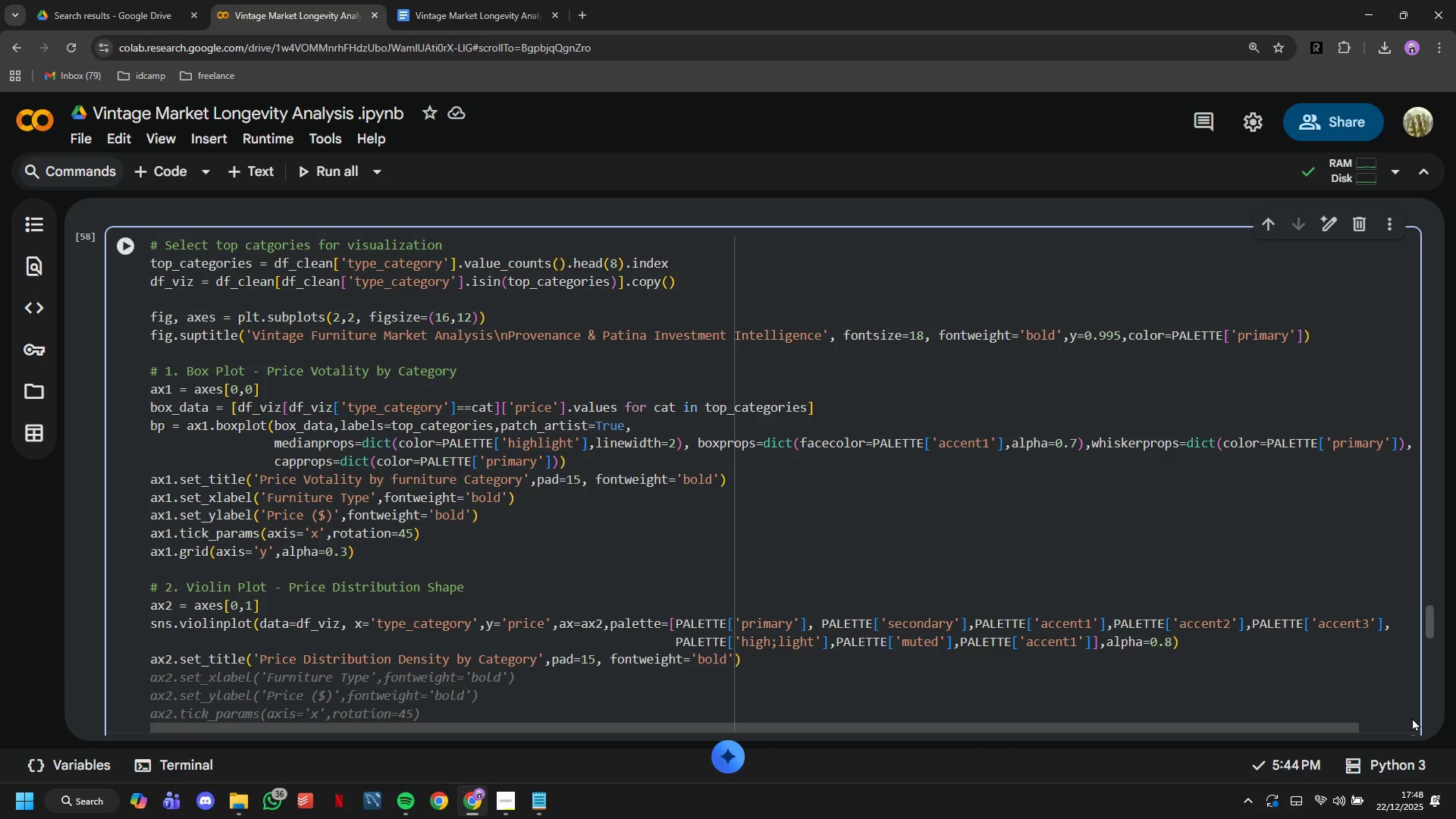 
type(ax2_set))
key(Backspace)
type(_ylabel)
 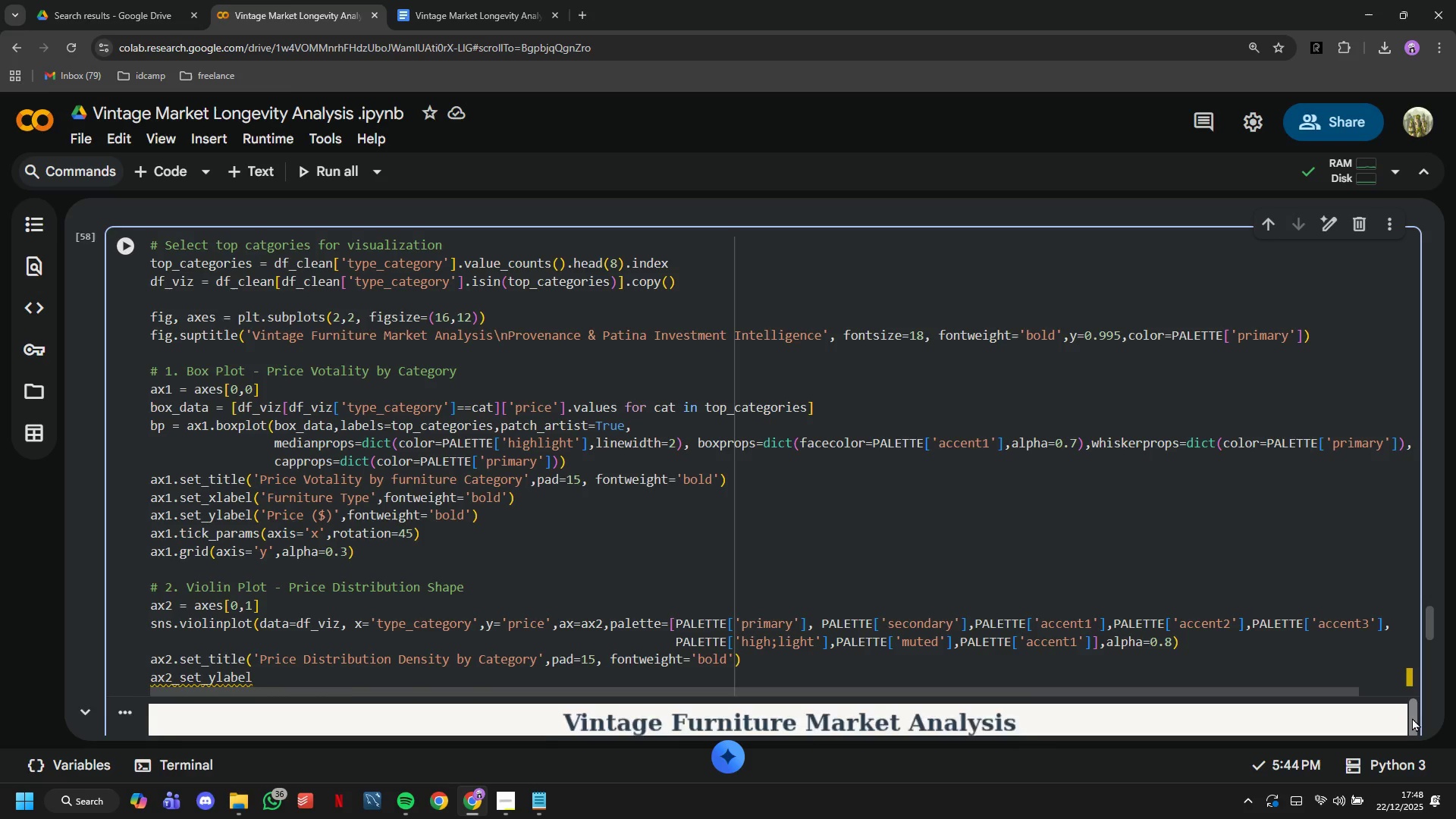 
type(('Pi)
key(Backspace)
type(rice (4)
key(Backspace)
type($)
 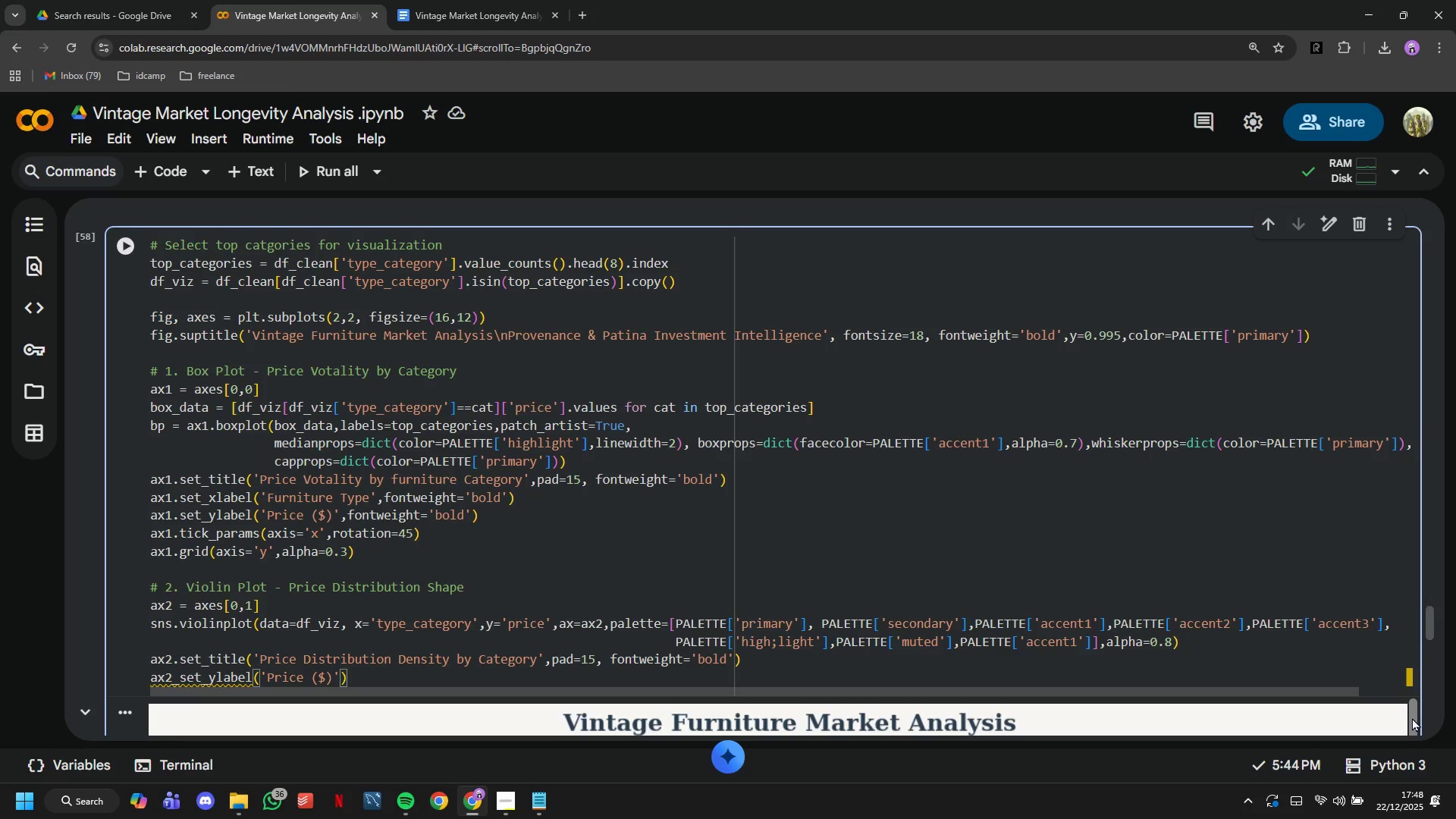 
key(ArrowRight)
 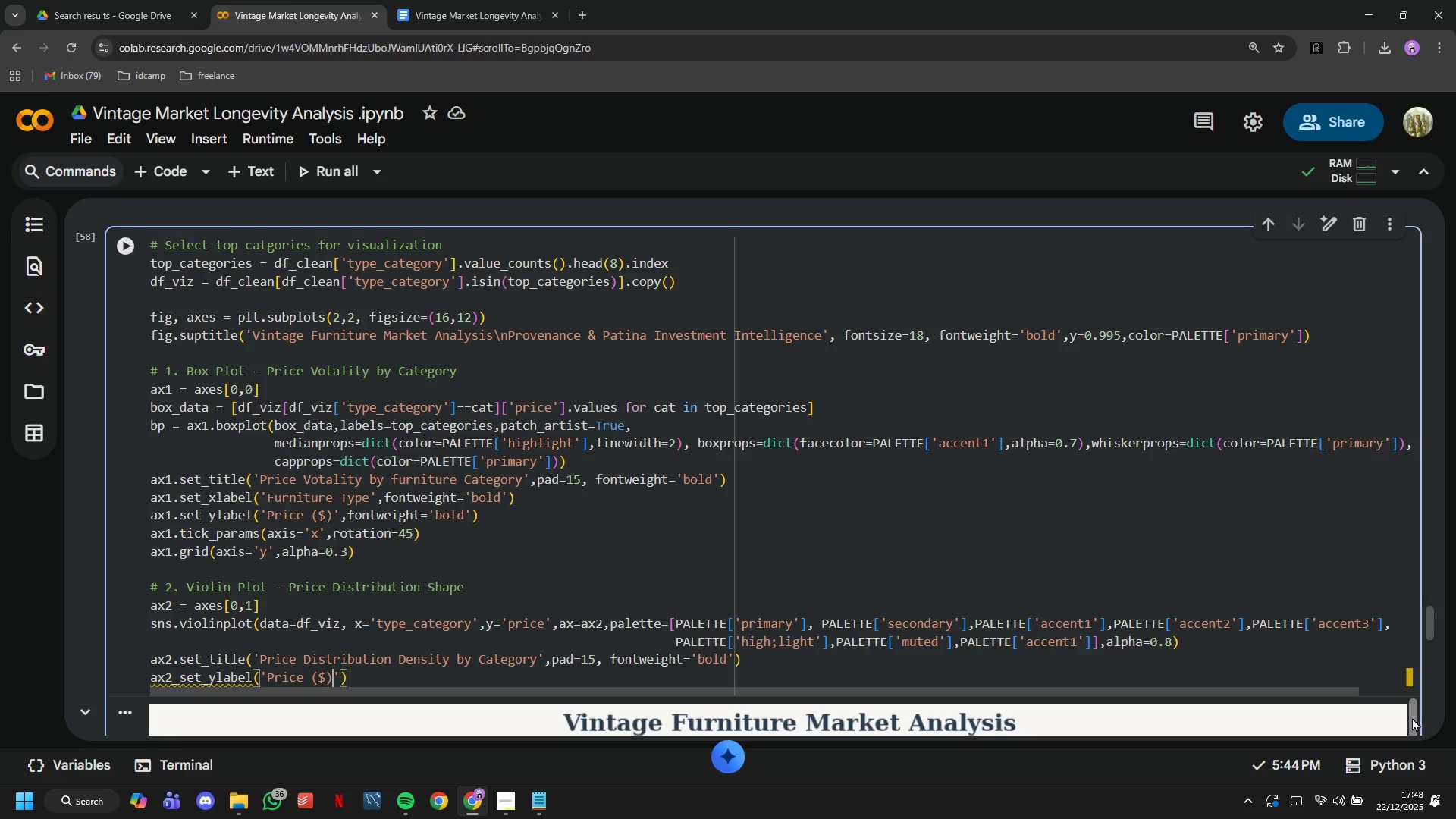 
wait(14.17)
 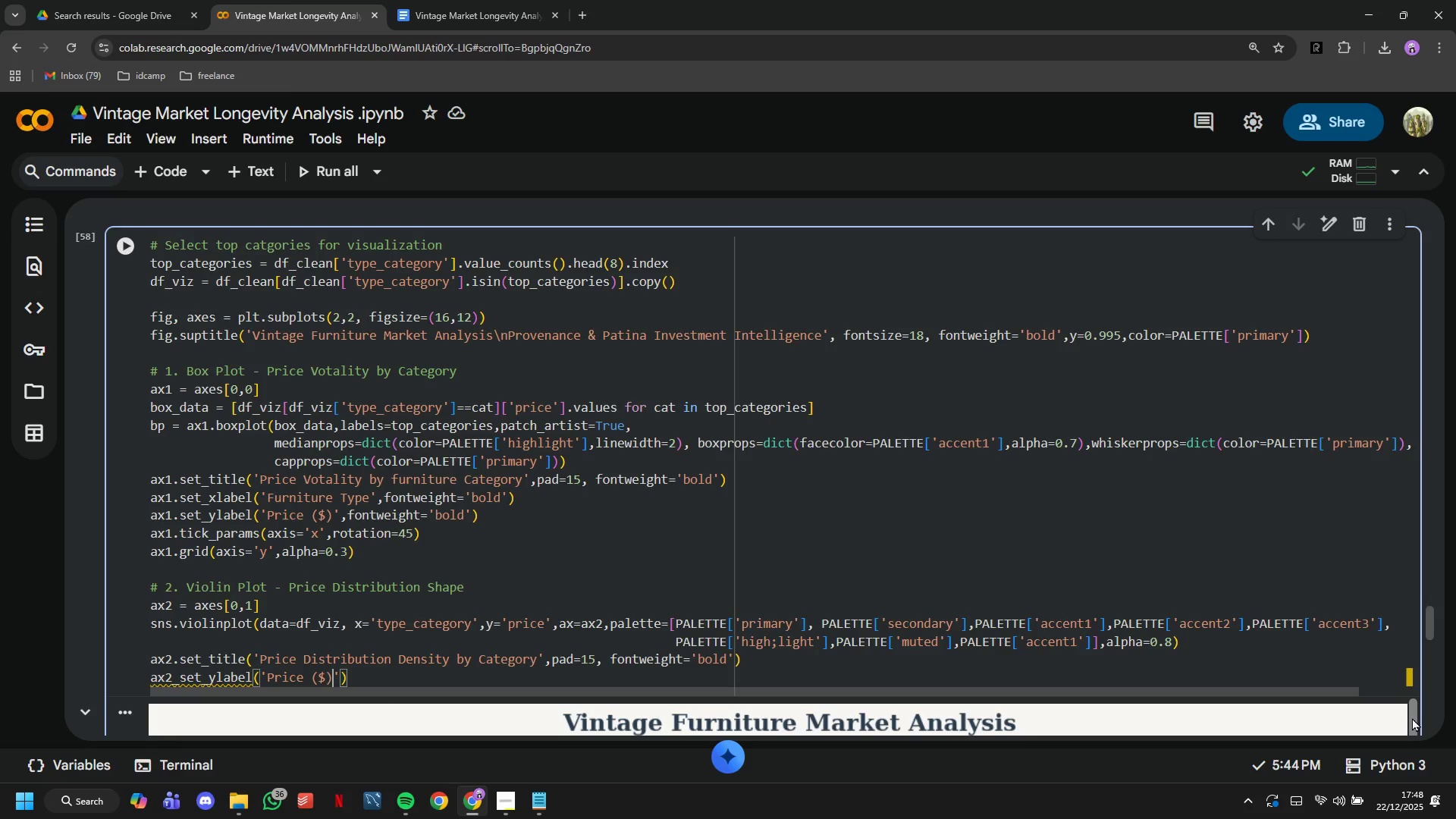 
key(ArrowRight)
 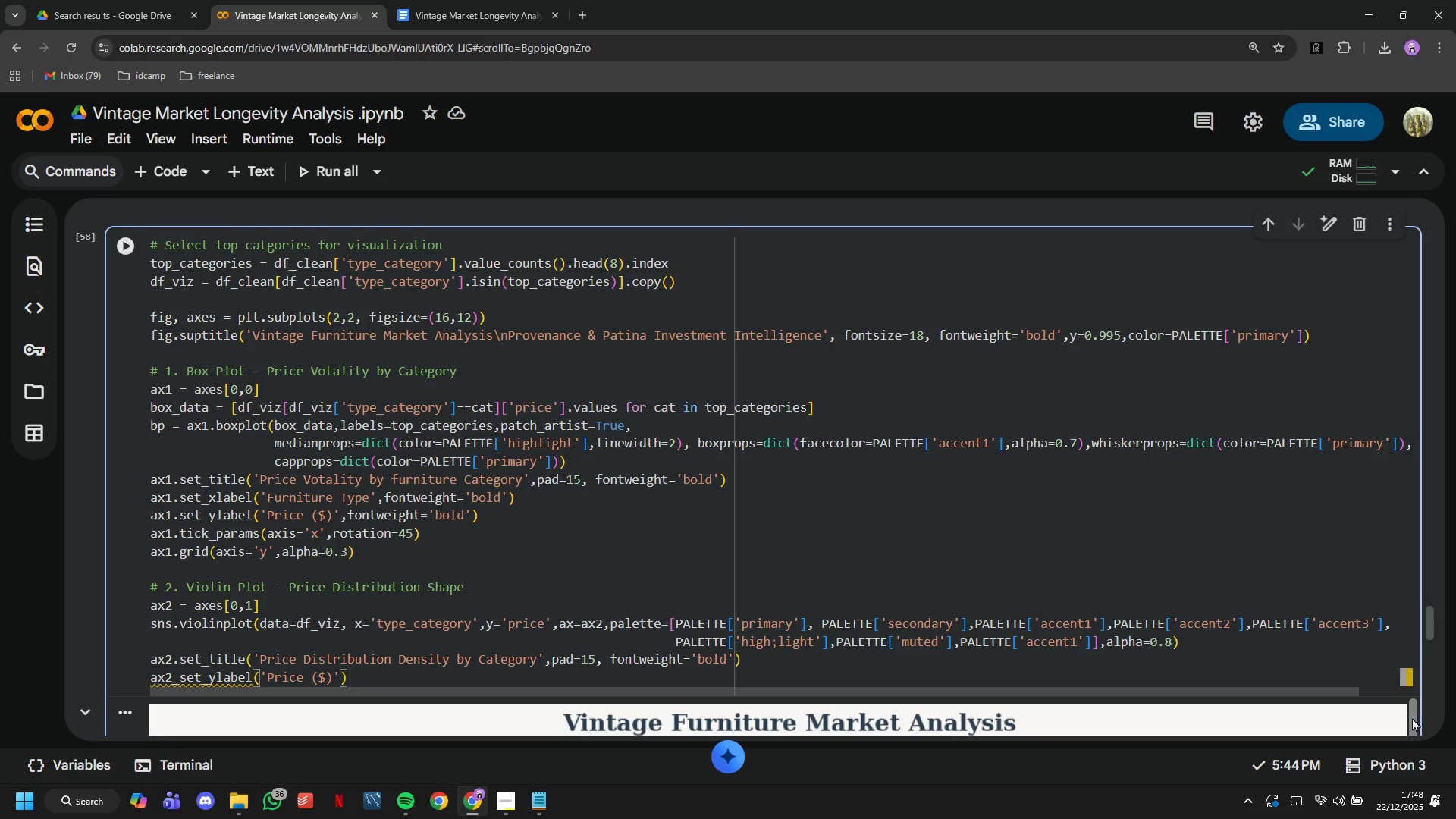 
type(,fi)
key(Backspace)
type(ontweight='bold)
 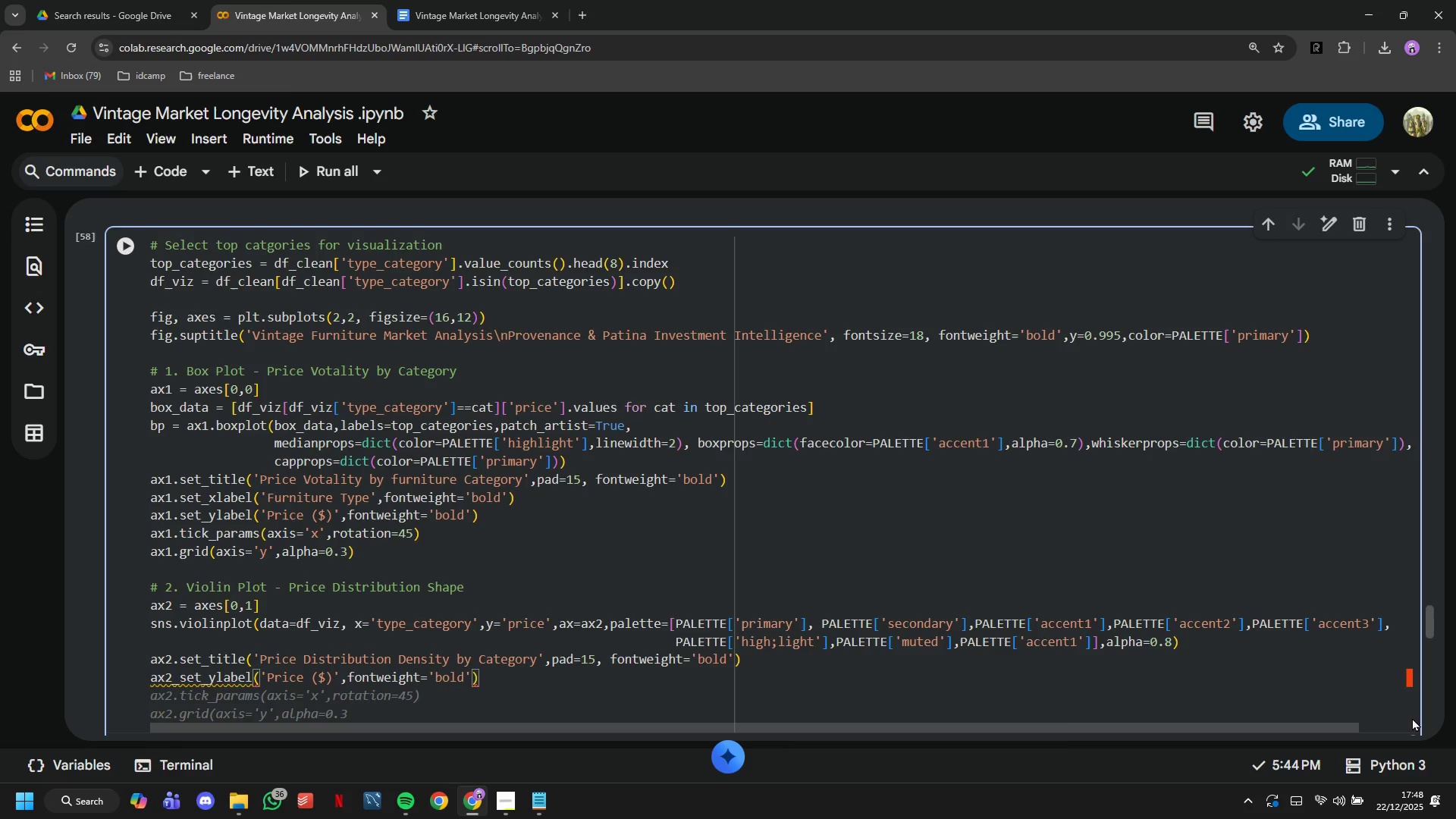 
key(ArrowRight)
 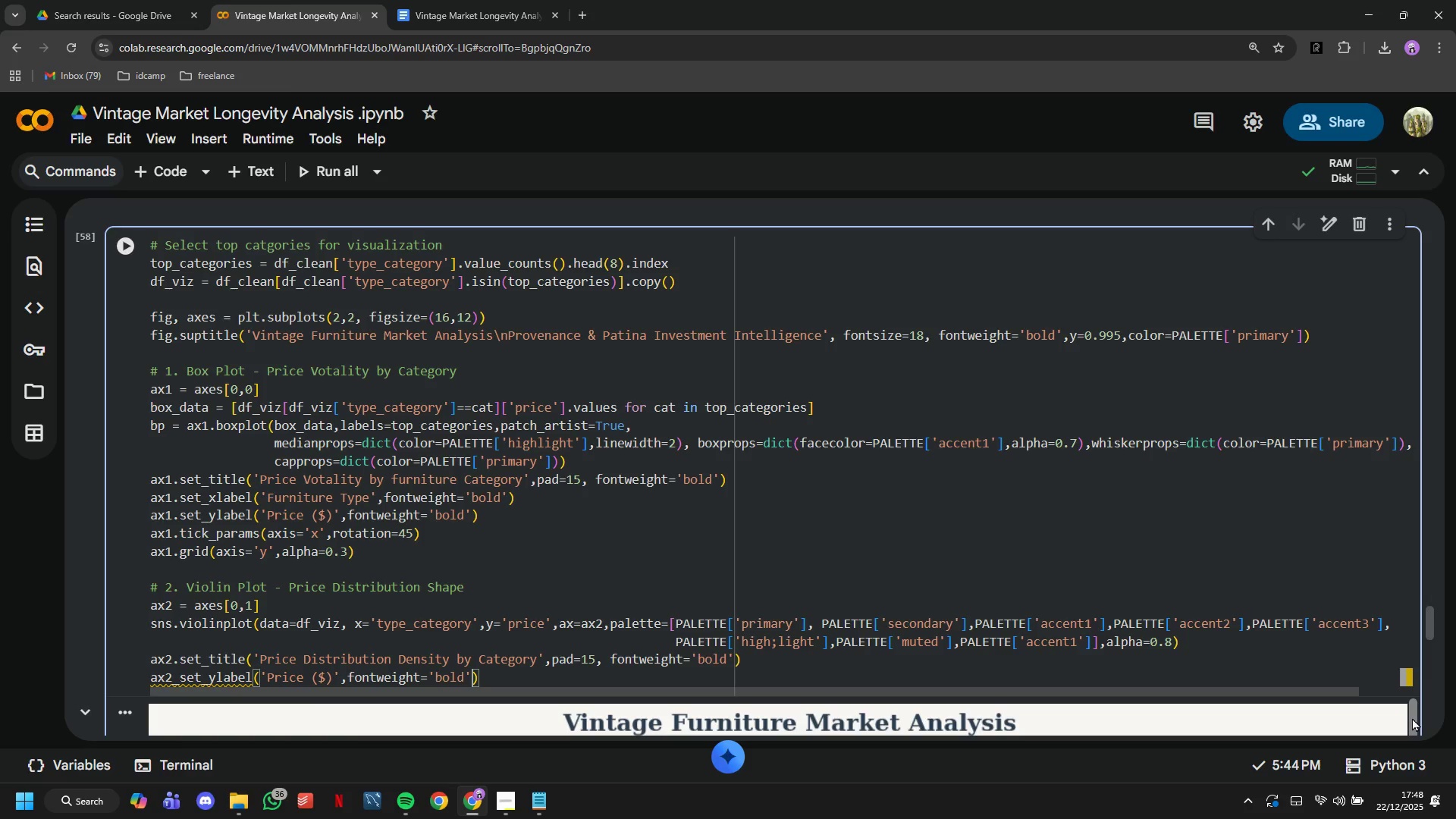 
key(ArrowRight)
 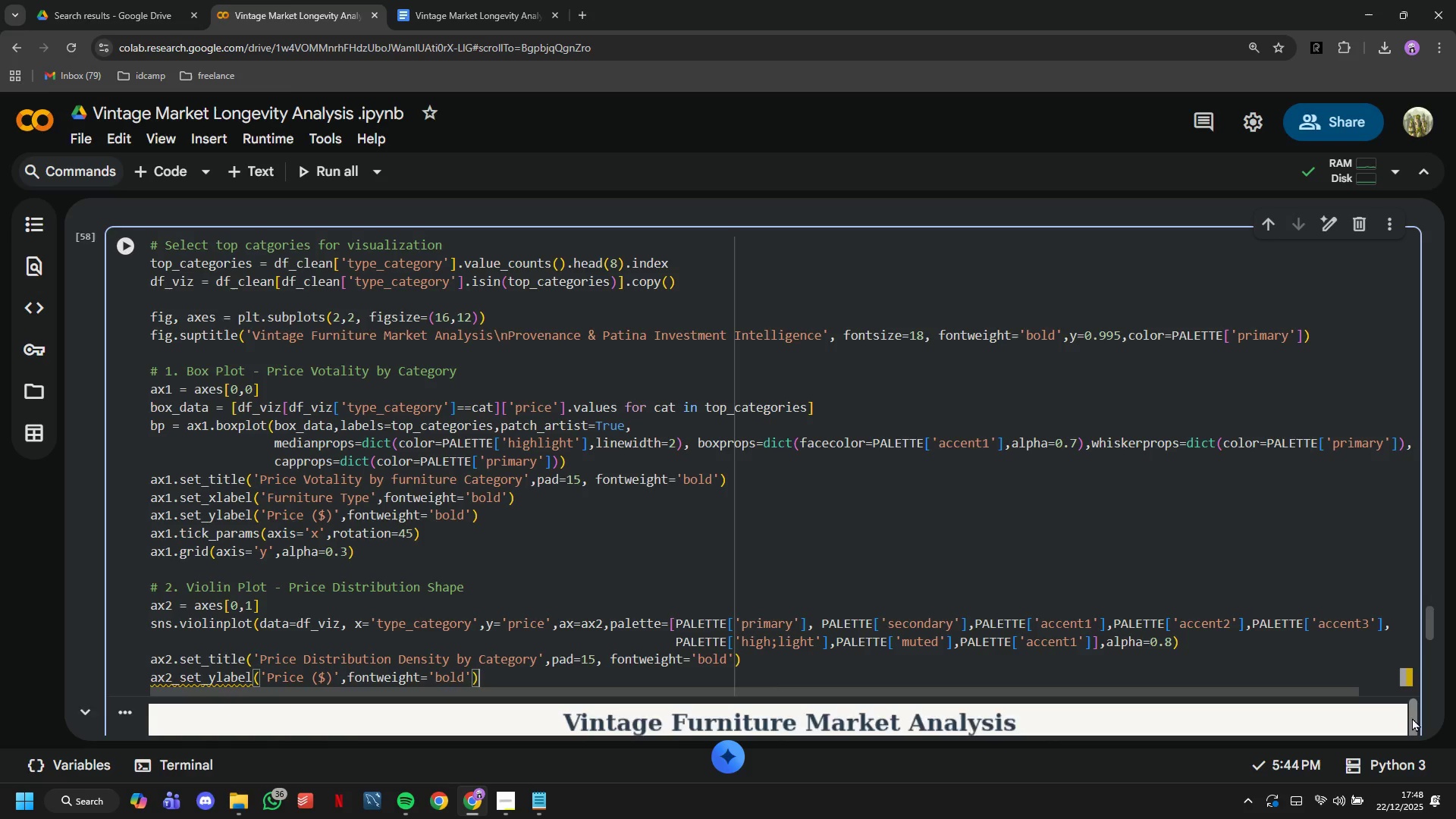 
key(Enter)
 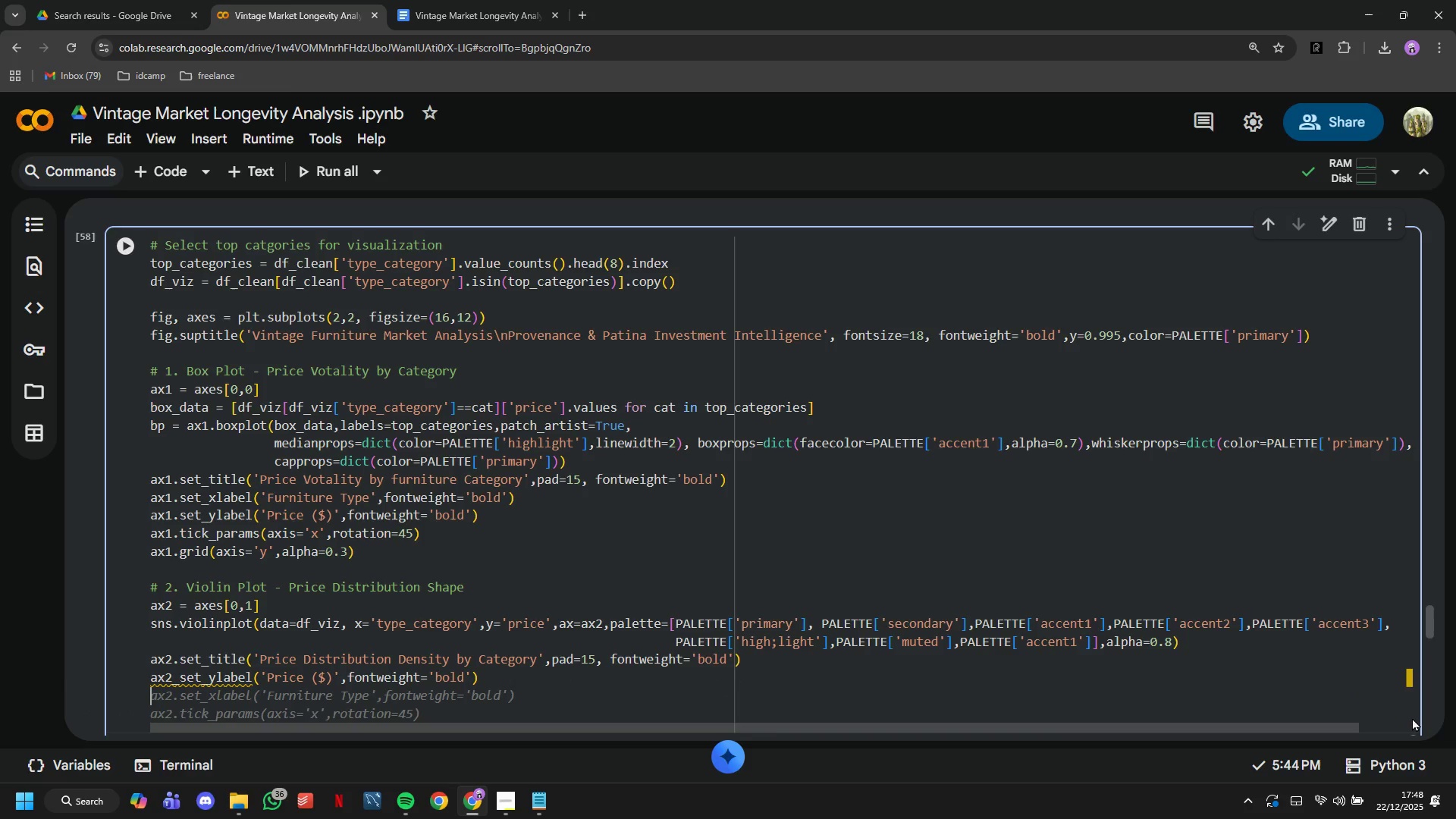 
wait(6.3)
 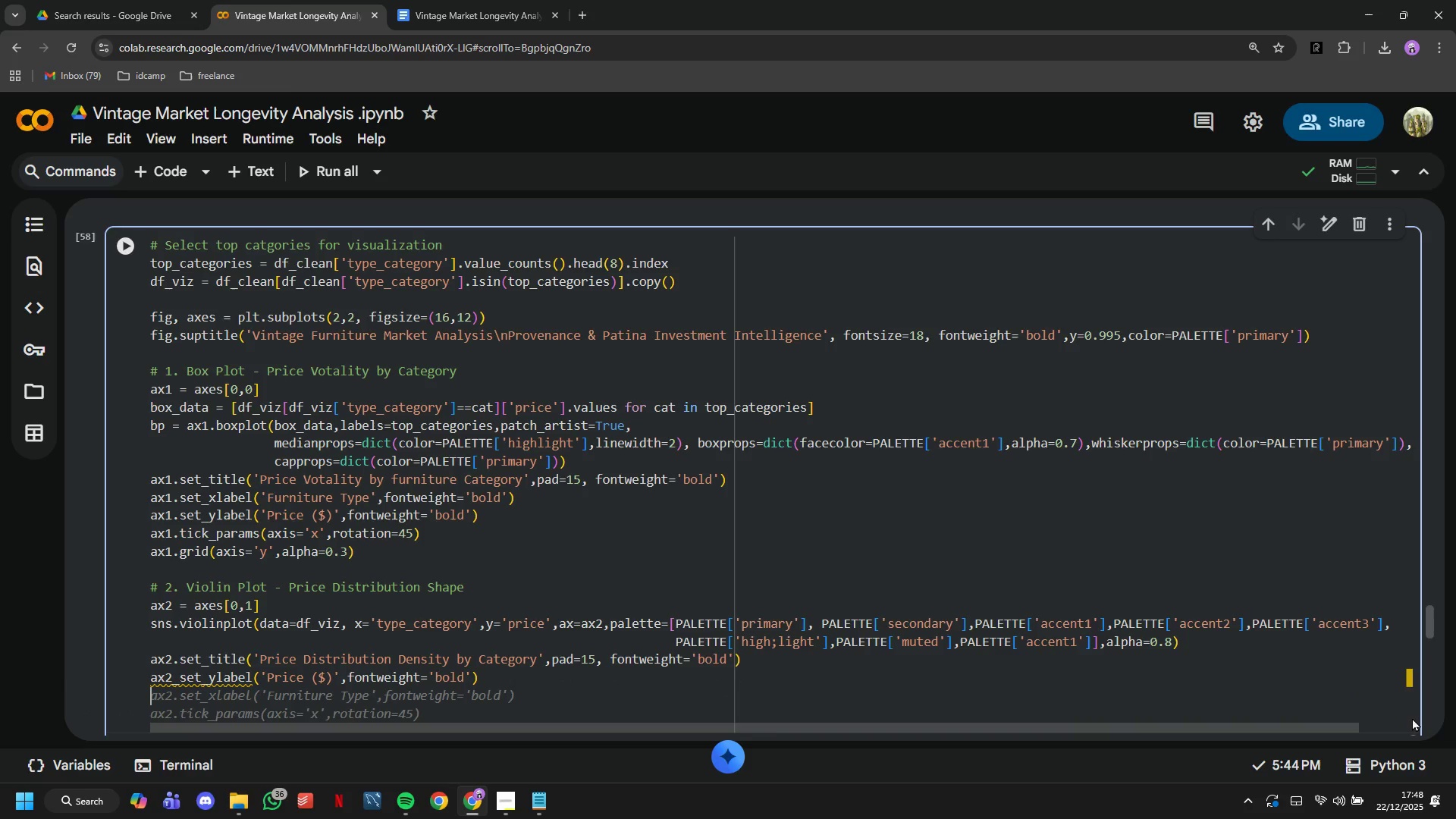 
key(Tab)
 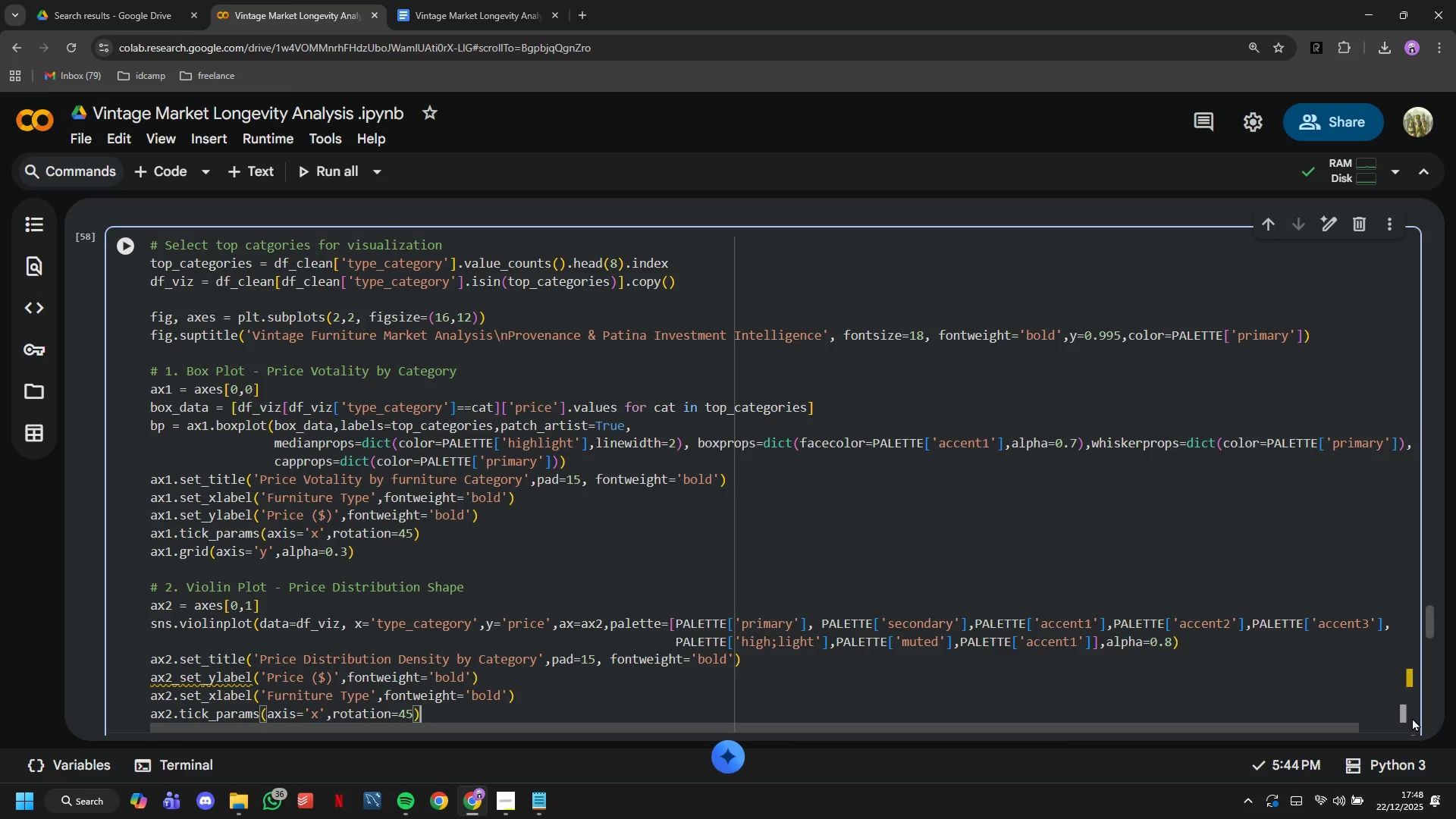 
key(Enter)
 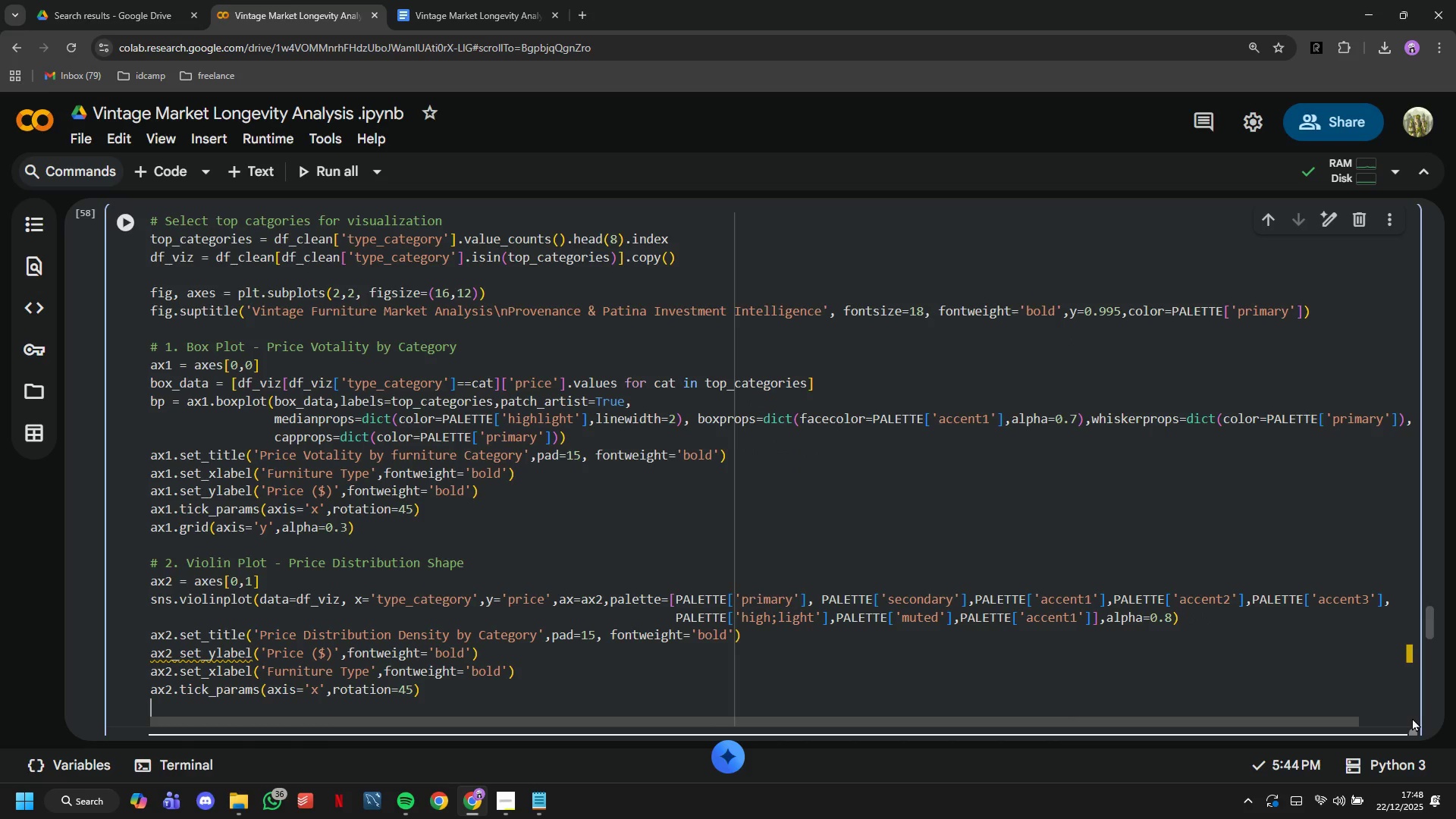 
type(ax2.grid(axis='y)
 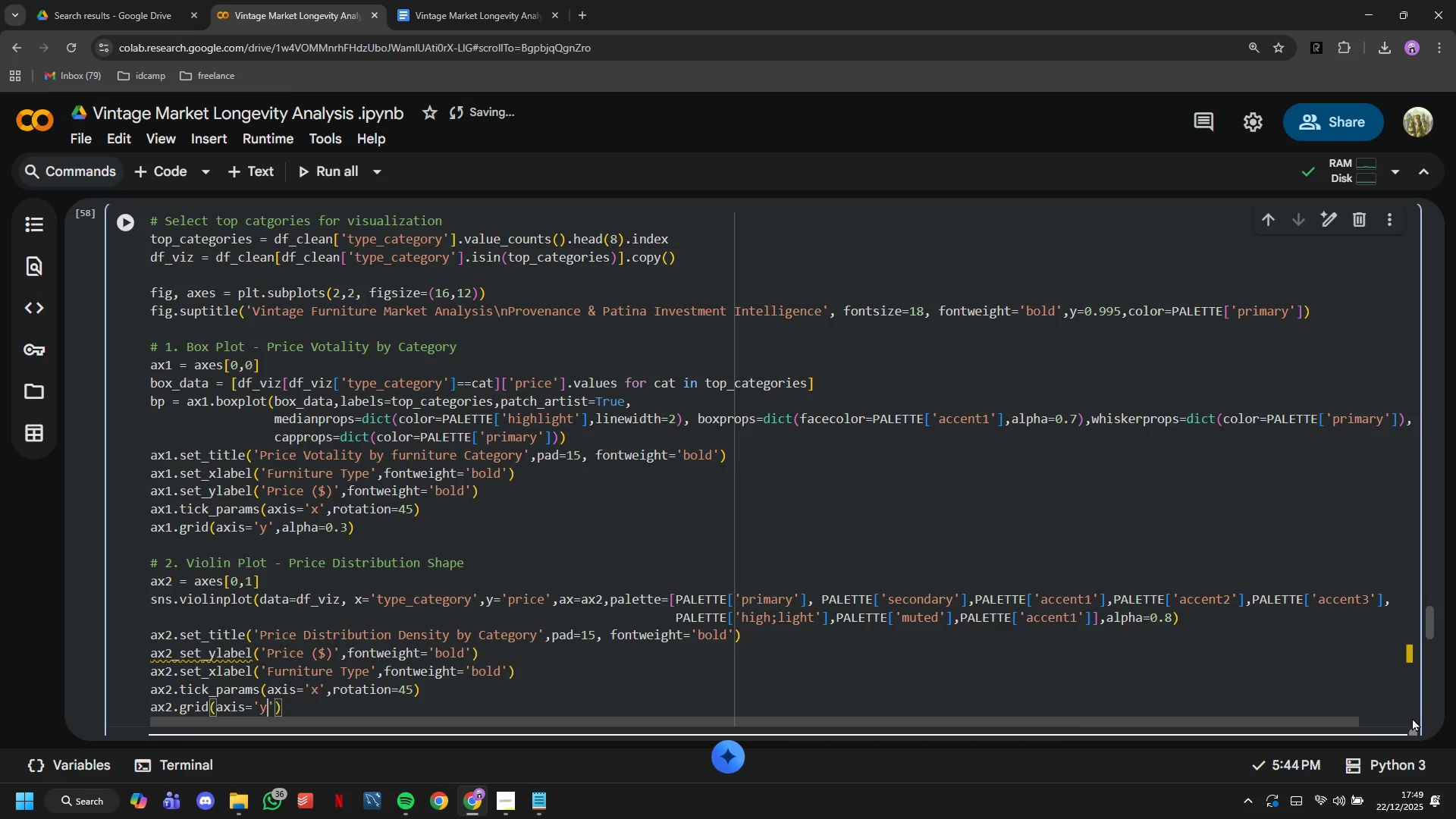 
key(ArrowRight)
 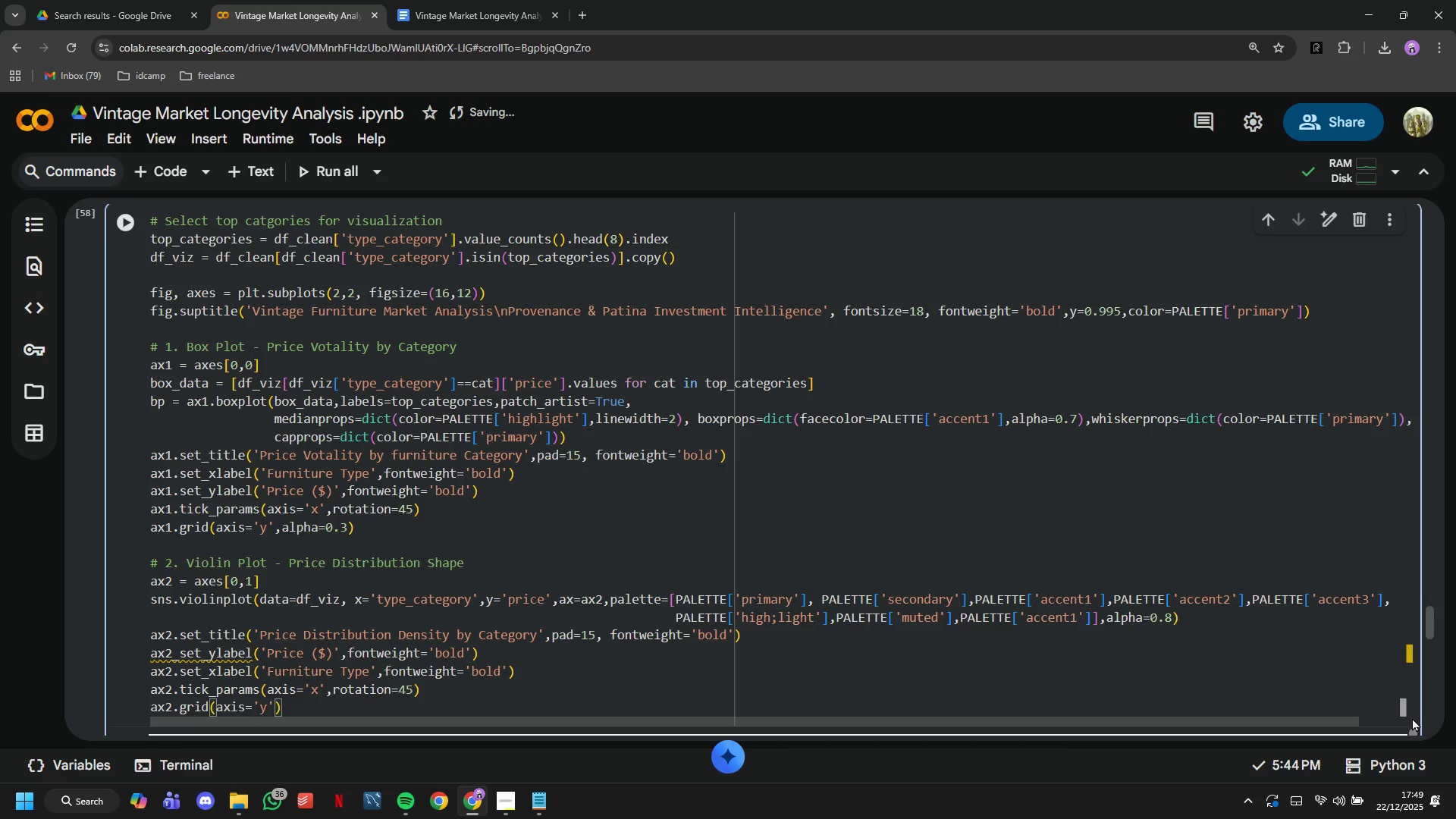 
type(,alpha=0.3)
 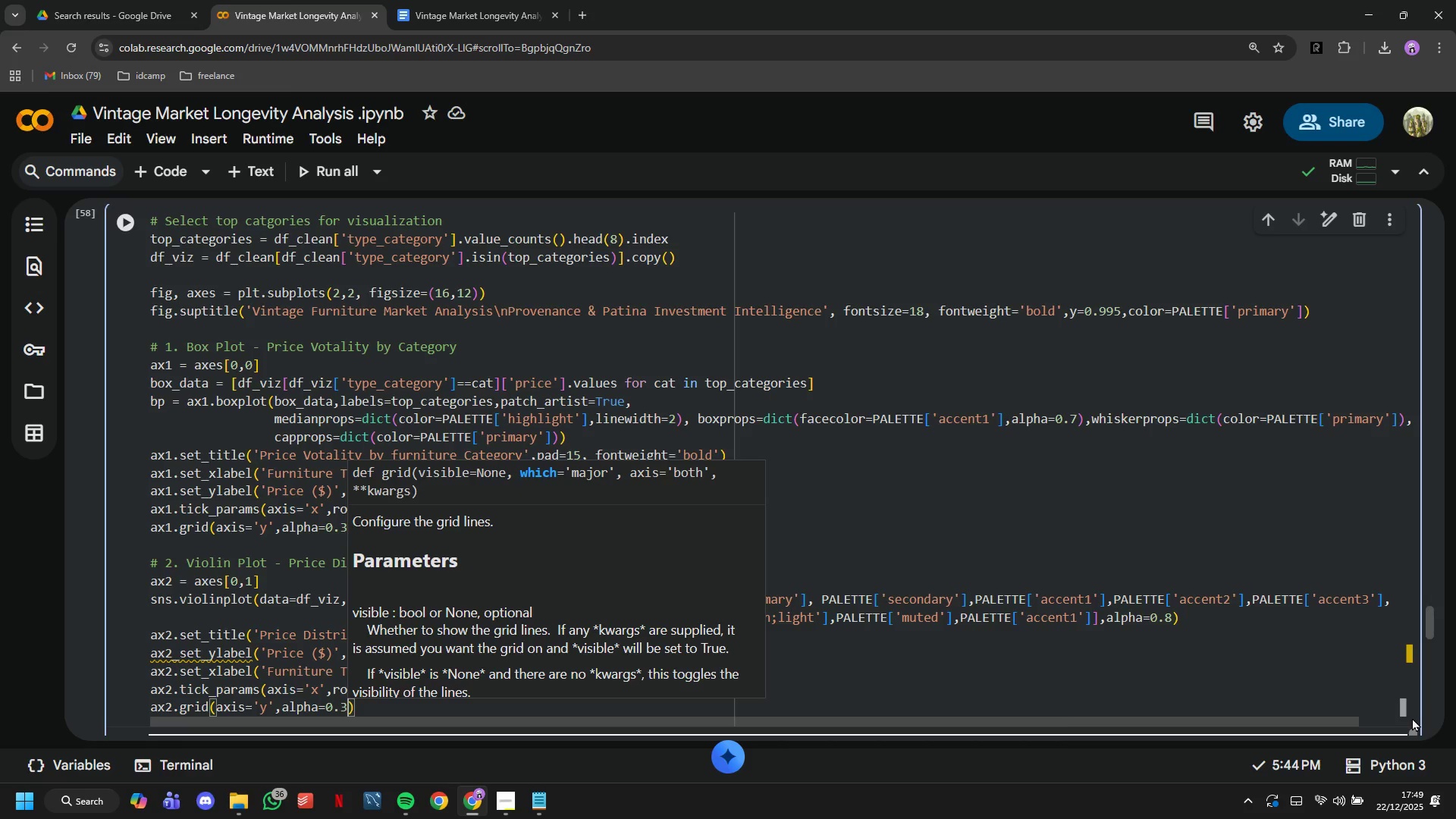 
wait(19.52)
 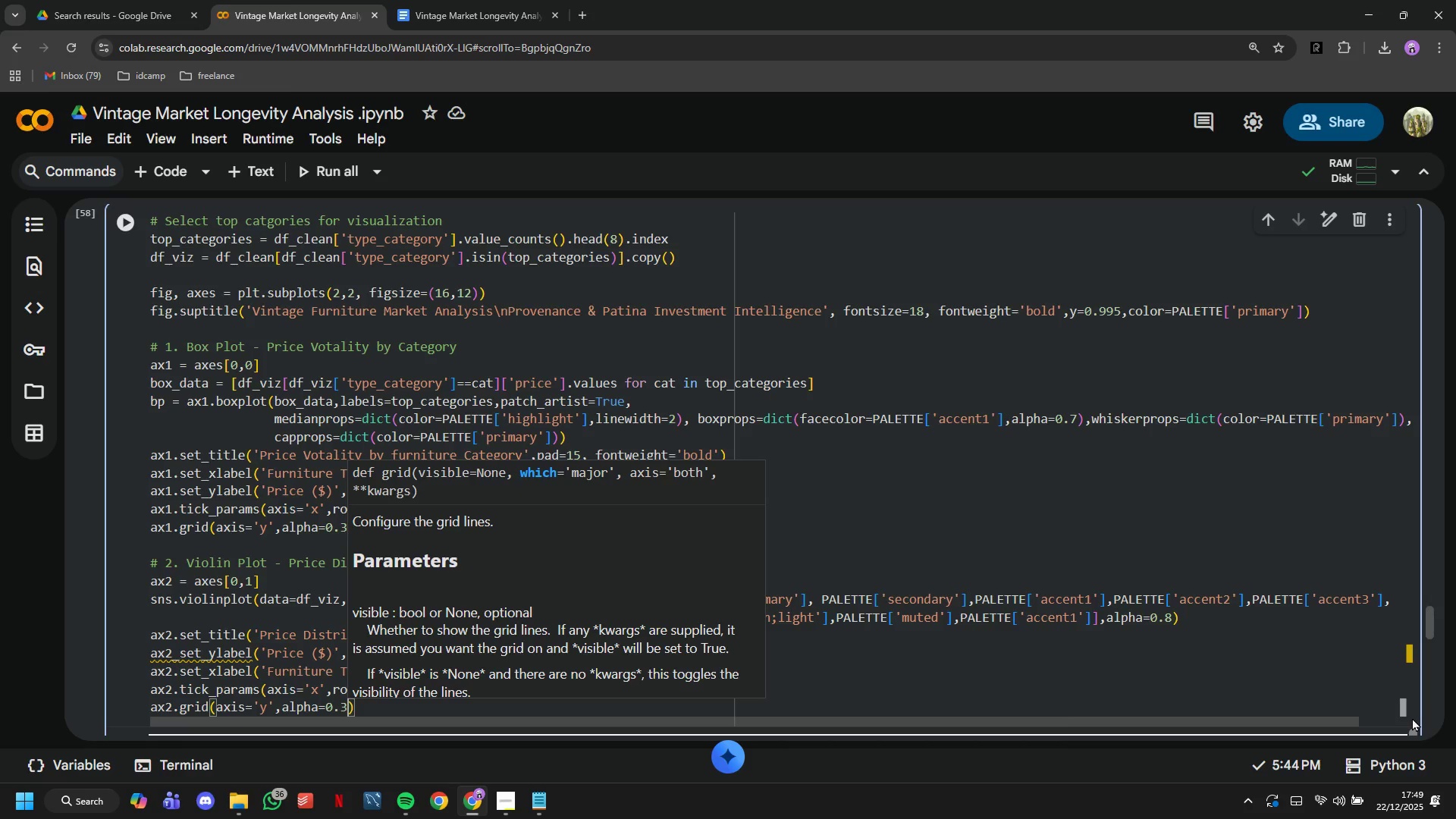 
key(ArrowRight)
 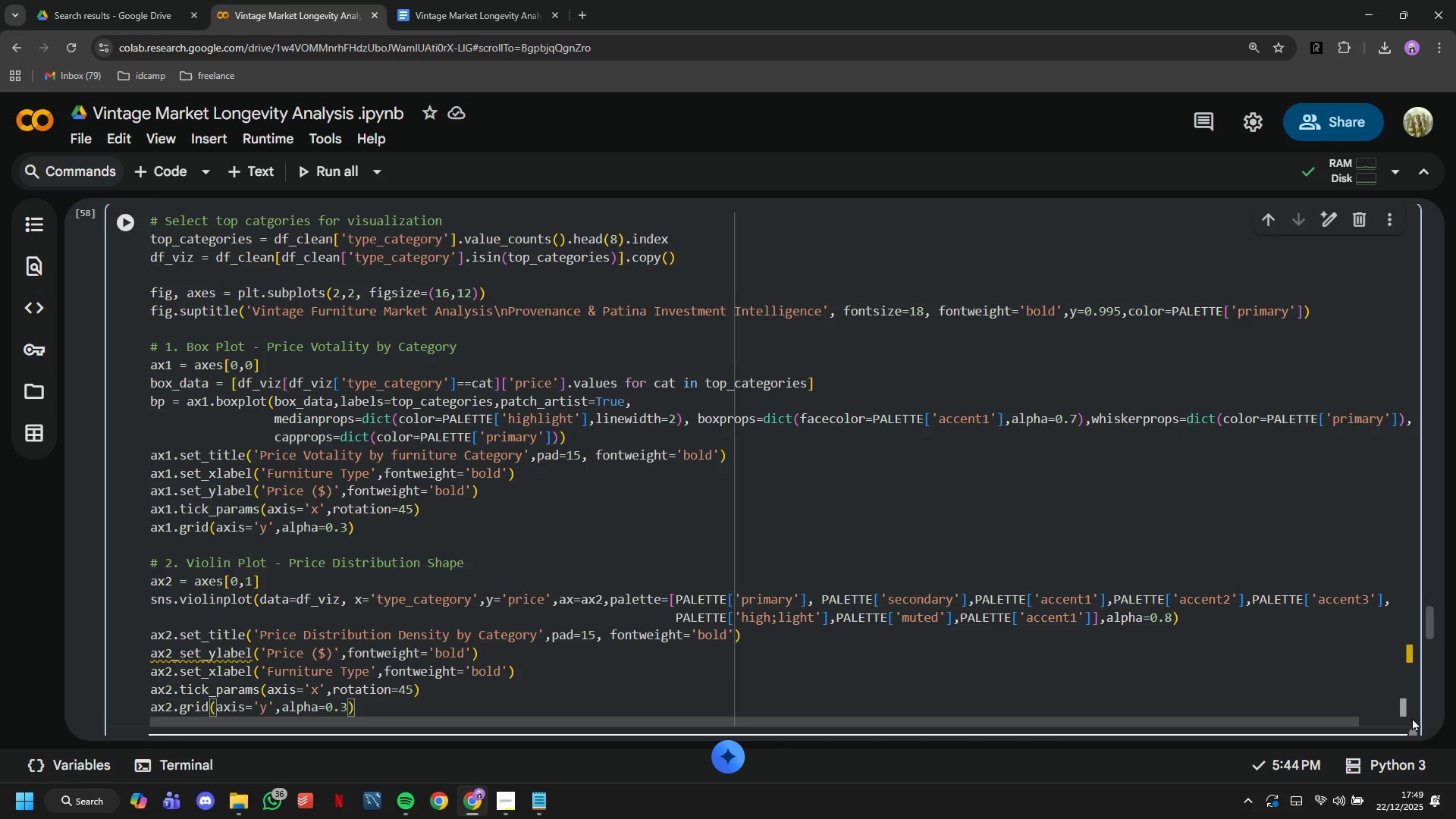 
key(Enter)
 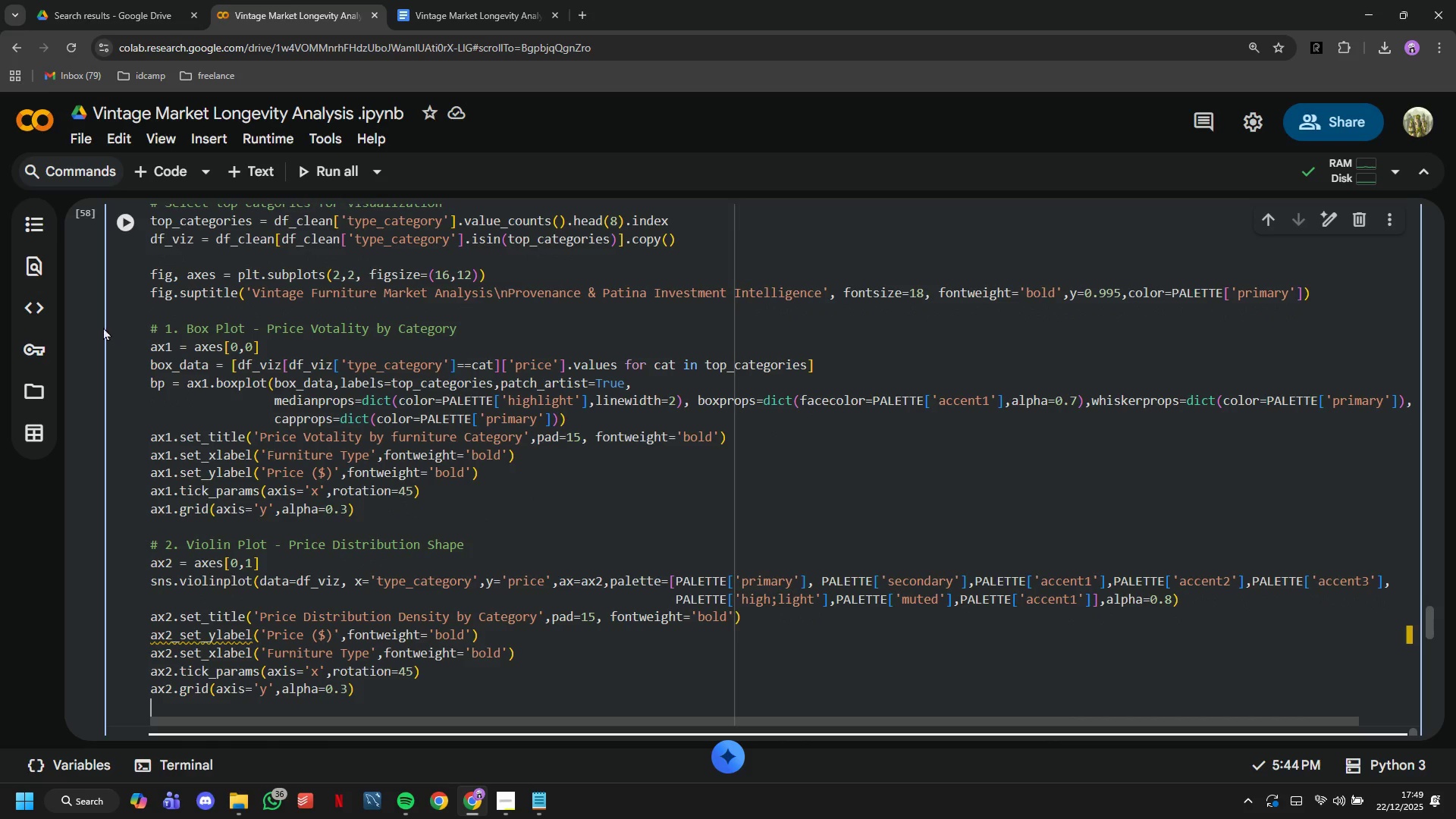 
left_click([127, 218])
 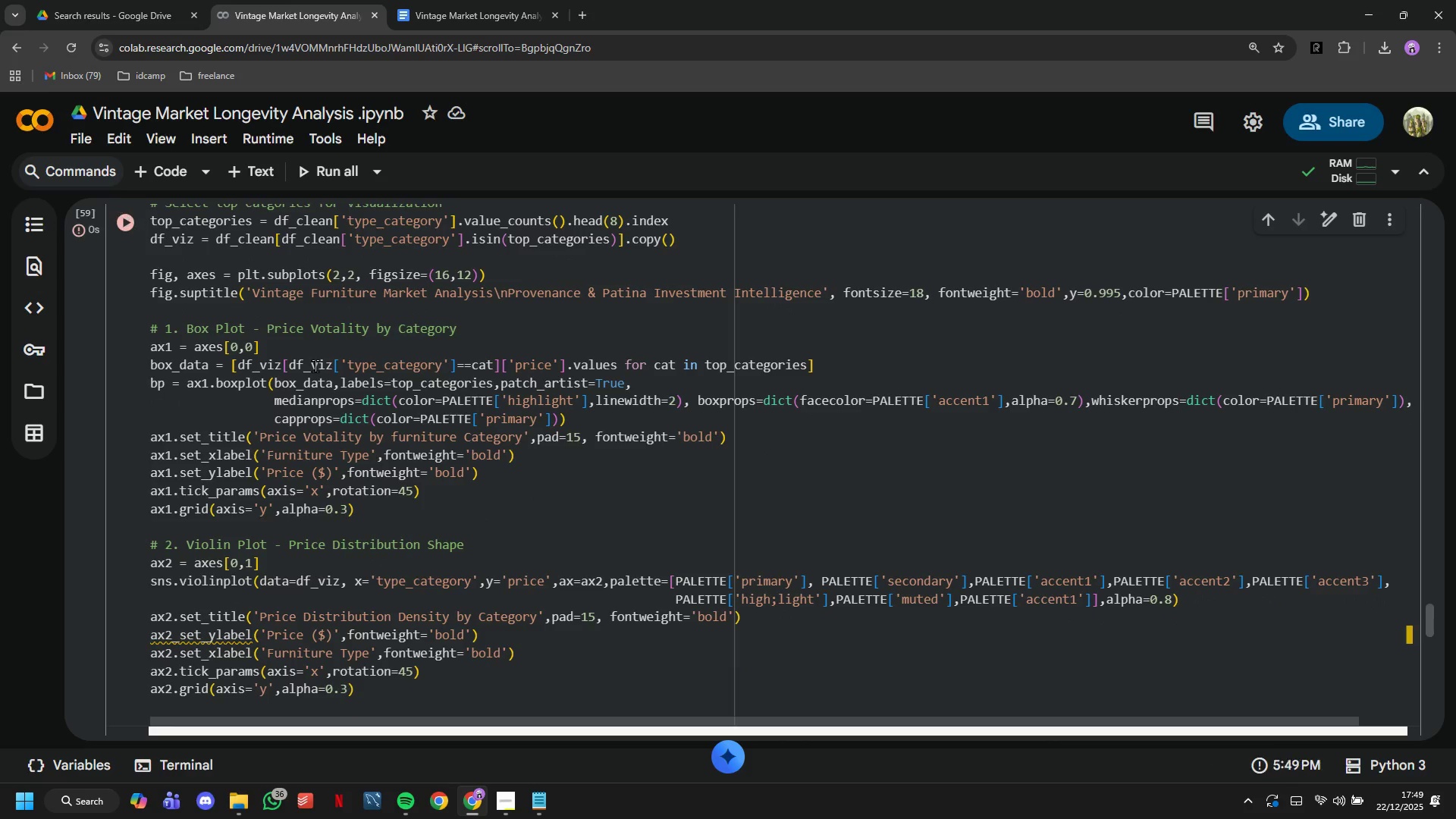 
scroll: coordinate [318, 367], scroll_direction: down, amount: 18.0
 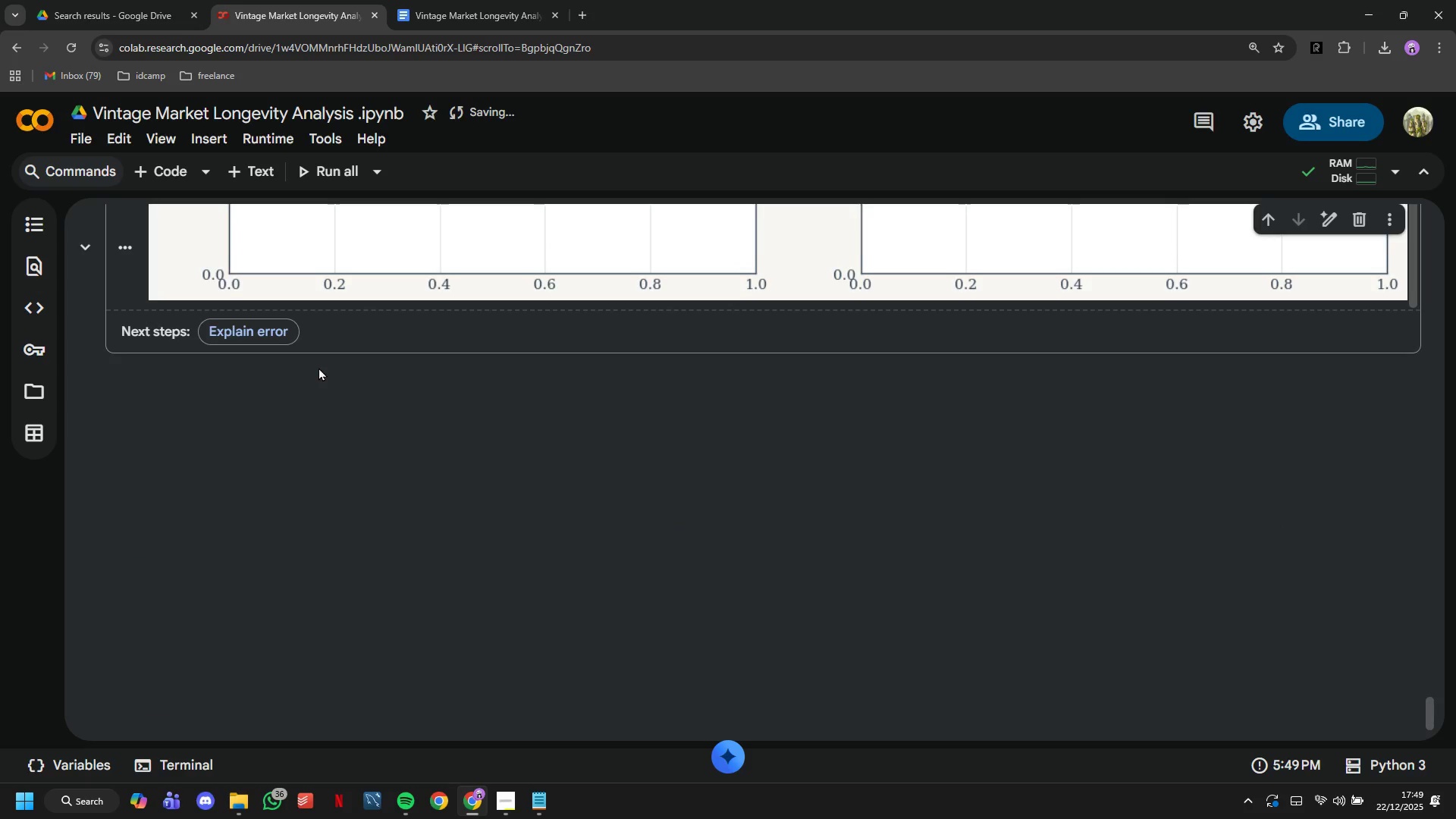 
scroll: coordinate [380, 630], scroll_direction: up, amount: 18.0
 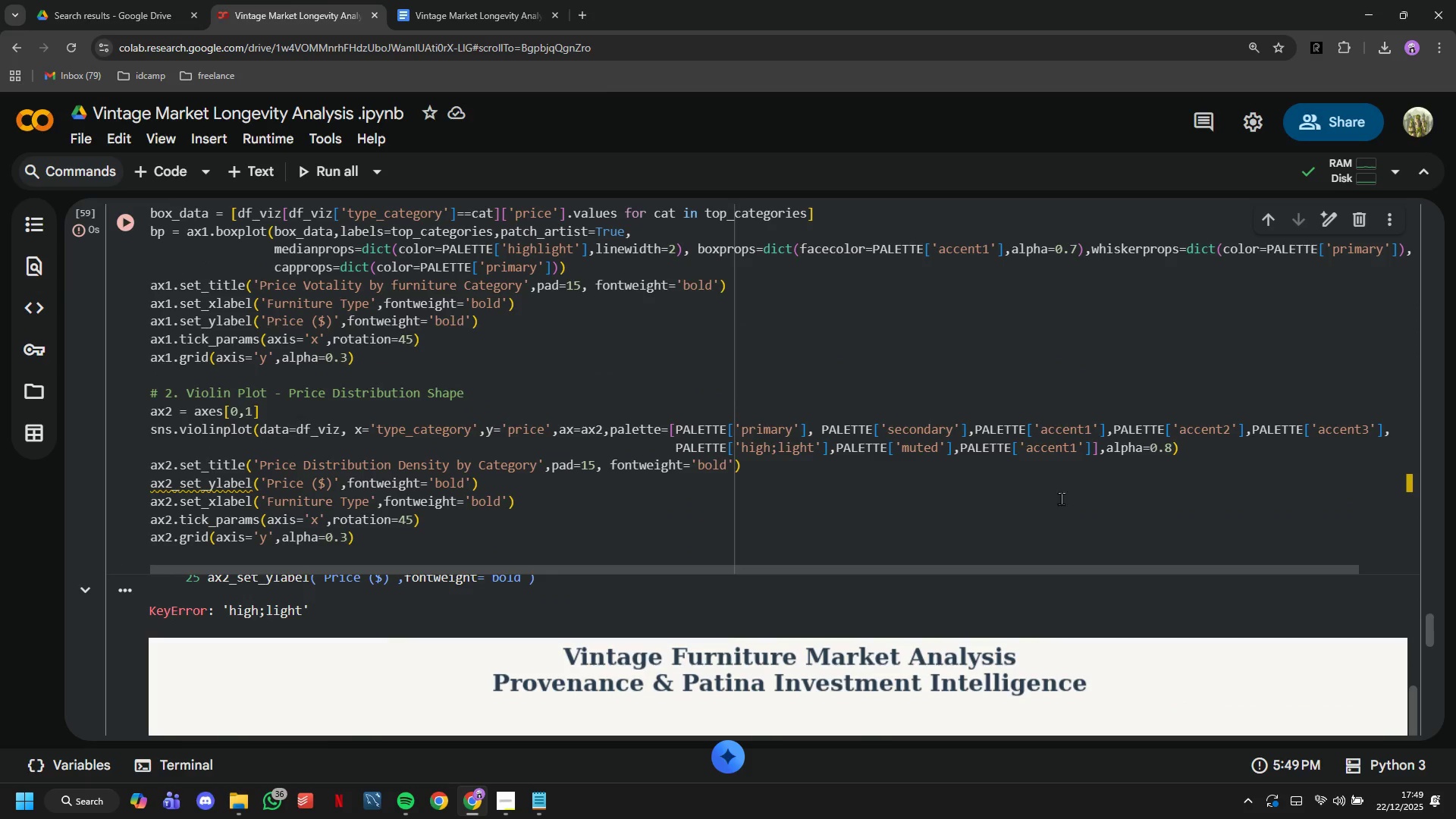 
left_click([778, 447])
 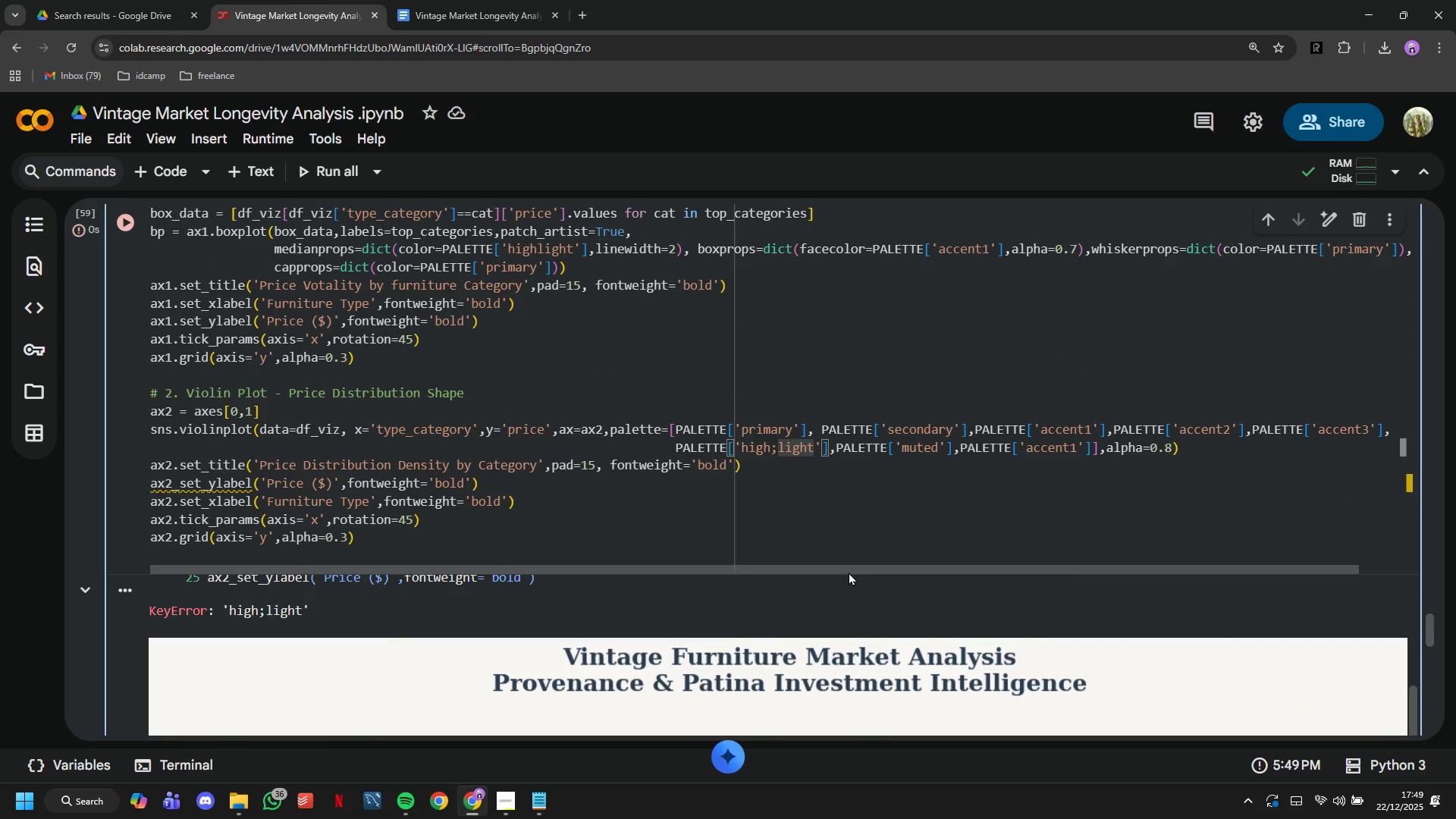 
key(Backspace)
 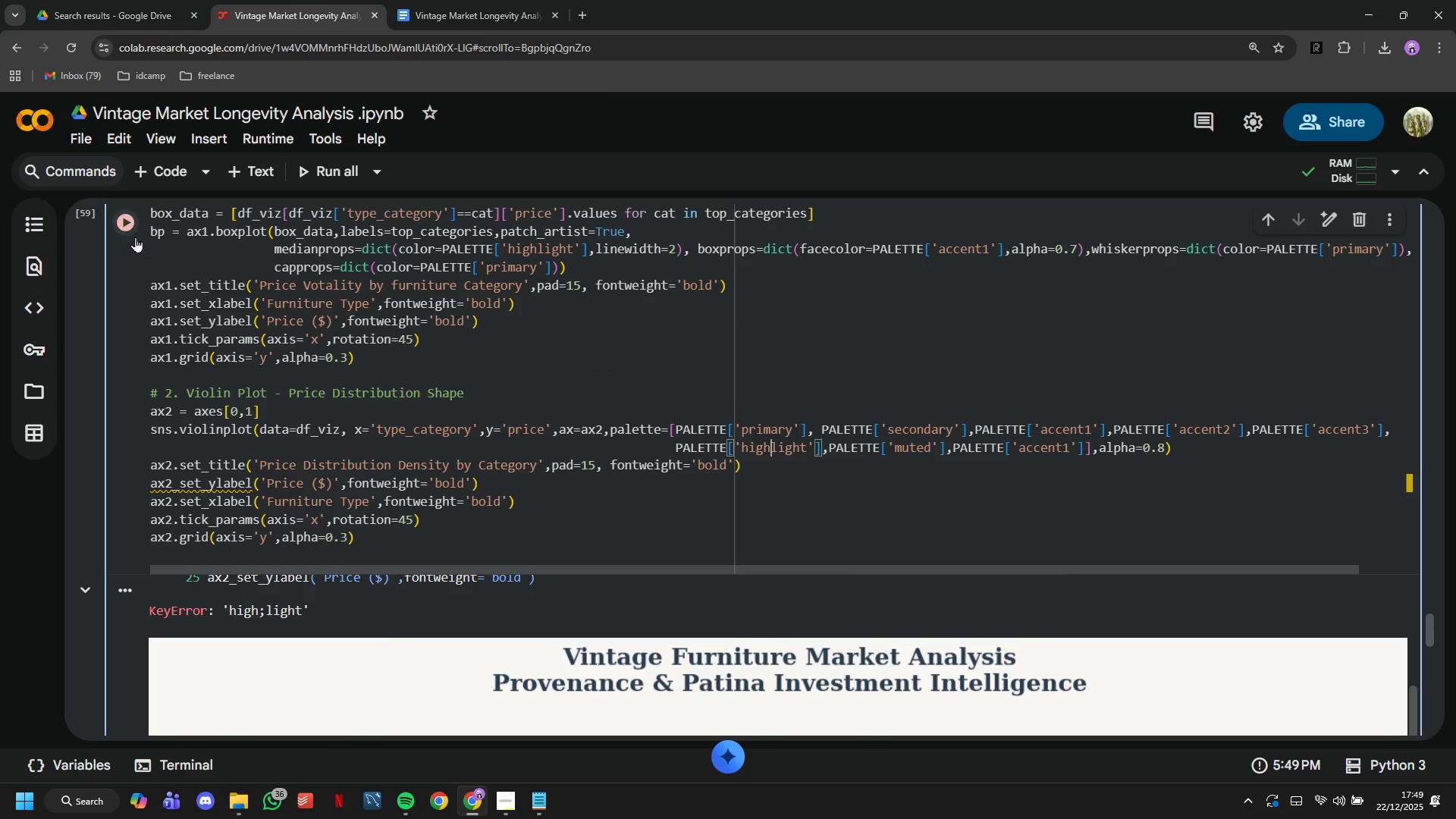 
left_click([125, 228])
 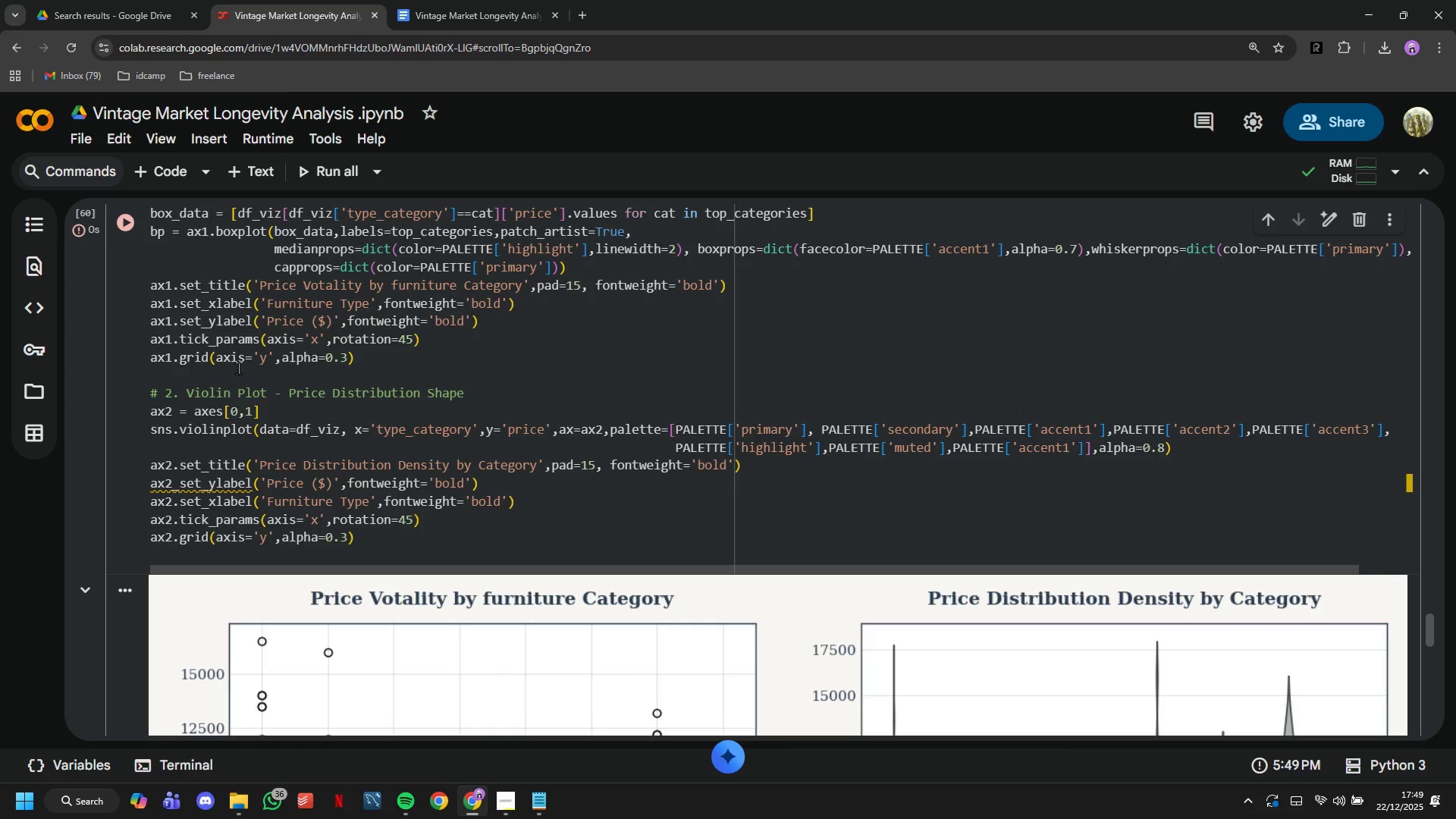 
scroll: coordinate [485, 657], scroll_direction: up, amount: 3.0
 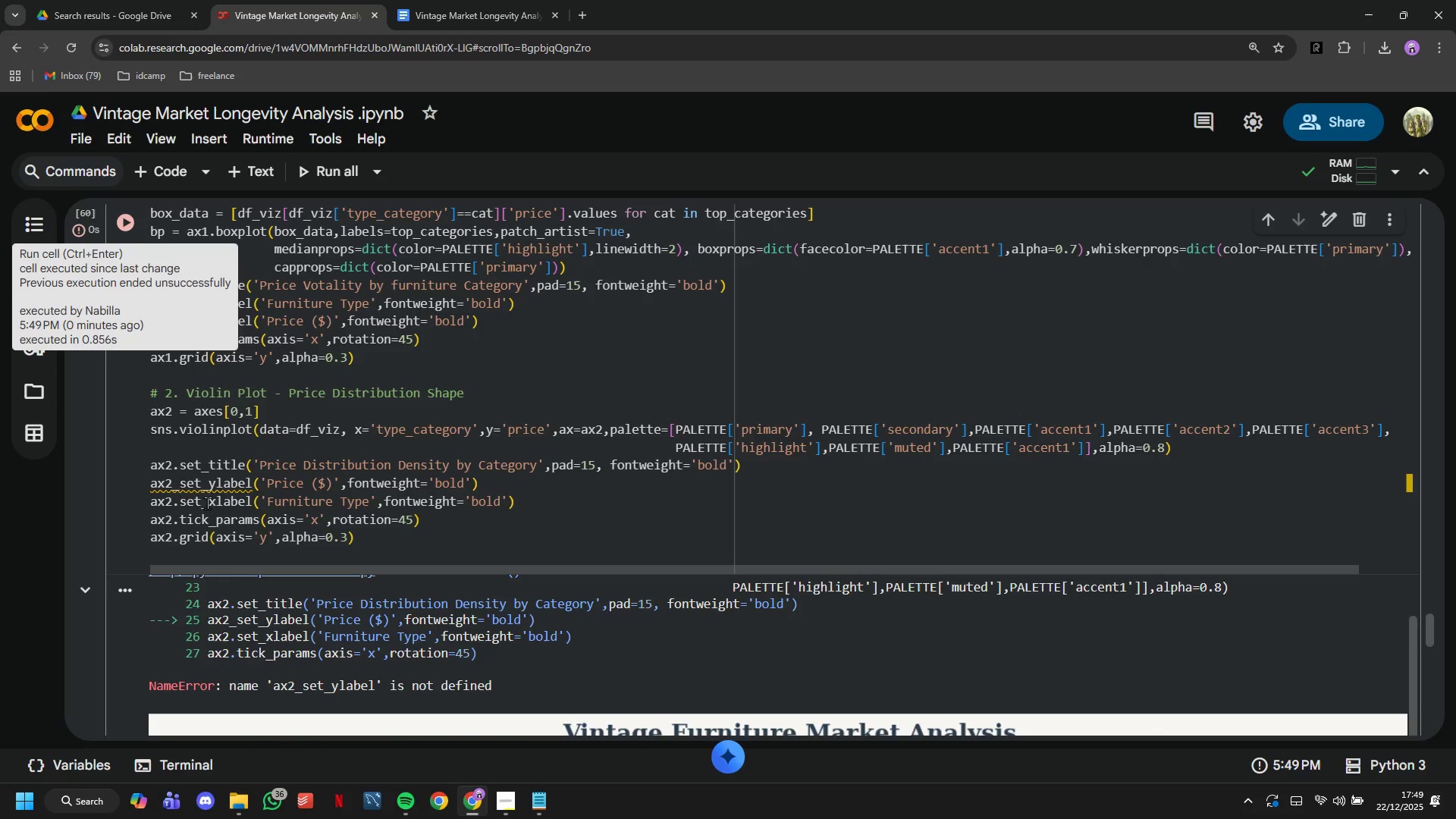 
left_click([180, 483])
 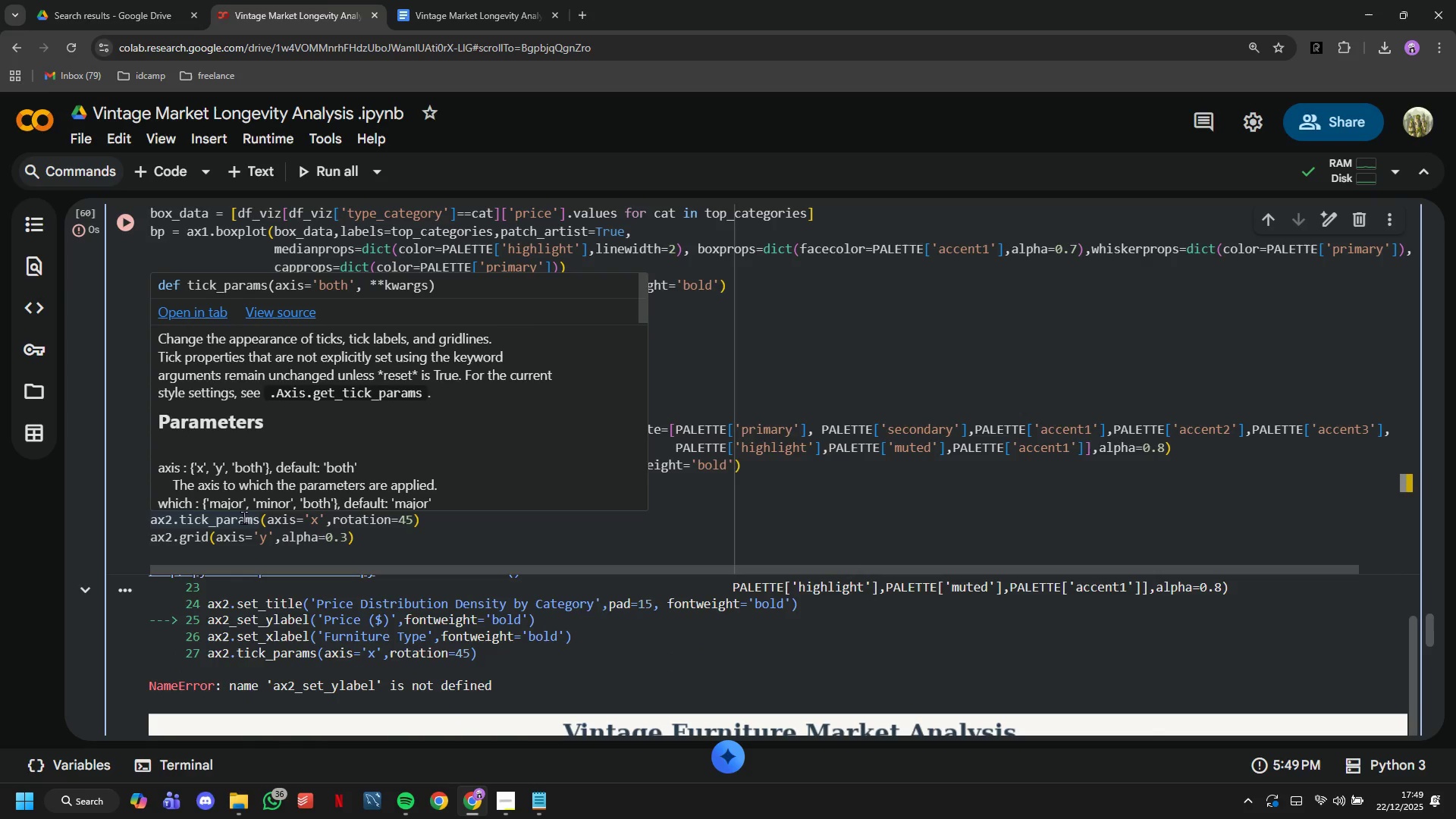 
key(Backspace)
 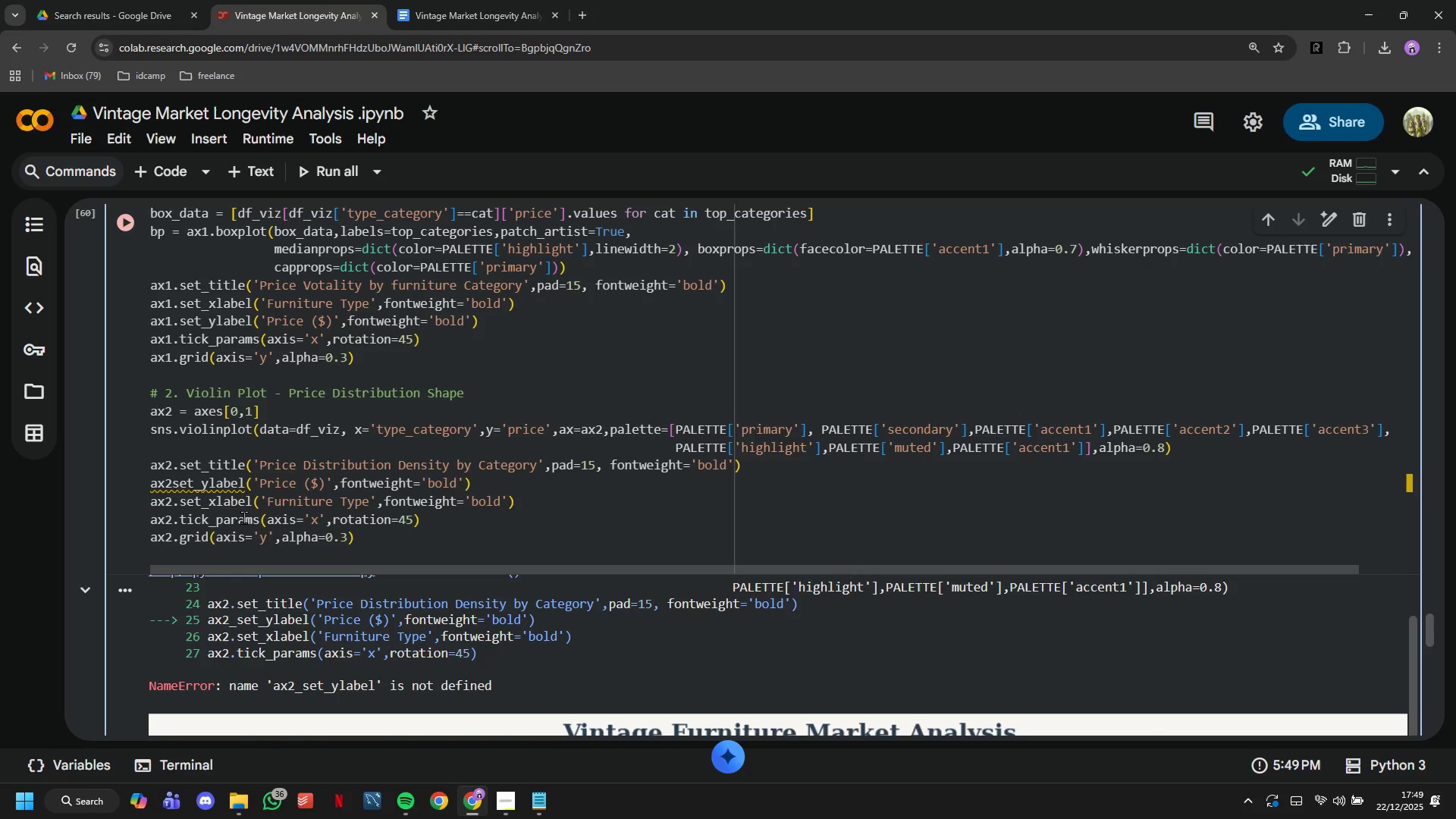 
key(Period)
 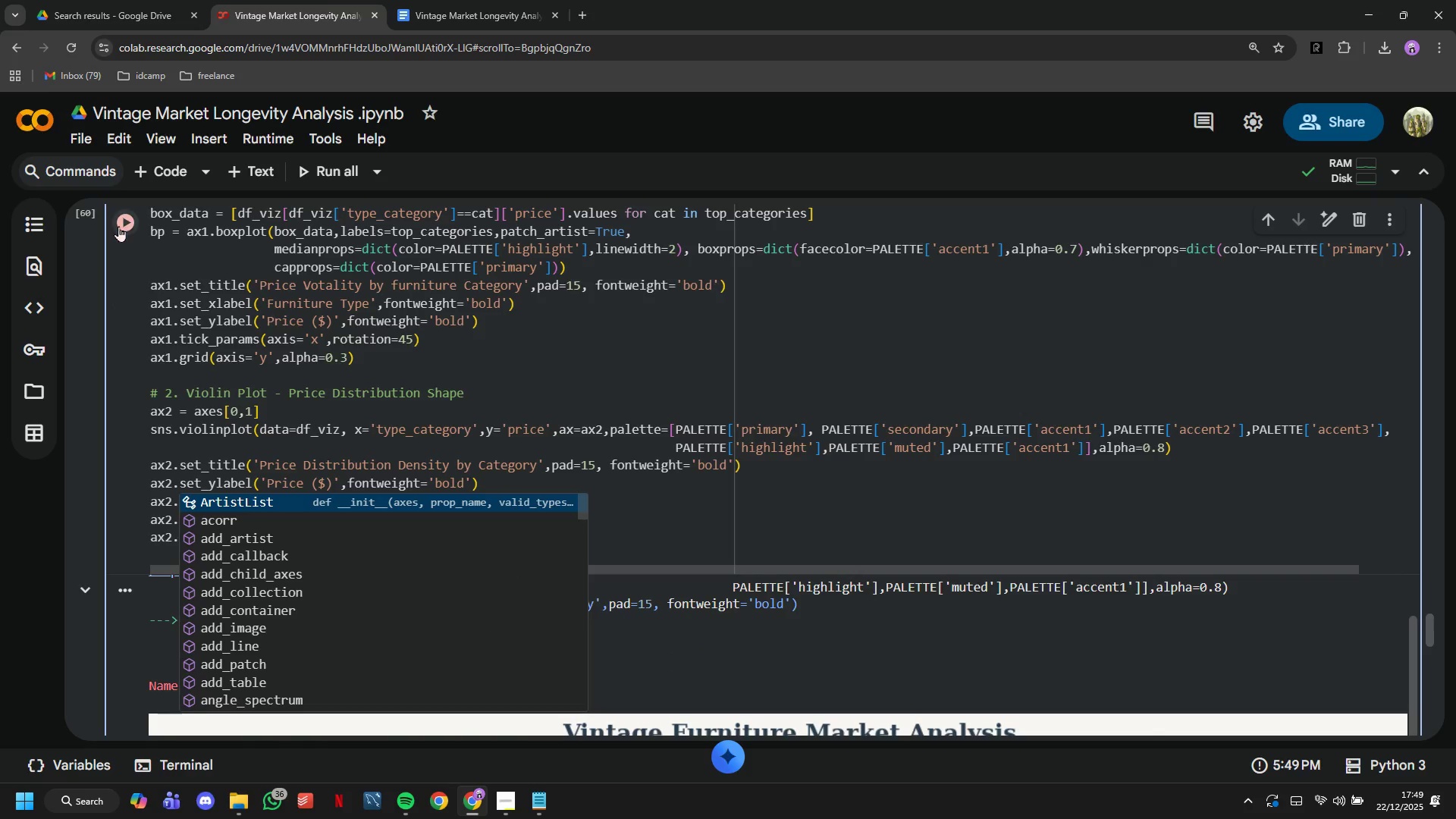 
left_click([118, 225])
 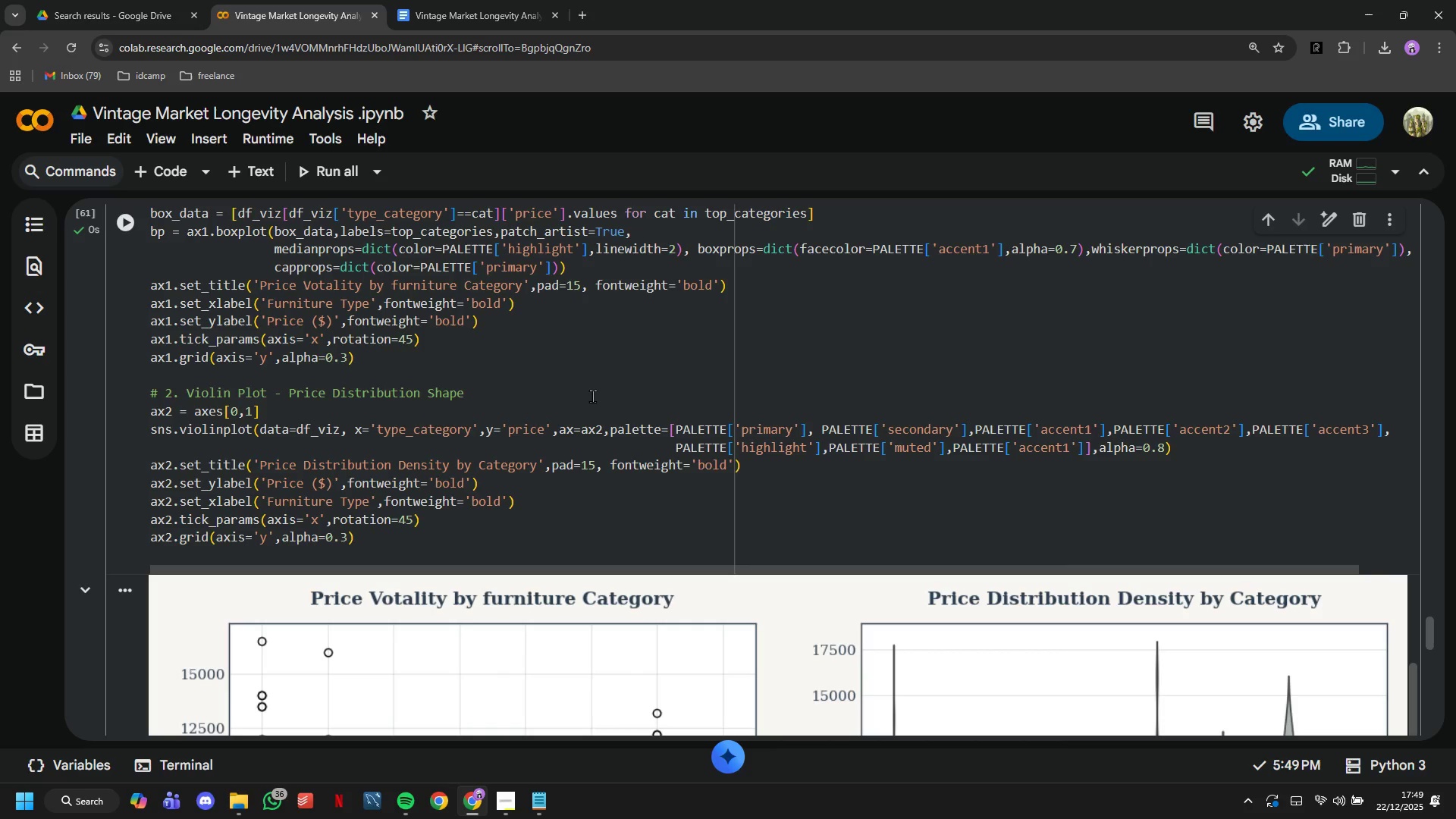 
scroll: coordinate [607, 427], scroll_direction: down, amount: 8.0
 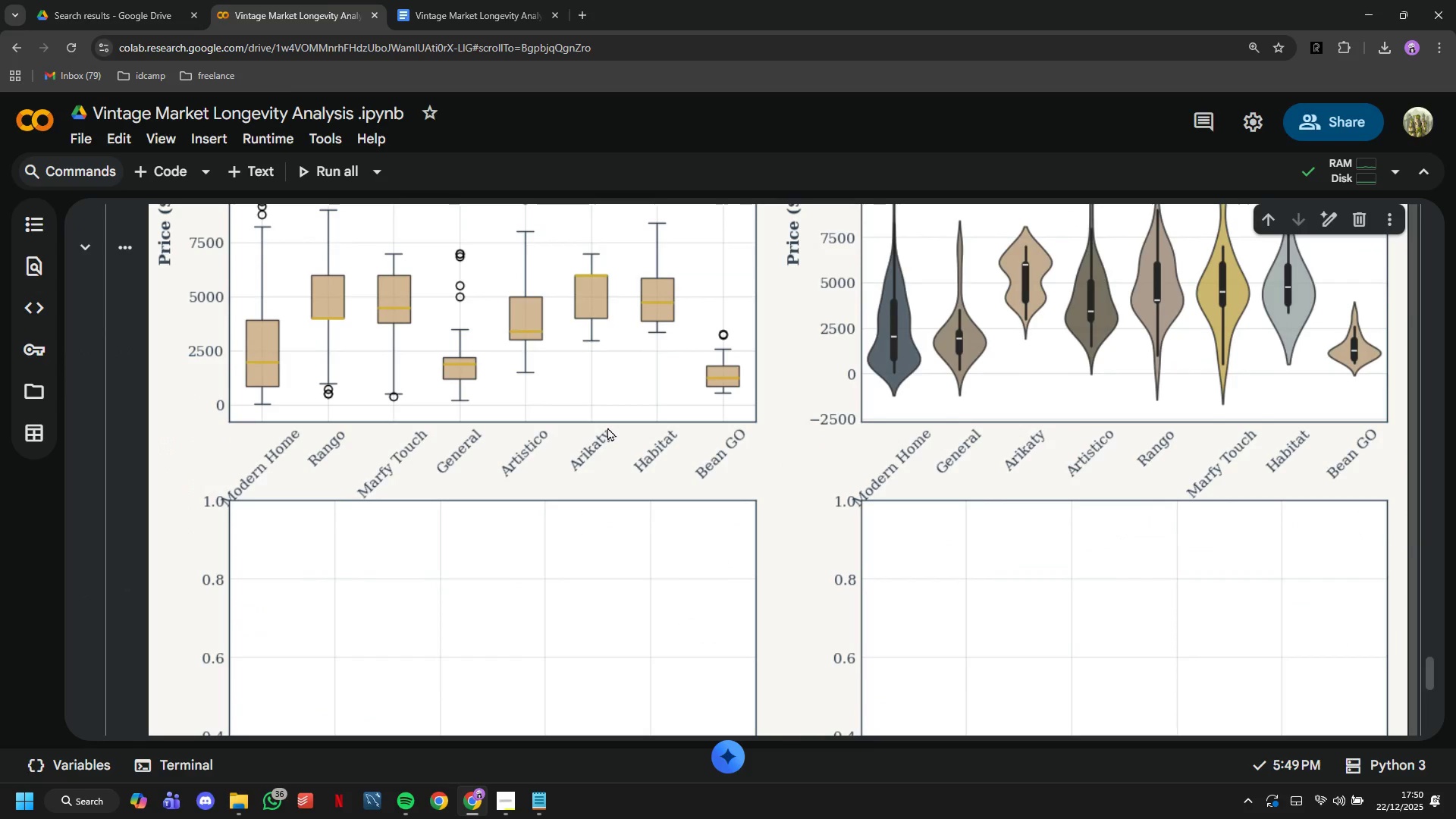 
scroll: coordinate [597, 472], scroll_direction: up, amount: 10.0
 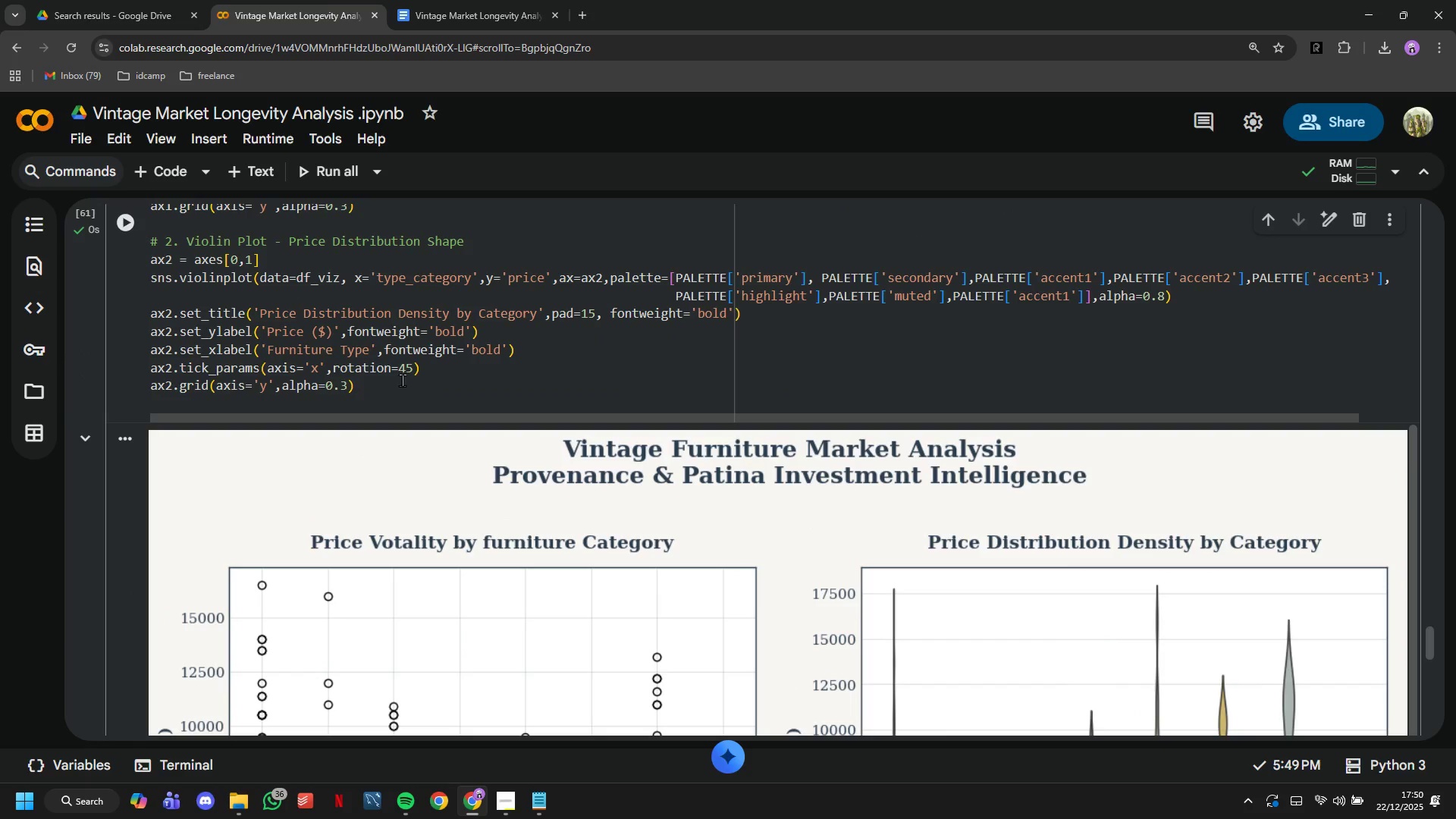 
left_click([406, 384])
 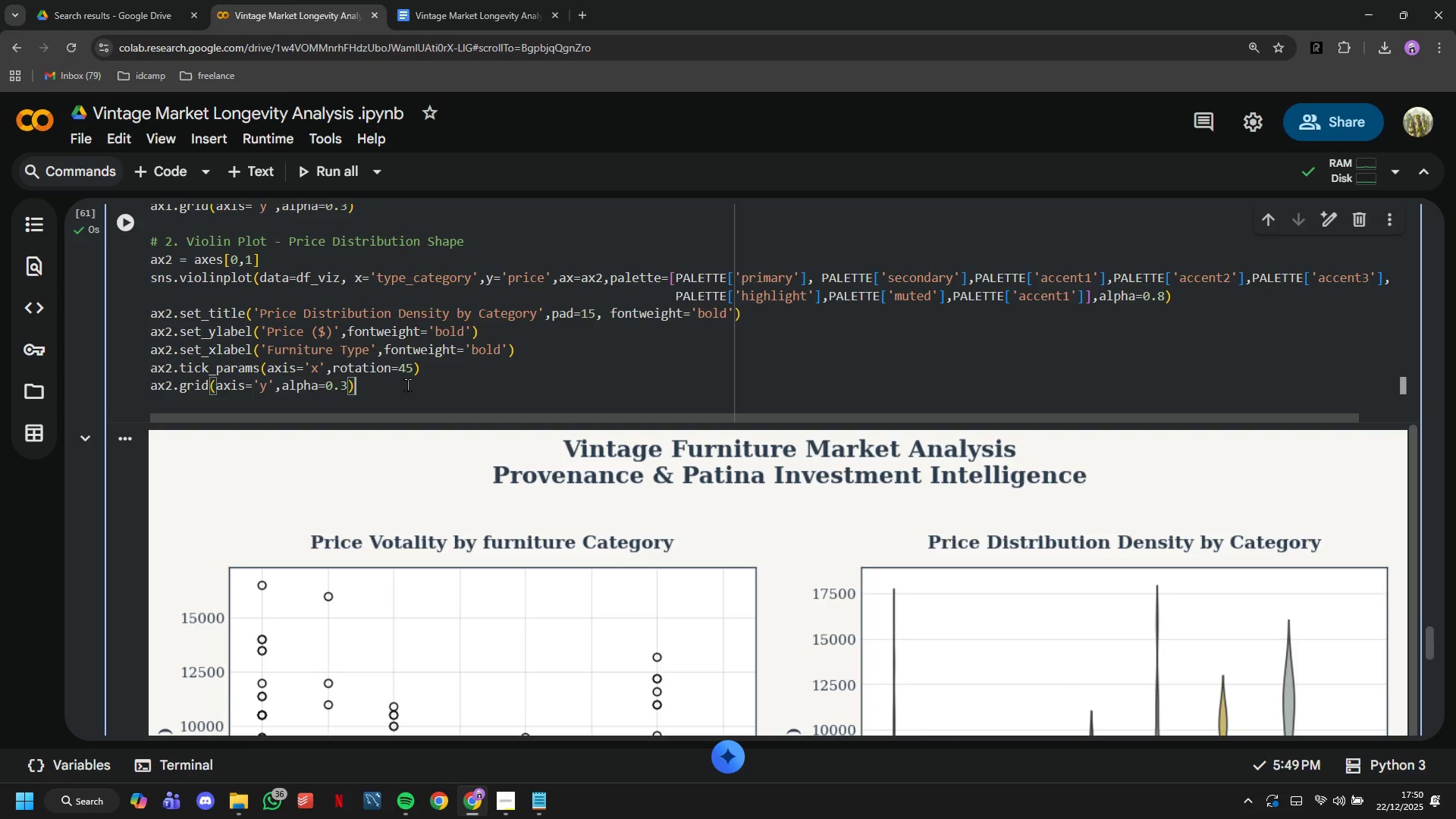 
key(Enter)
 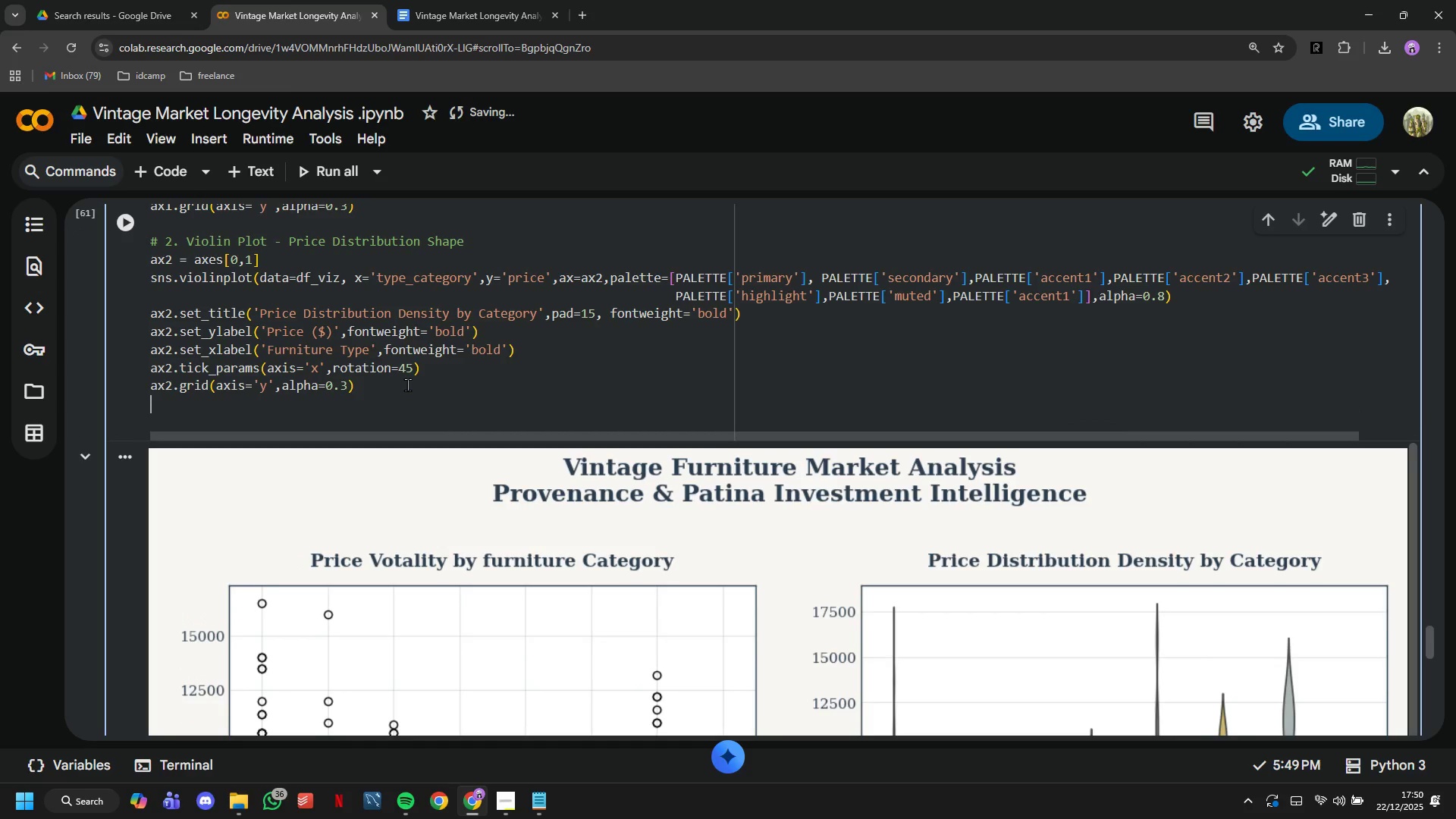 
key(Enter)
 